 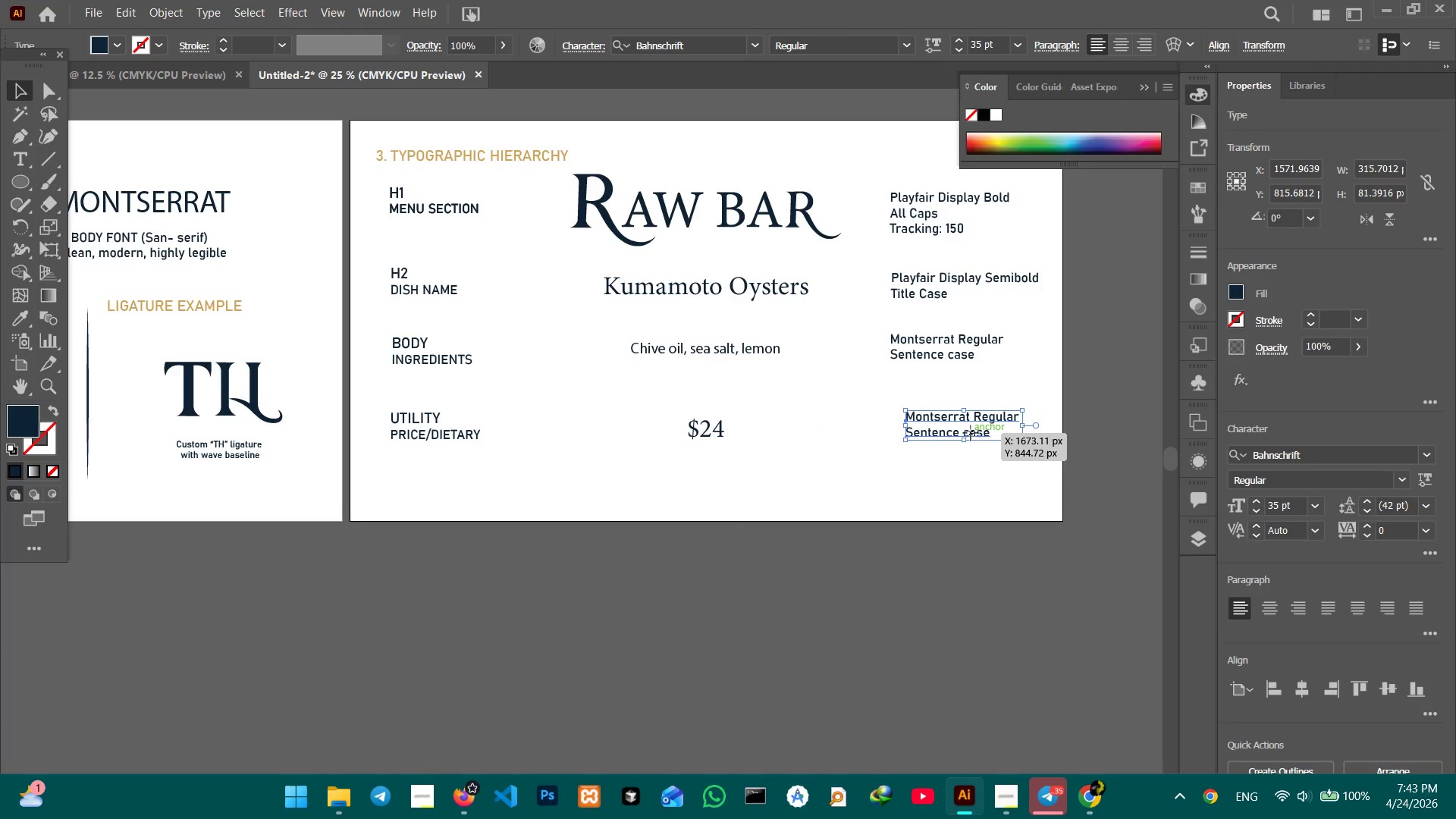 
double_click([971, 433])
 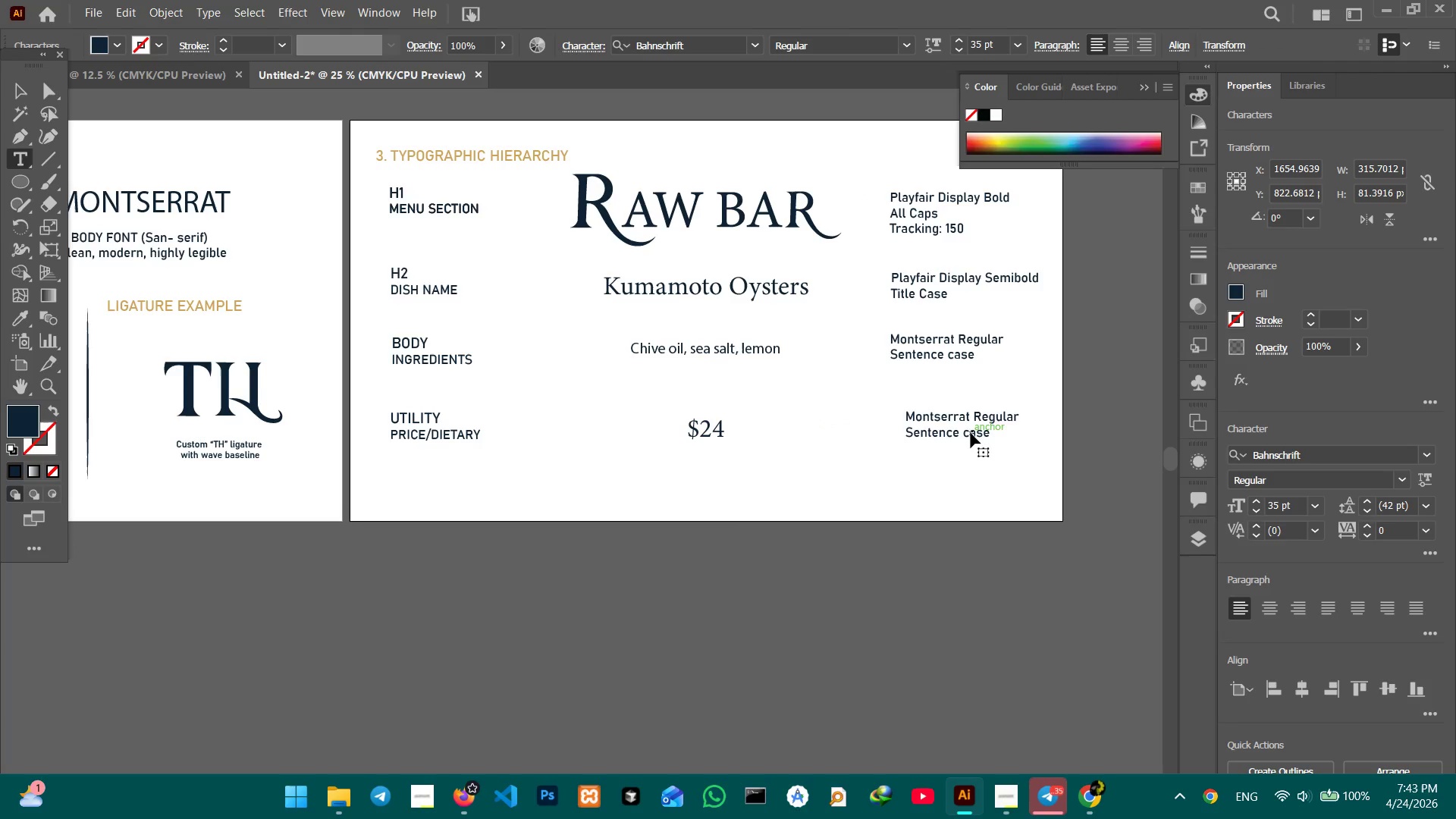 
triple_click([971, 433])
 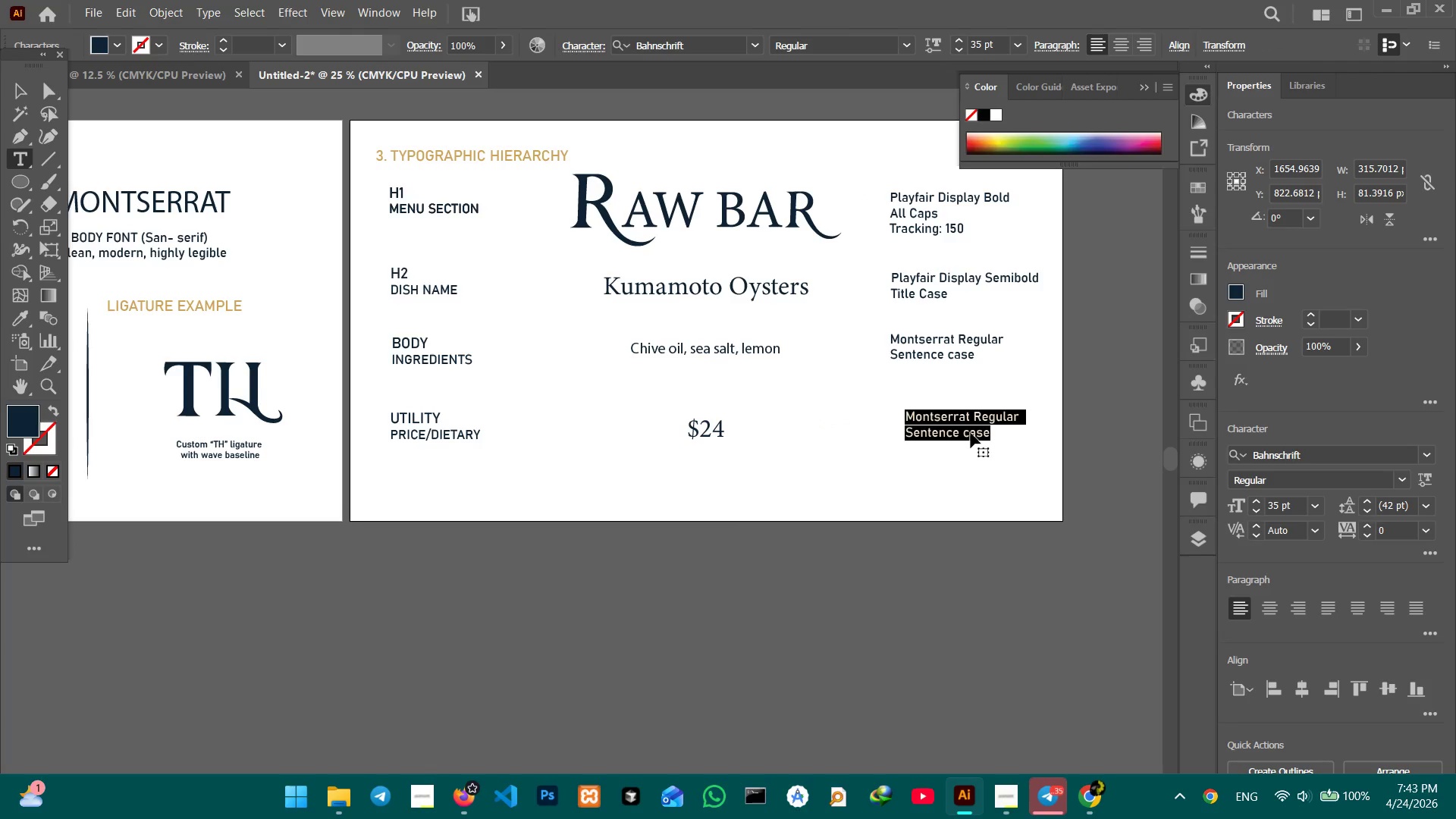 
left_click([971, 433])
 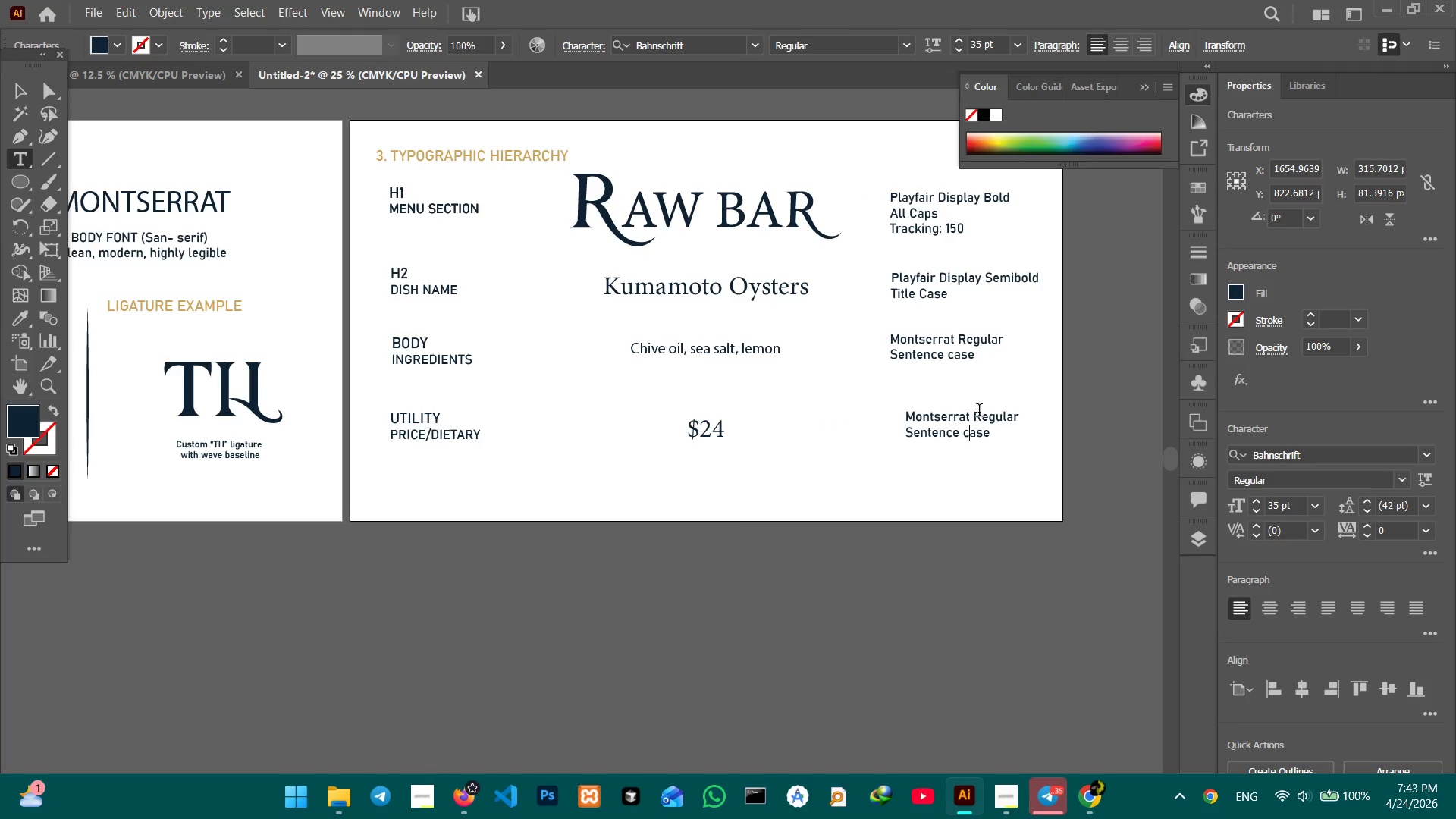 
left_click_drag(start_coordinate=[975, 416], to_coordinate=[997, 470])
 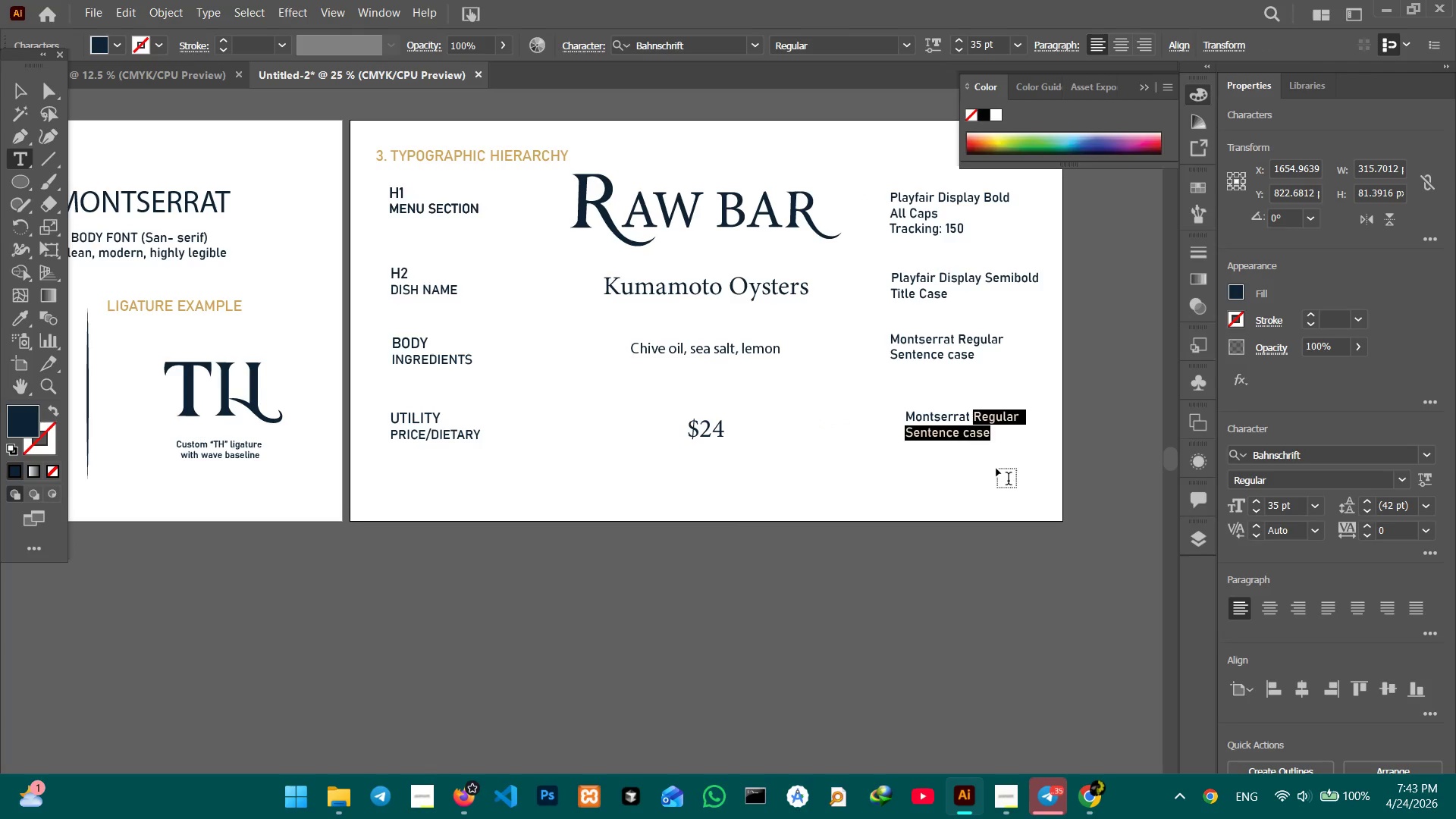 
type(Medium )
 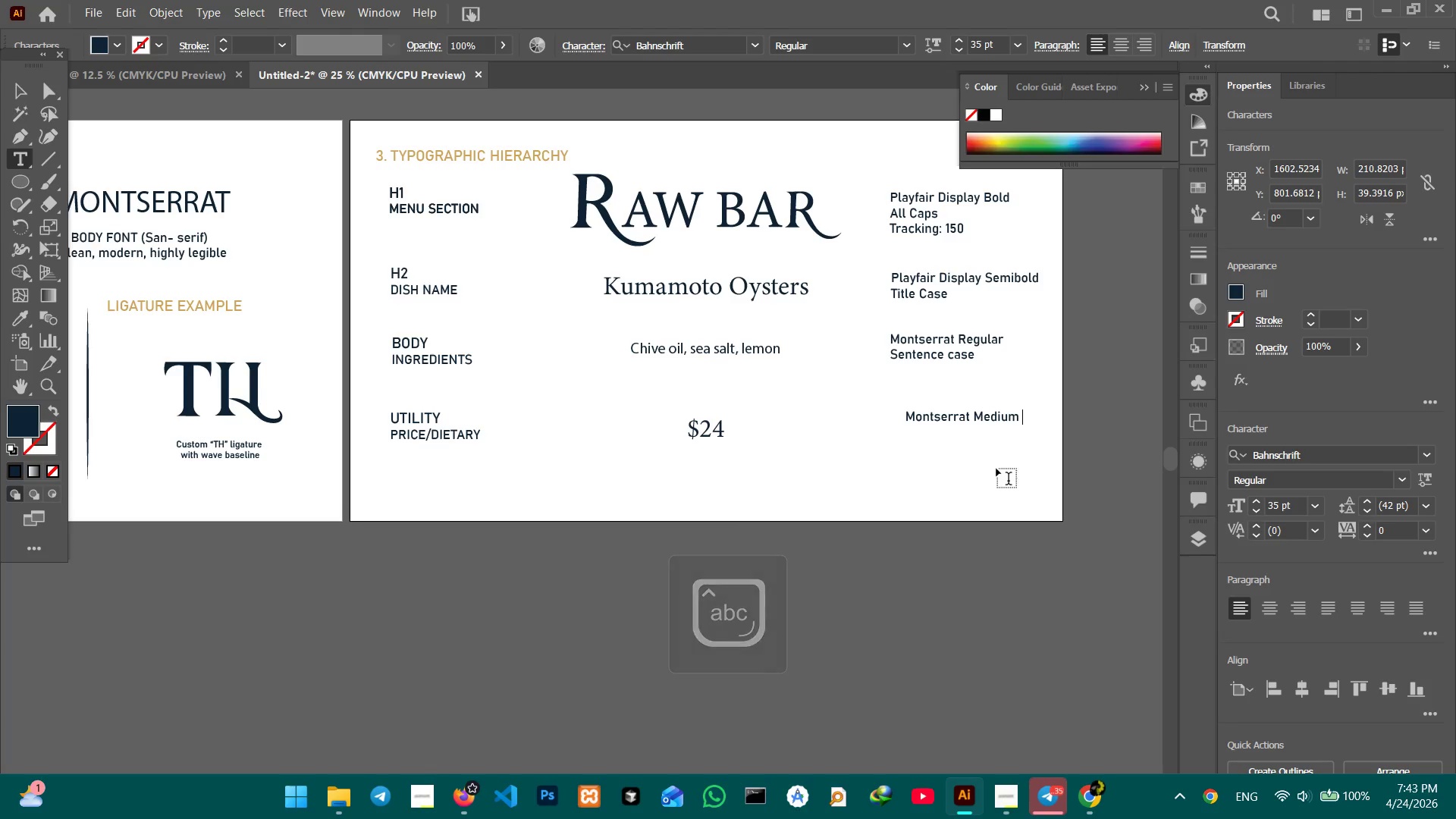 
key(Shift+Enter)
 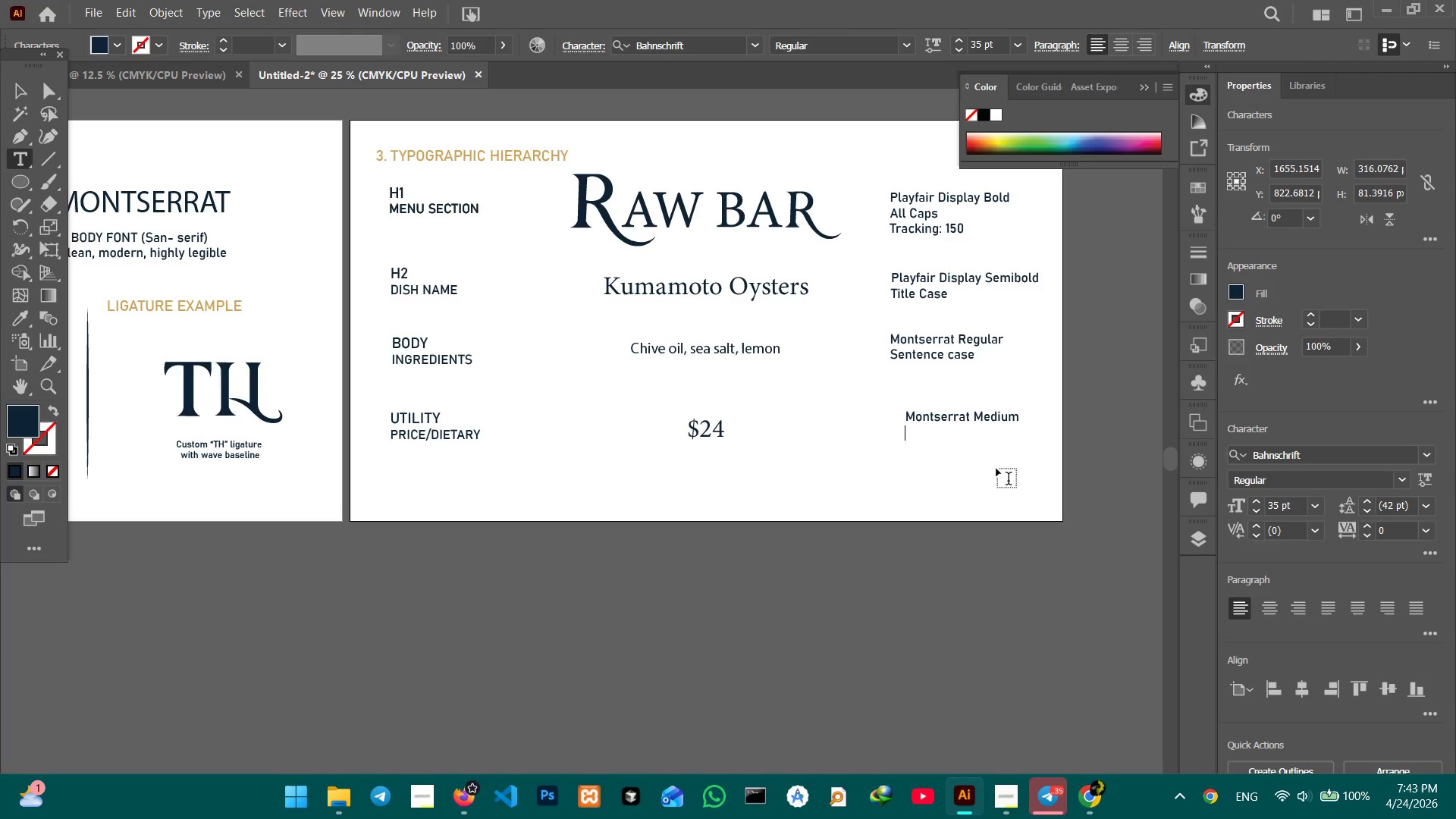 
type(All caps (icon) )
 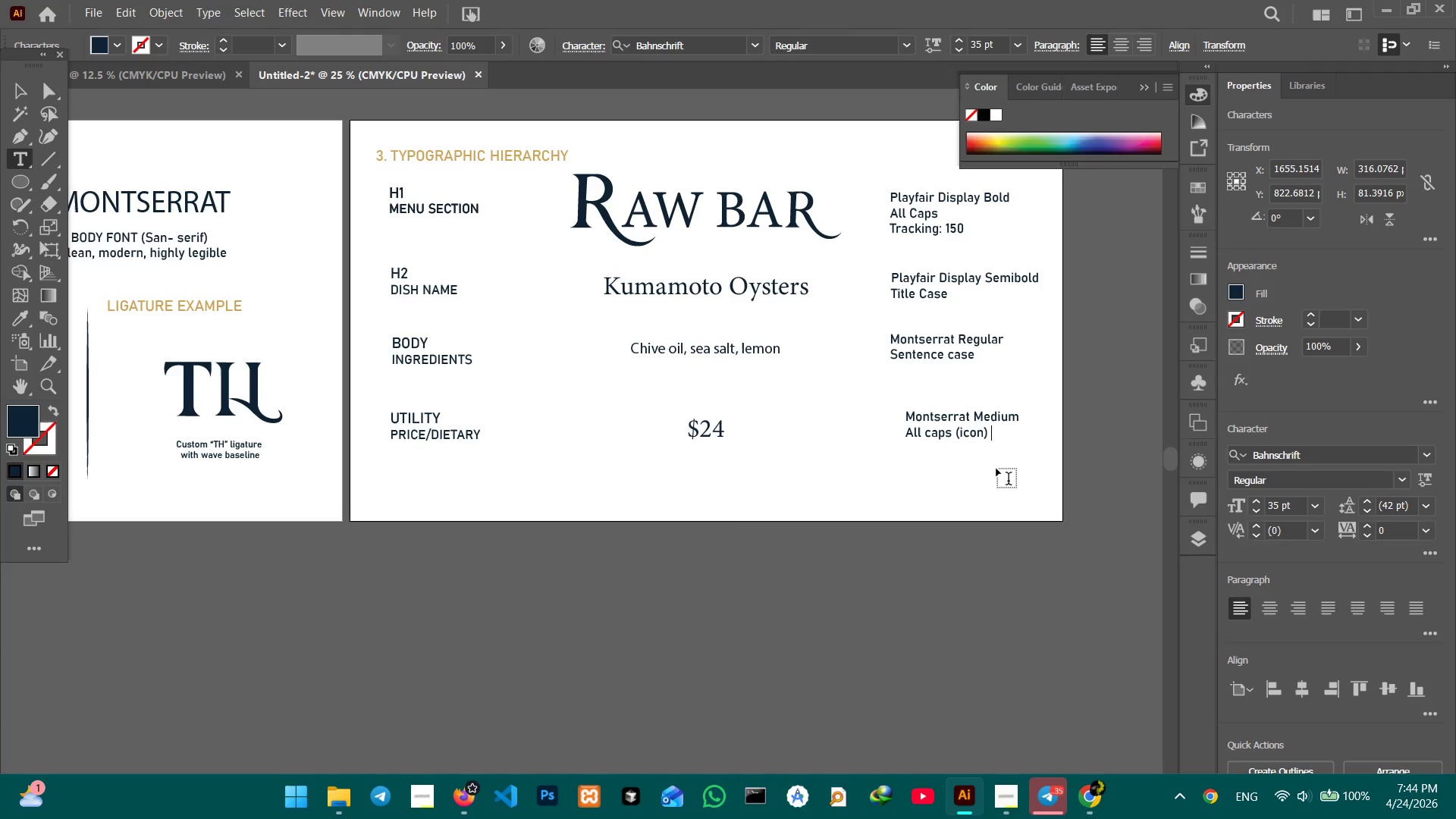 
hold_key(key=ShiftRight, duration=0.67)
 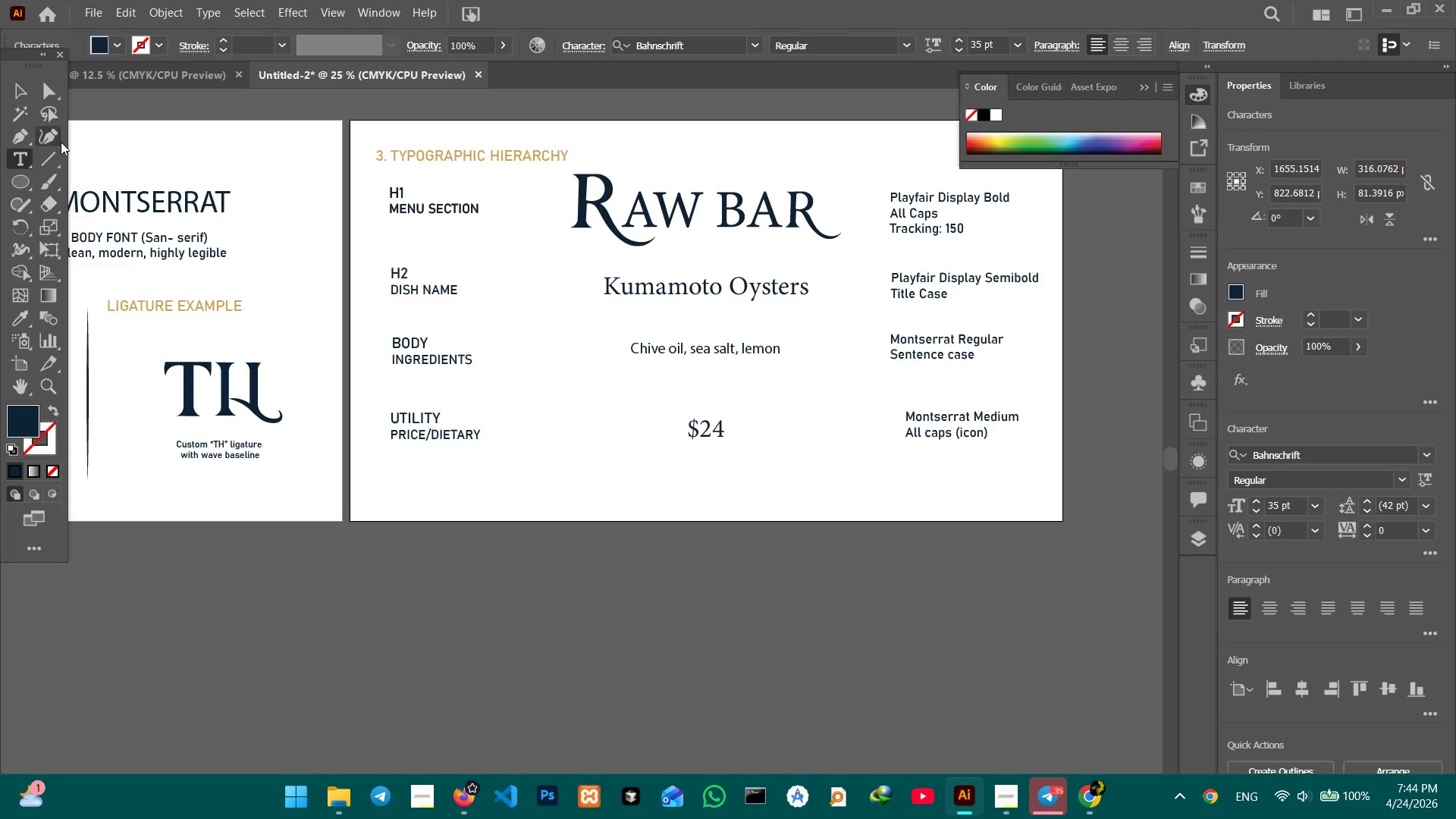 
left_click([33, 96])
 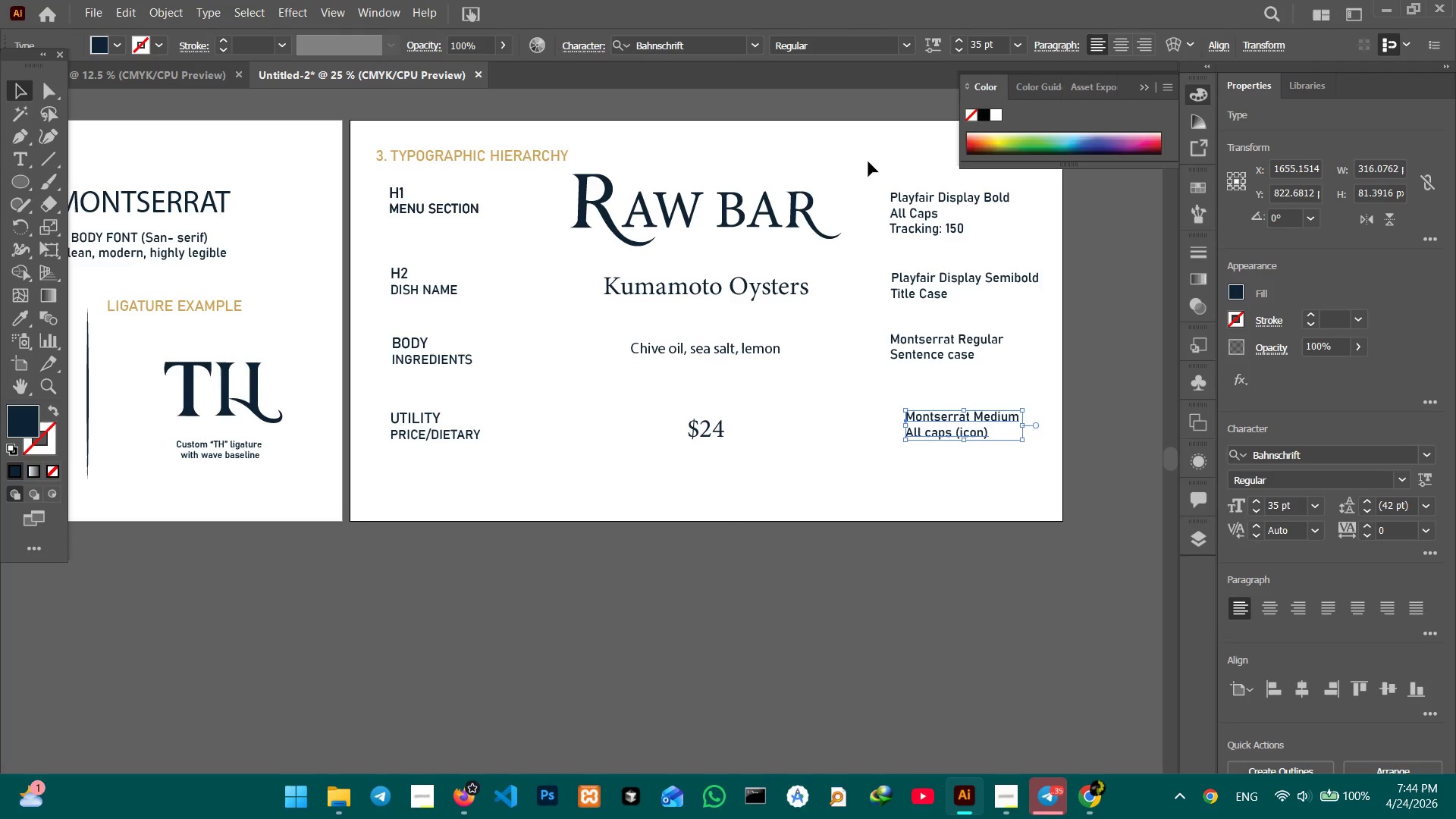 
left_click_drag(start_coordinate=[869, 160], to_coordinate=[1006, 460])
 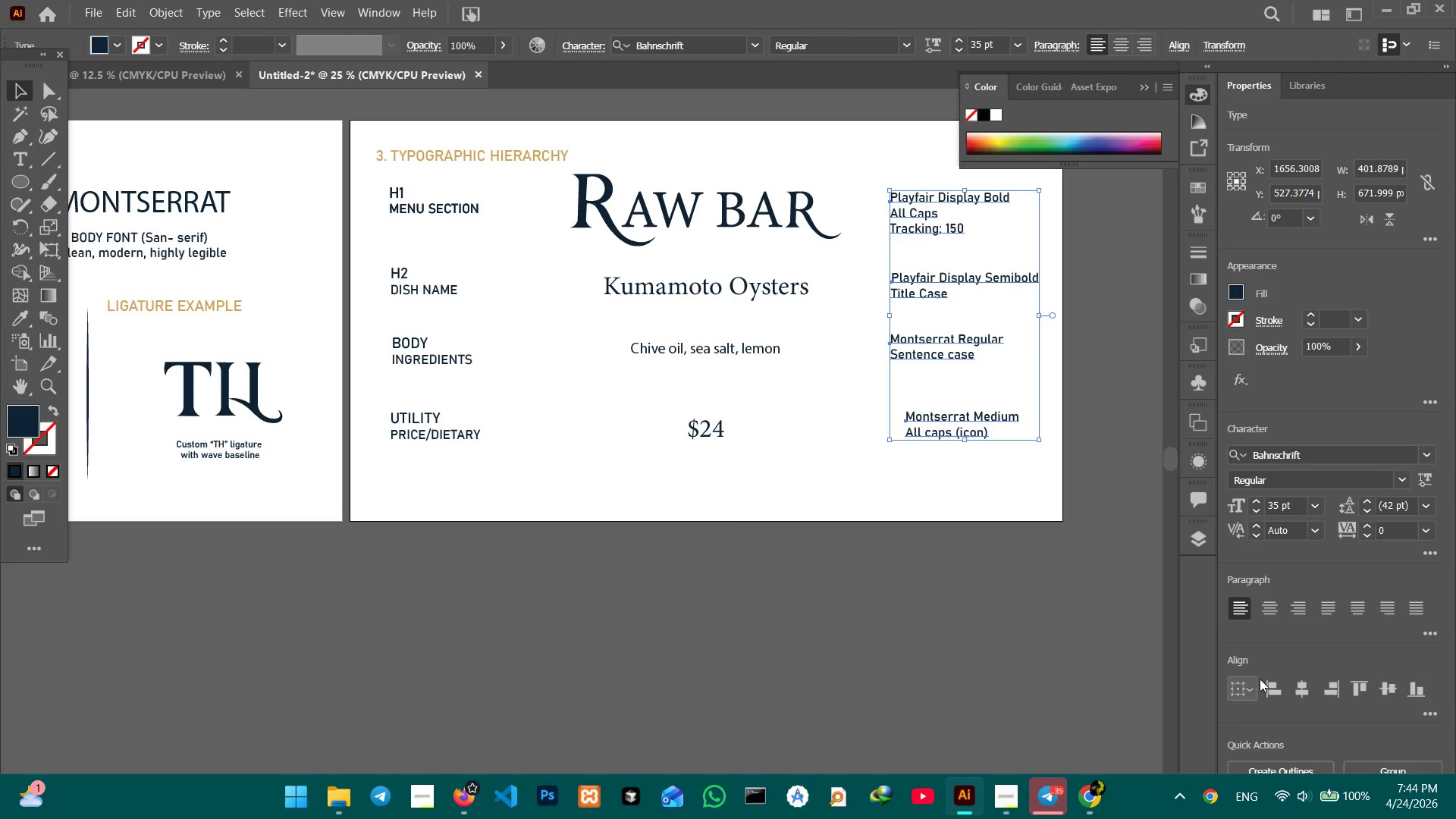 
left_click([1269, 687])
 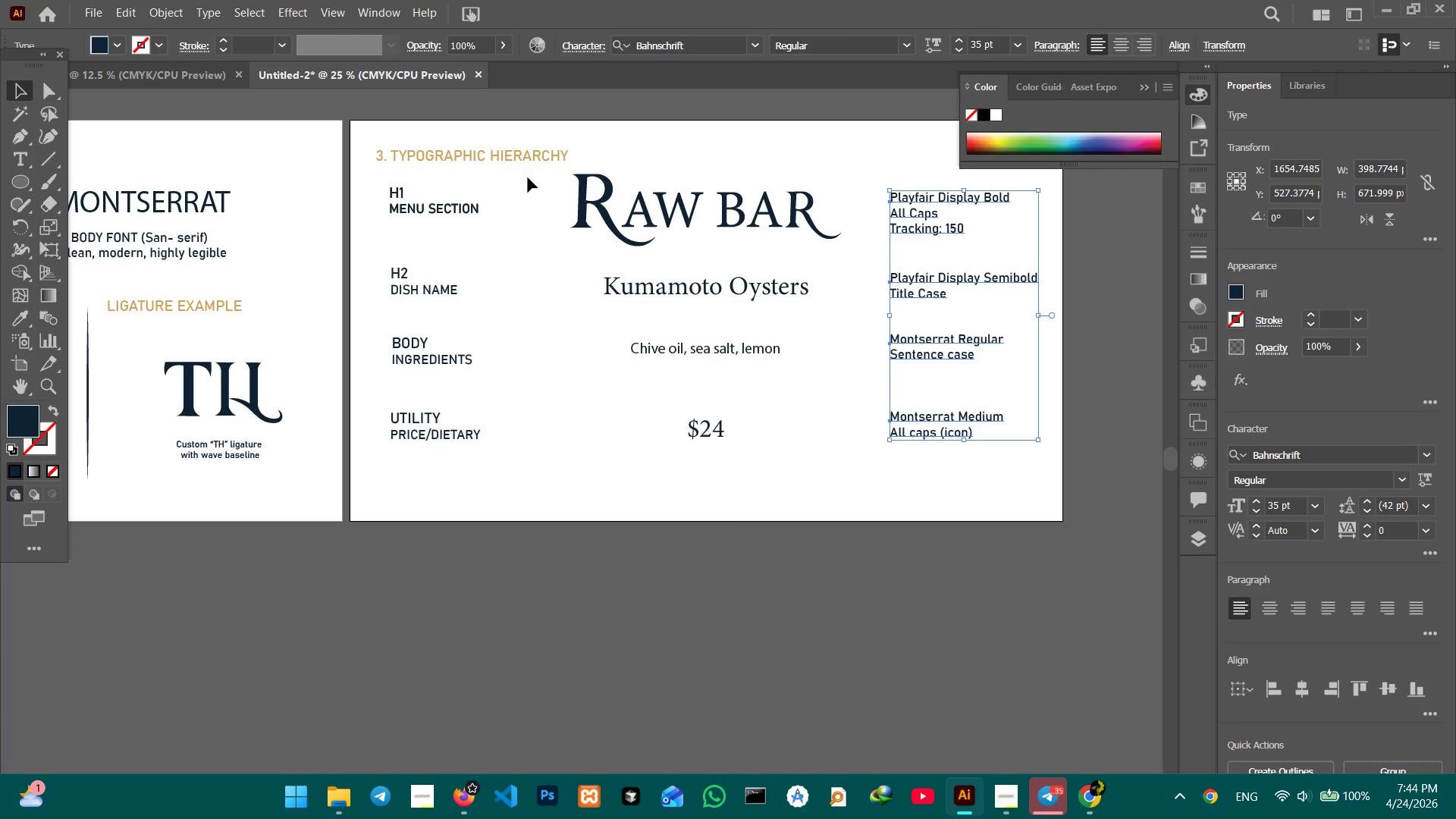 
left_click_drag(start_coordinate=[551, 184], to_coordinate=[766, 449])
 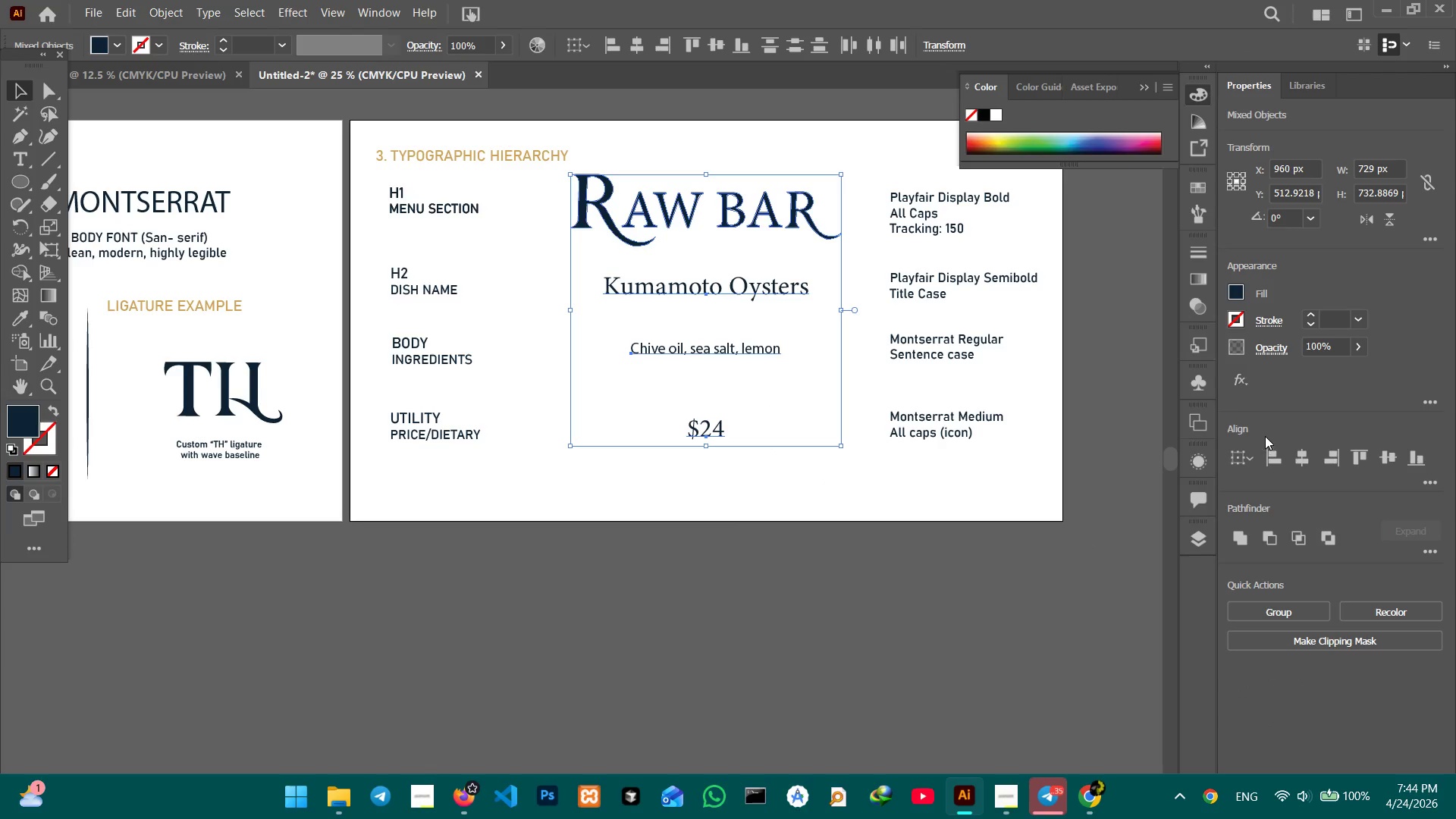 
left_click([1300, 455])
 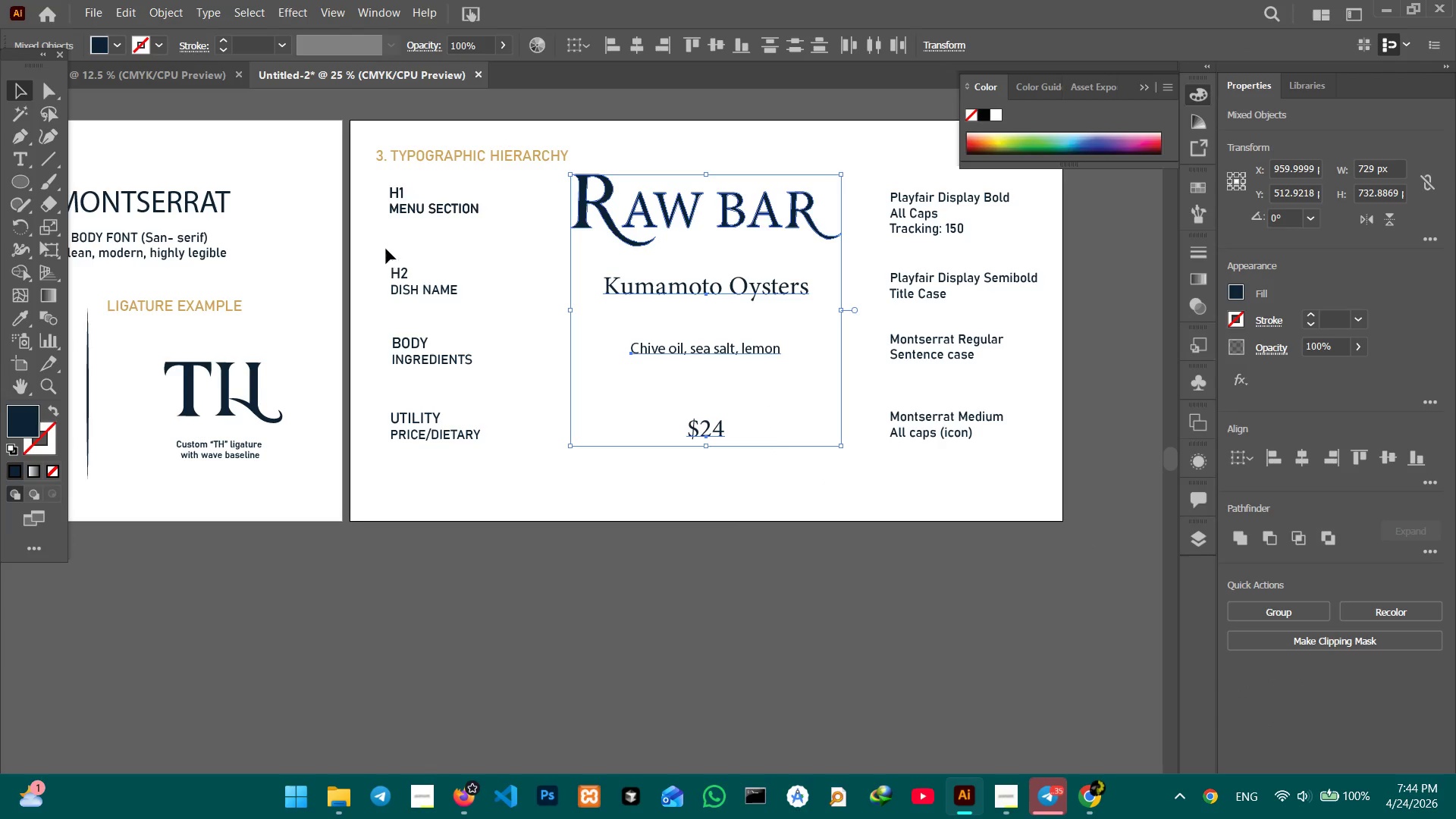 
left_click_drag(start_coordinate=[375, 182], to_coordinate=[485, 450])
 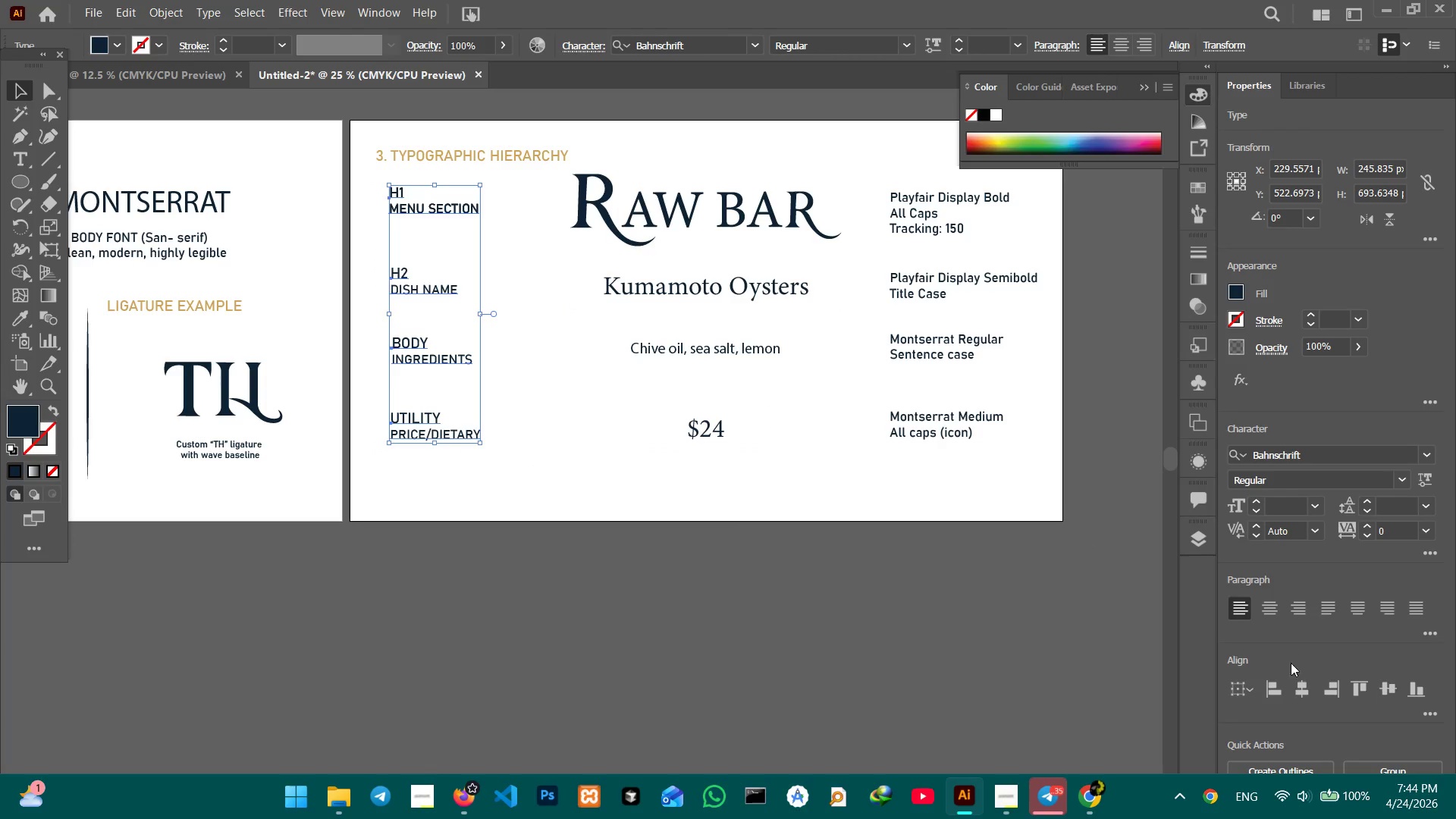 
left_click([1301, 693])
 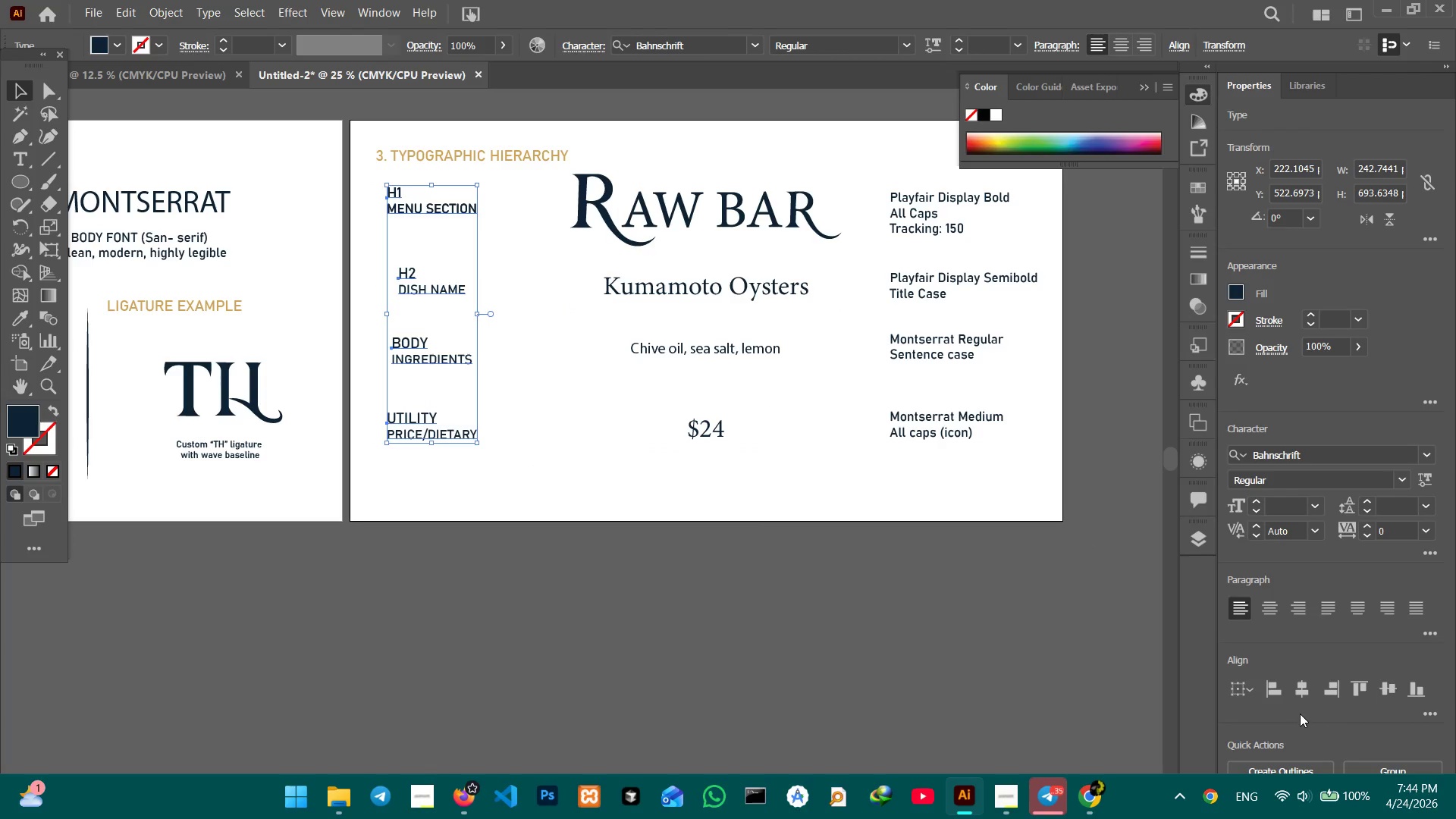 
left_click([1283, 700])
 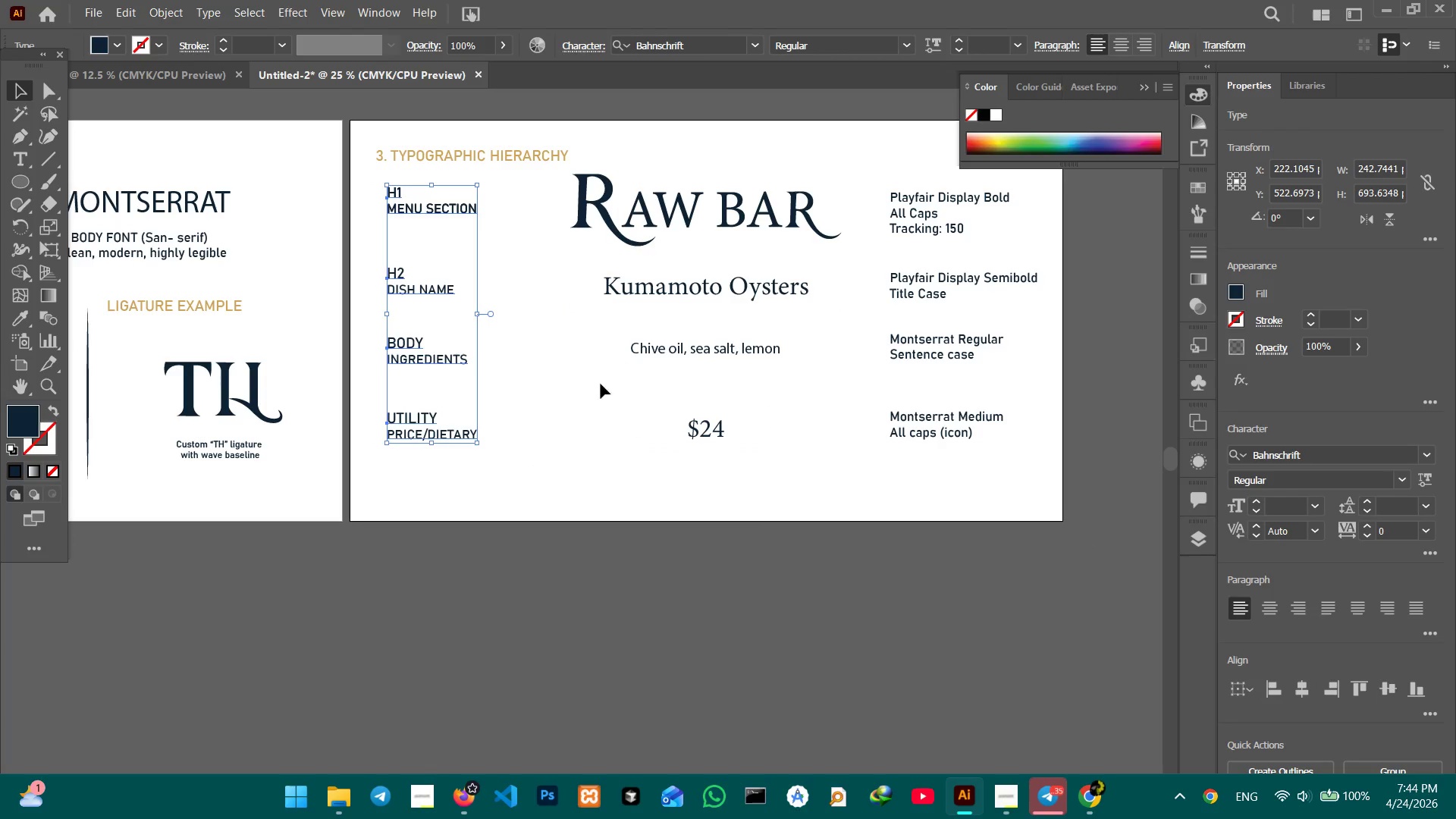 
left_click([570, 340])
 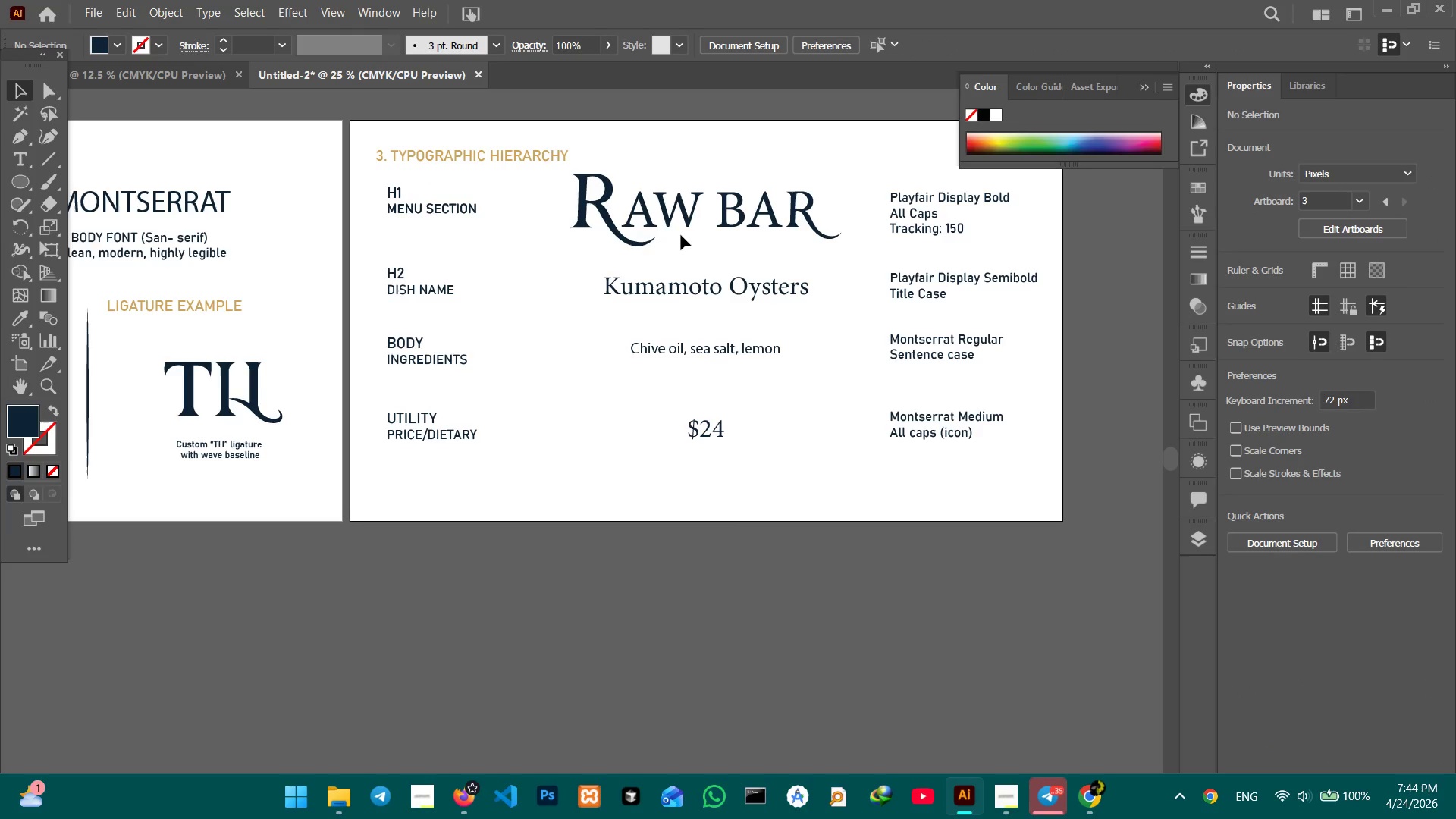 
left_click_drag(start_coordinate=[547, 186], to_coordinate=[737, 490])
 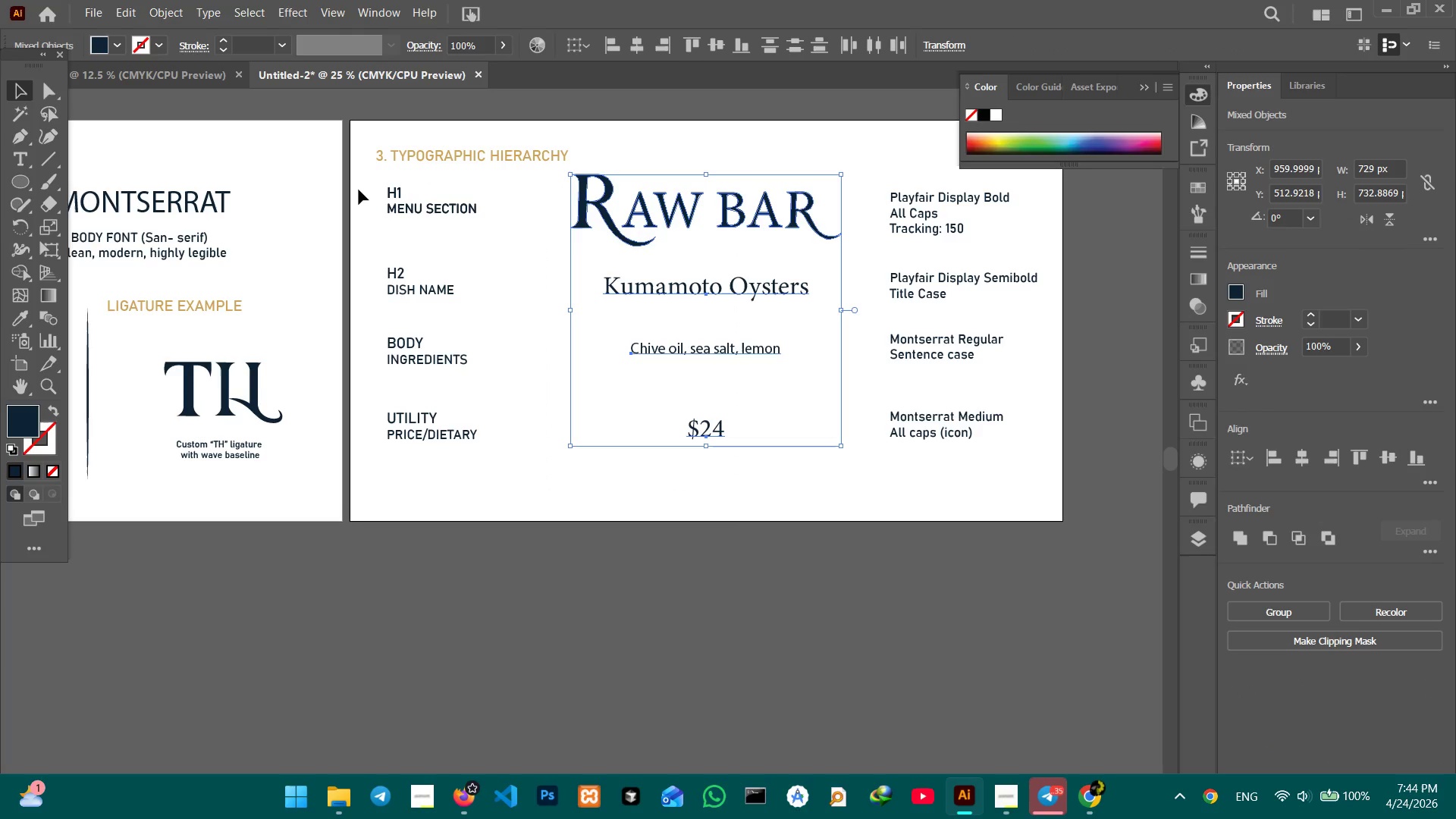 
left_click_drag(start_coordinate=[368, 186], to_coordinate=[1109, 484])
 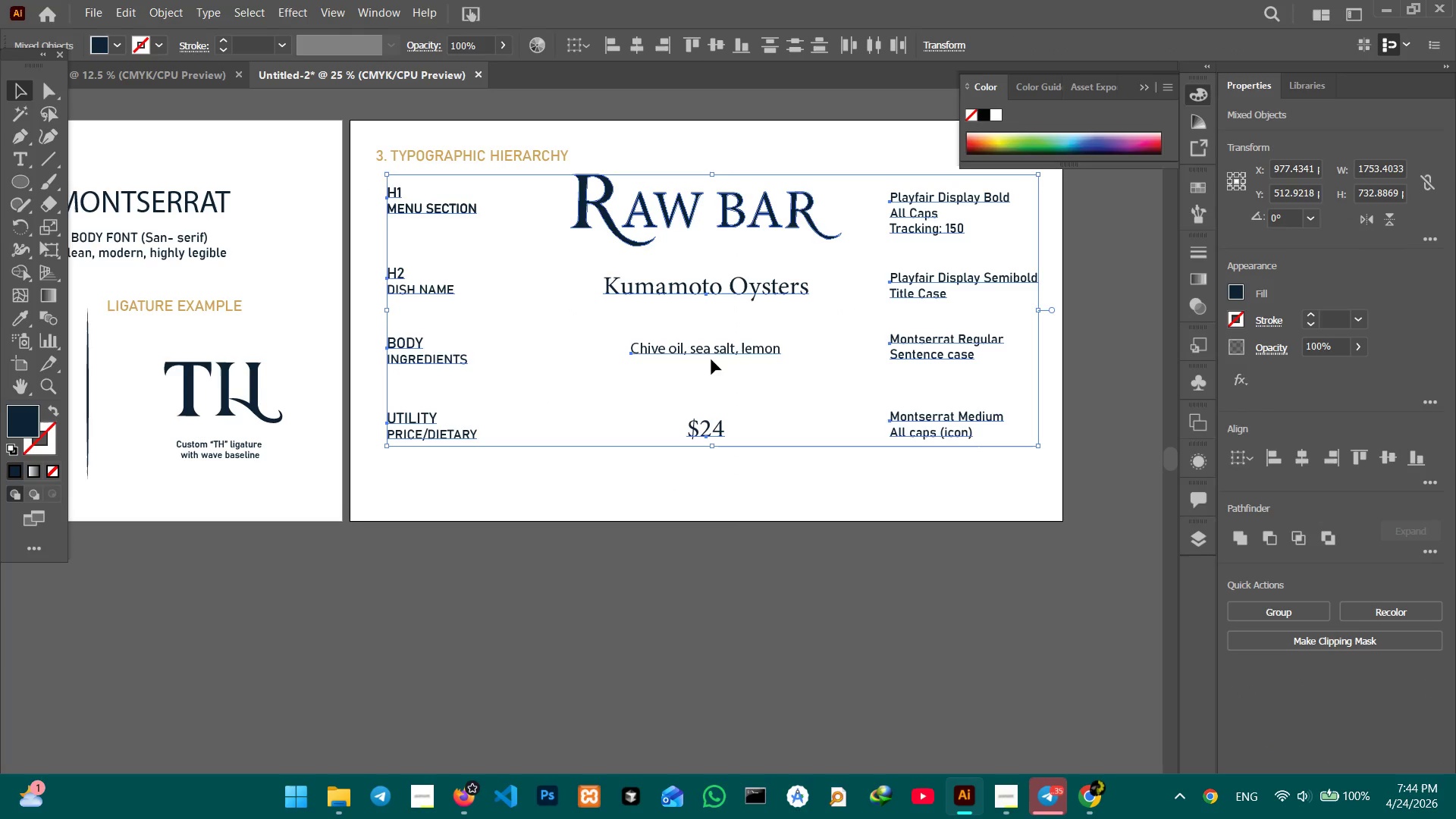 
left_click_drag(start_coordinate=[711, 359], to_coordinate=[711, 371])
 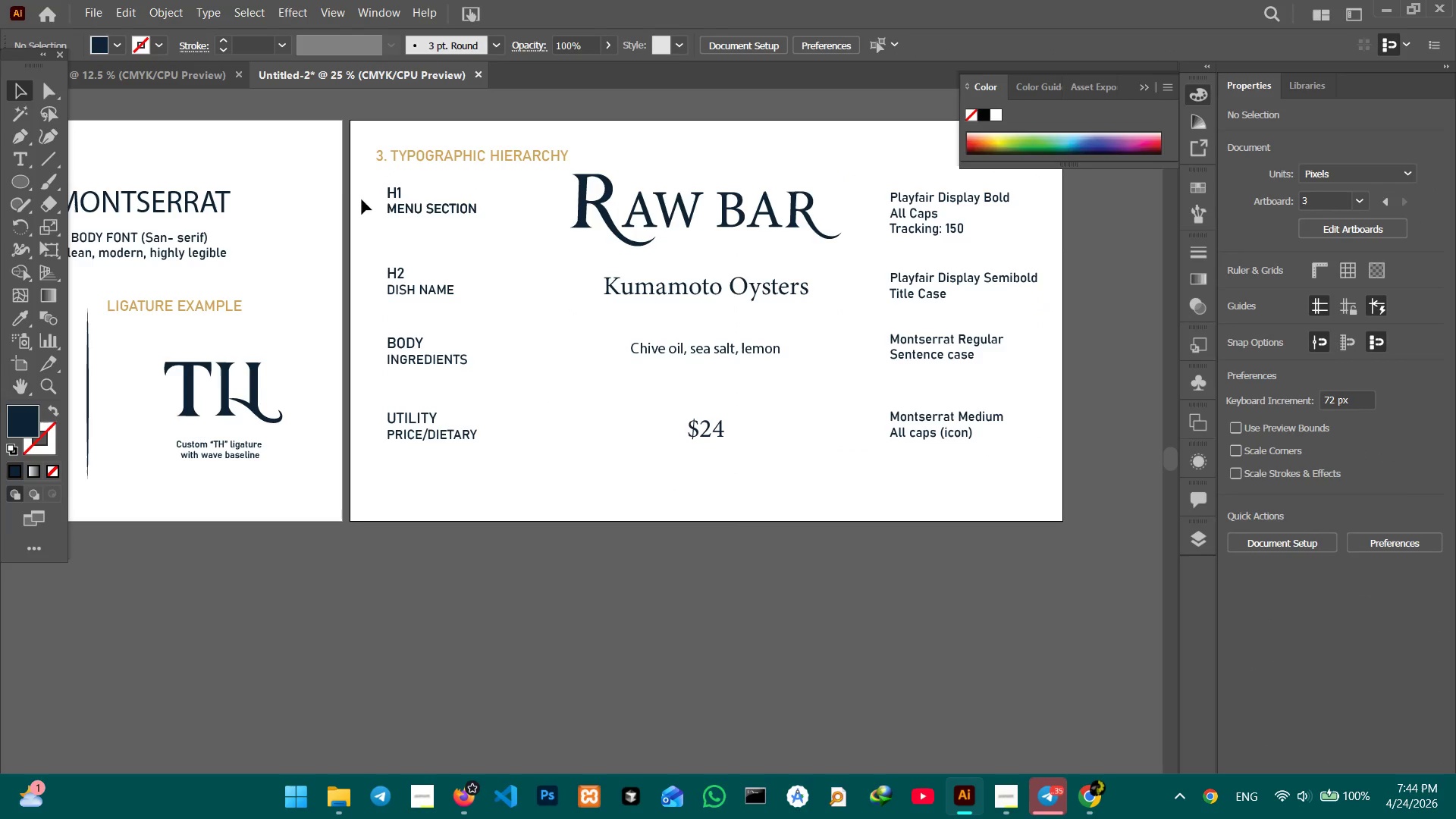 
left_click_drag(start_coordinate=[369, 192], to_coordinate=[978, 510])
 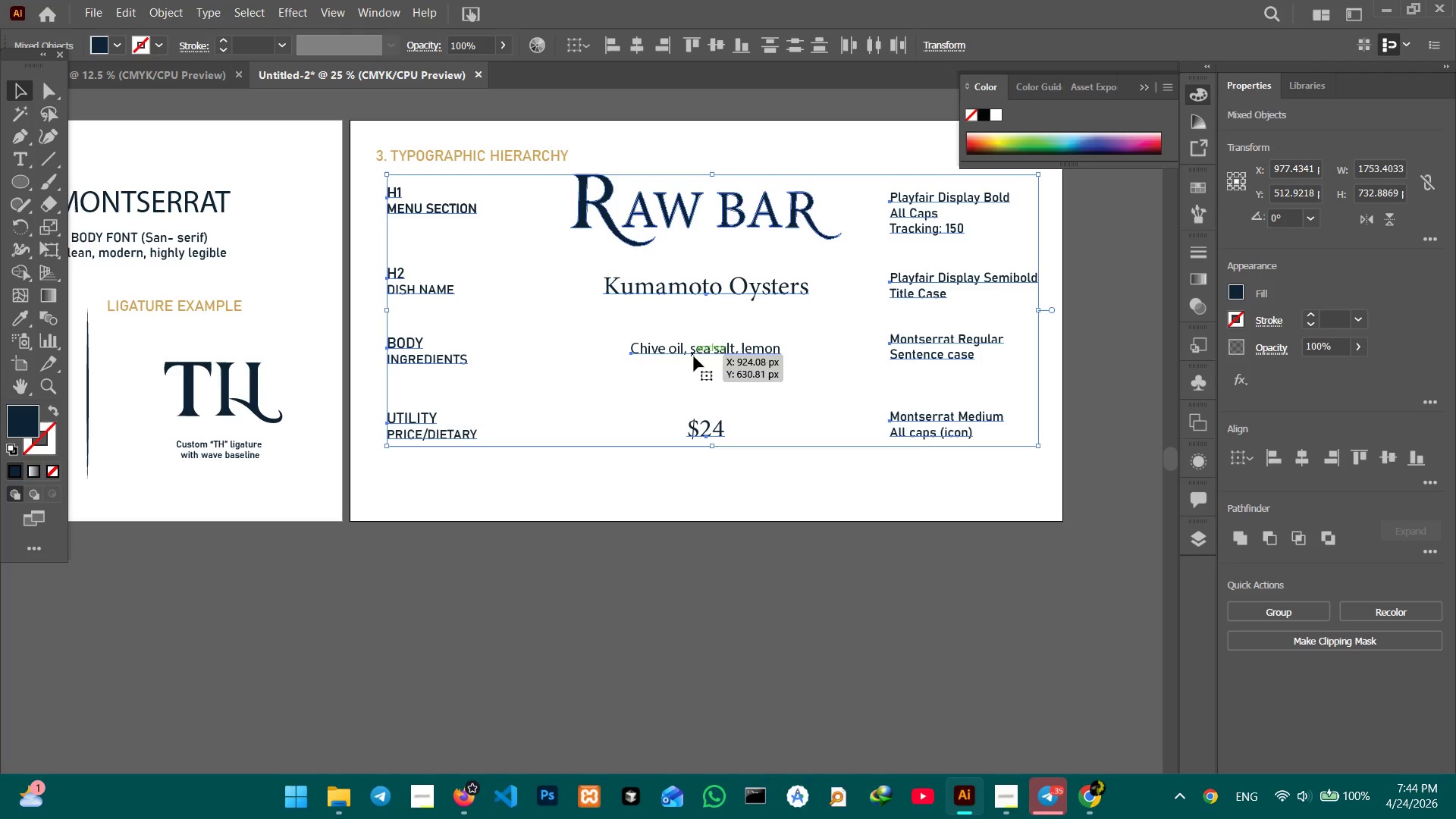 
left_click_drag(start_coordinate=[698, 353], to_coordinate=[700, 369])
 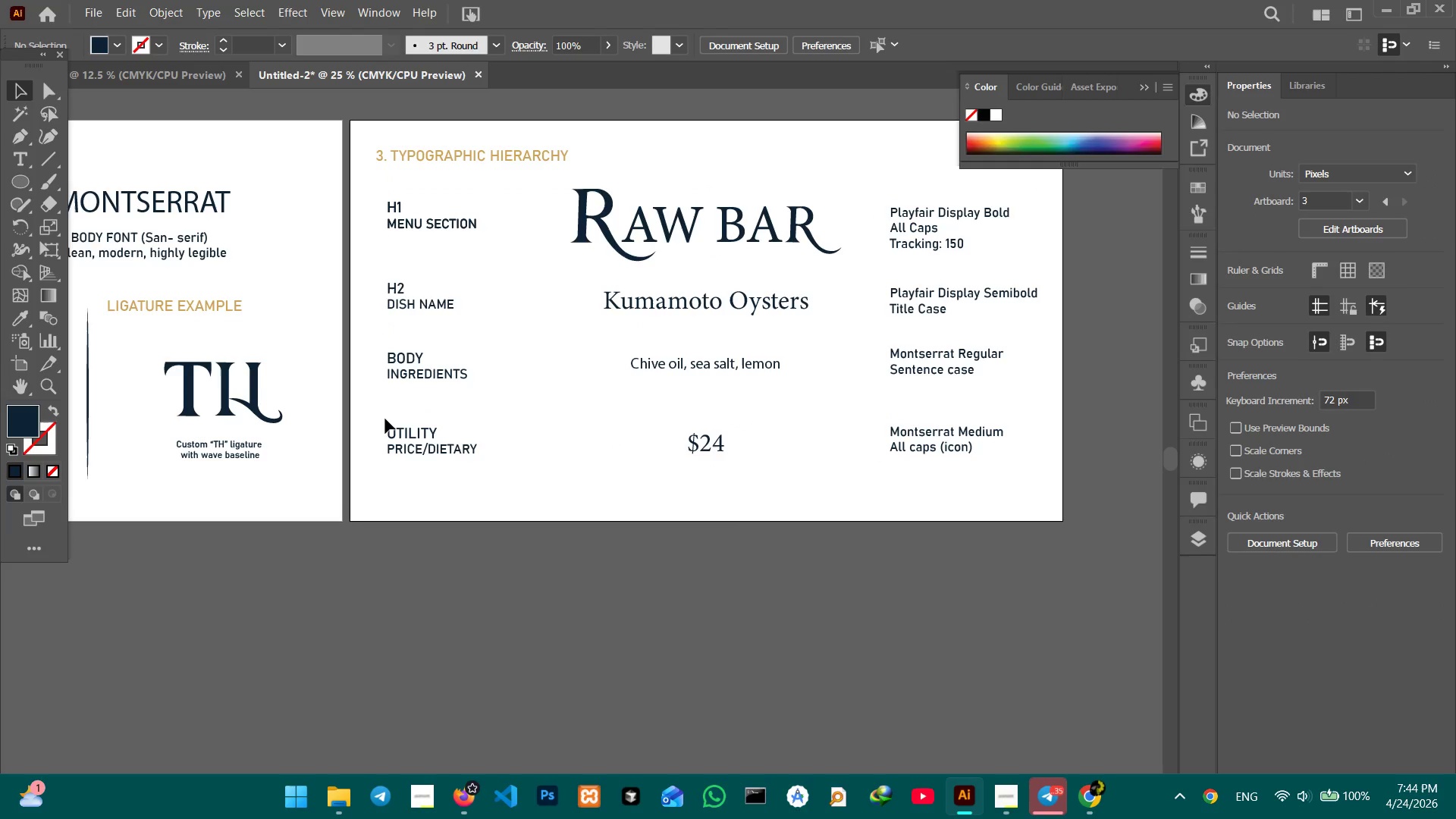 
left_click_drag(start_coordinate=[369, 415], to_coordinate=[979, 490])
 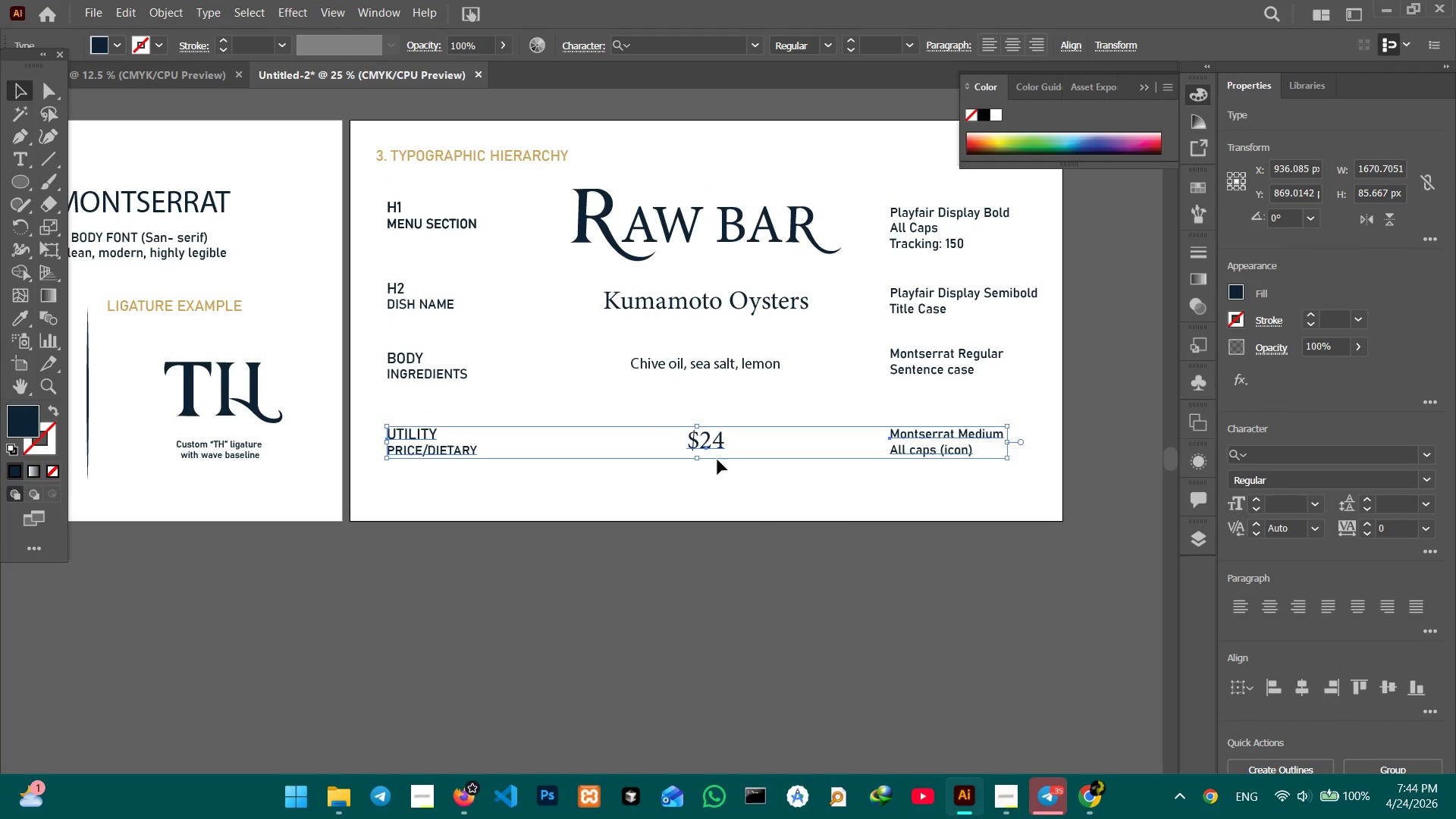 
left_click_drag(start_coordinate=[369, 341], to_coordinate=[1043, 389])
 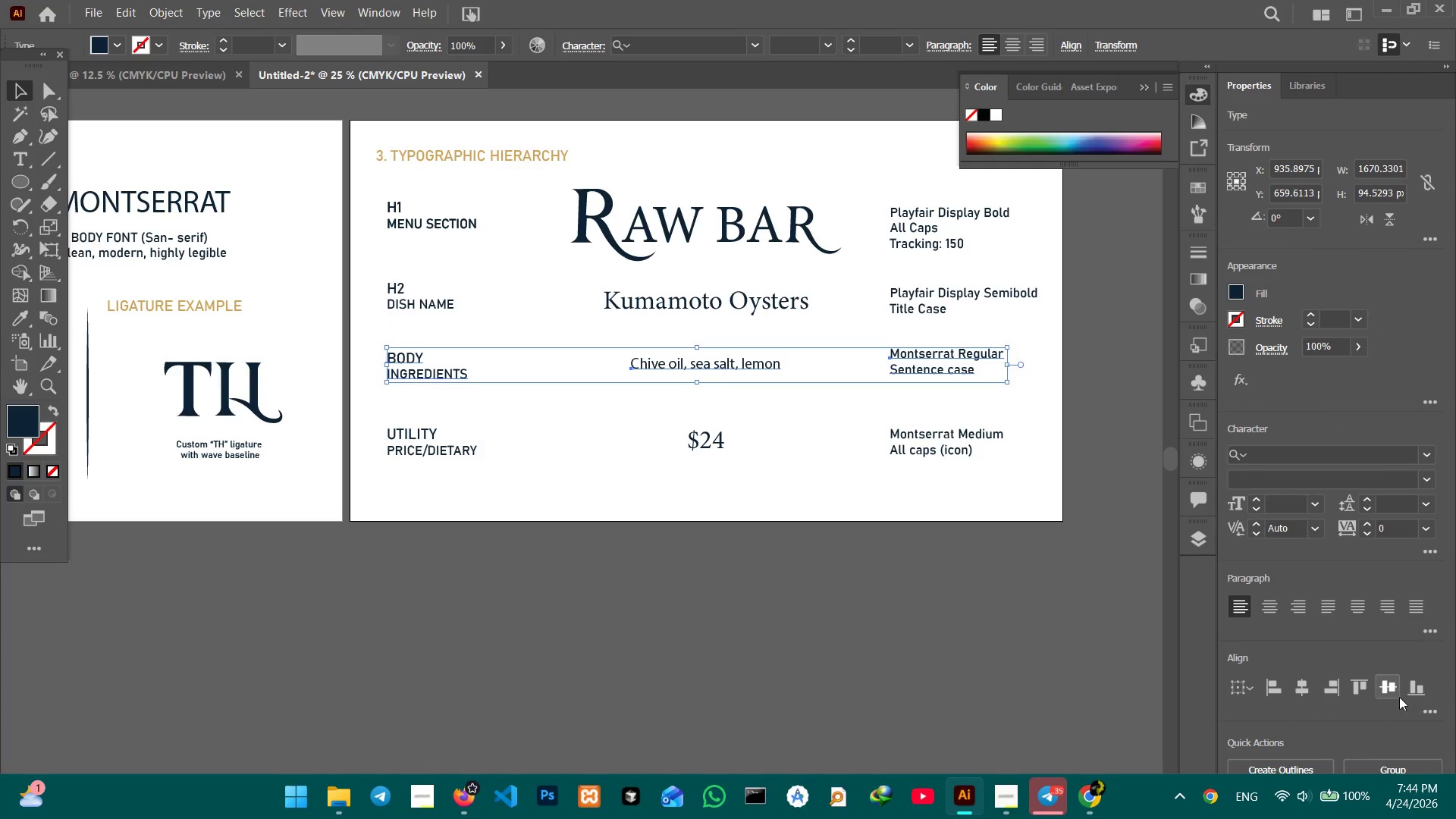 
left_click([1396, 695])
 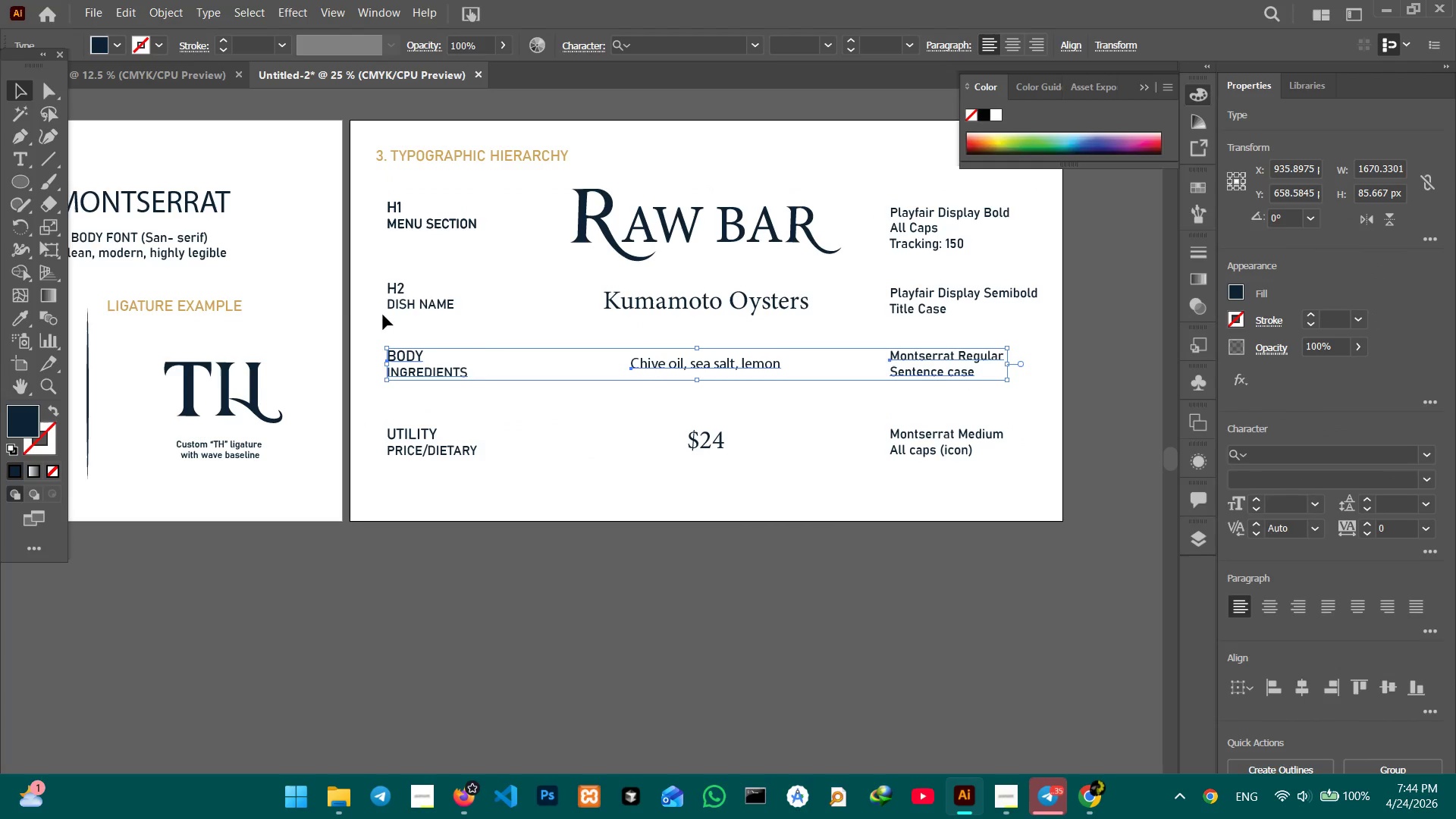 
left_click_drag(start_coordinate=[373, 280], to_coordinate=[1006, 318])
 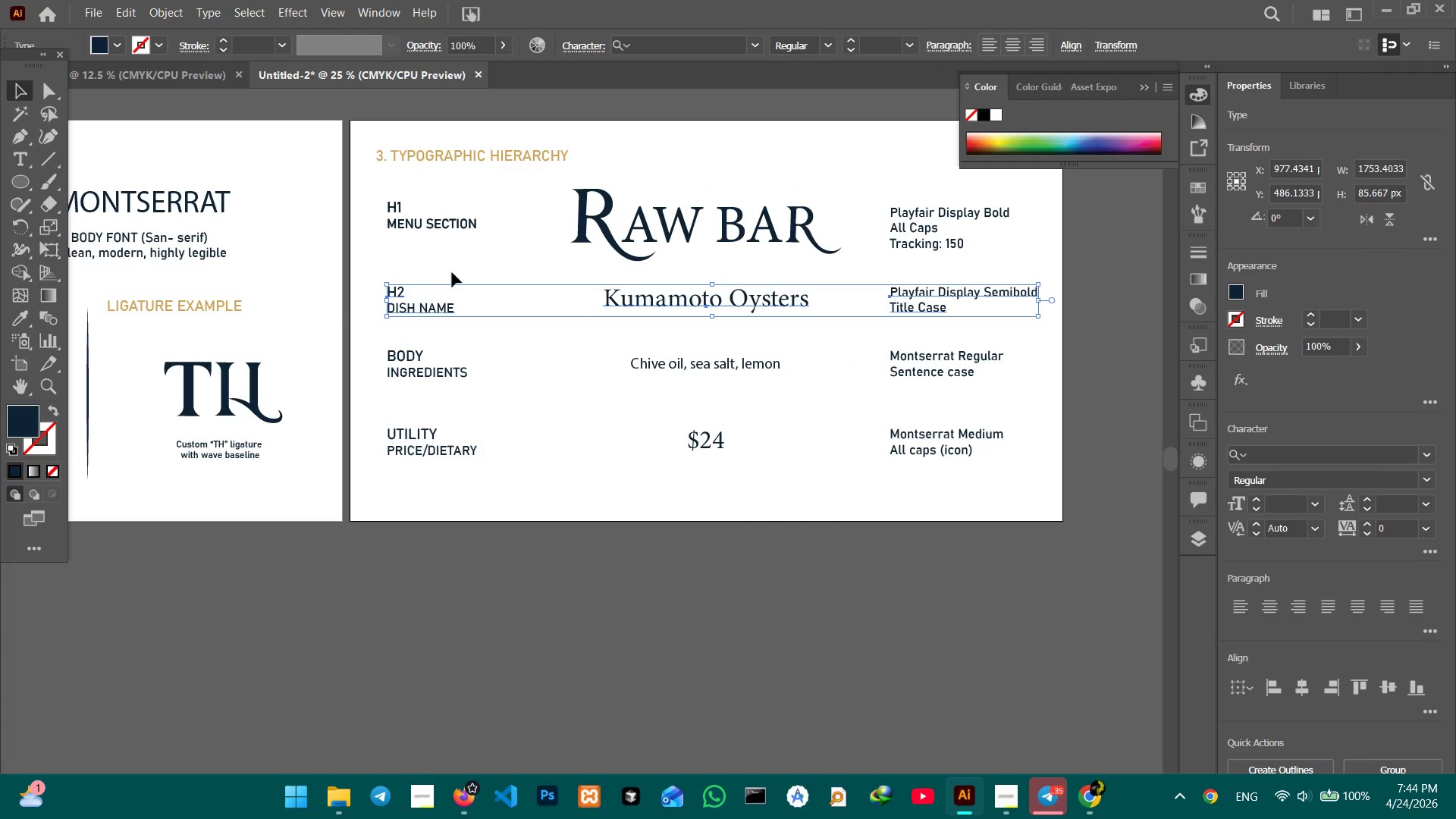 
left_click_drag(start_coordinate=[362, 190], to_coordinate=[947, 247])
 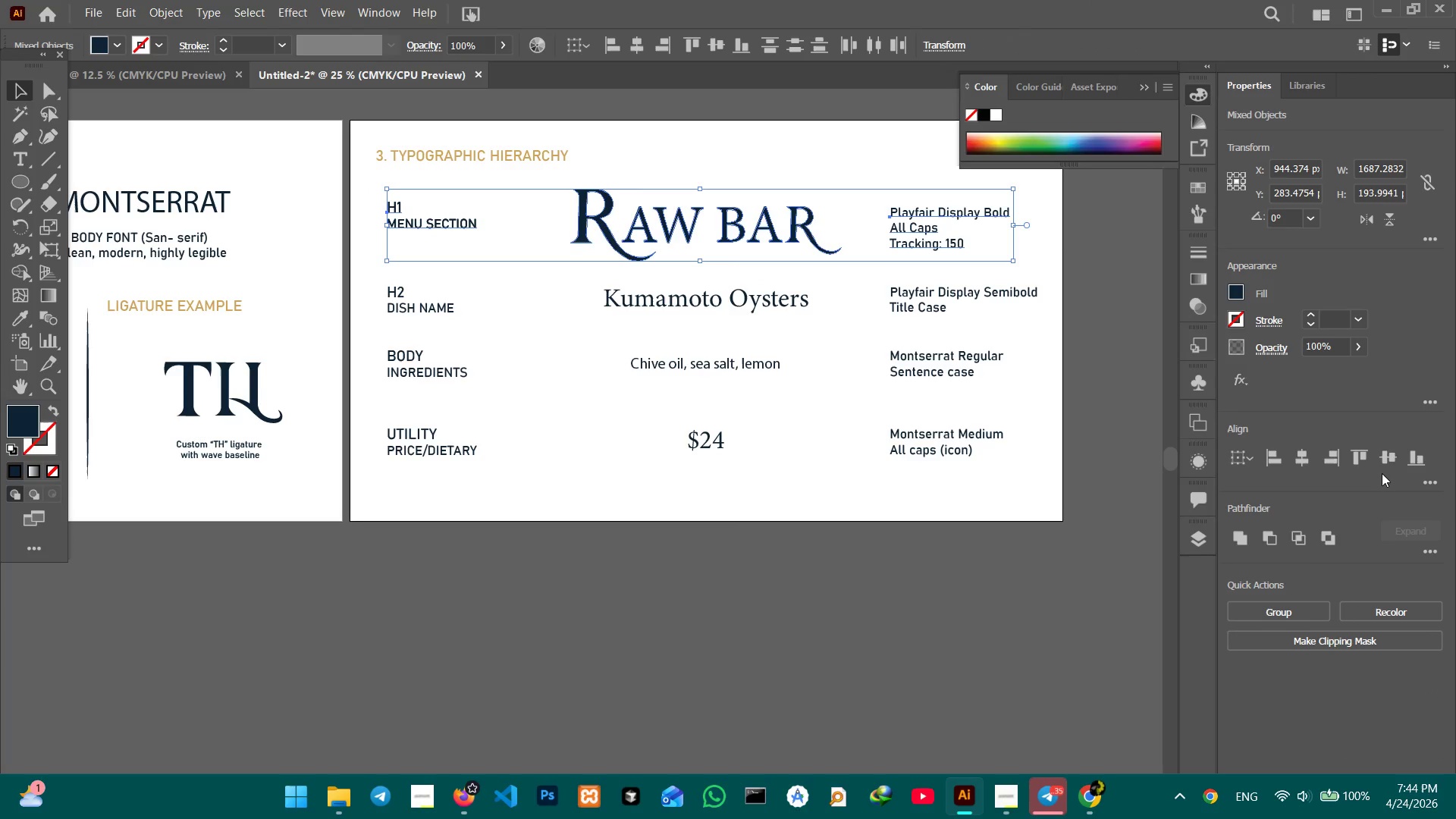 
left_click([1382, 462])
 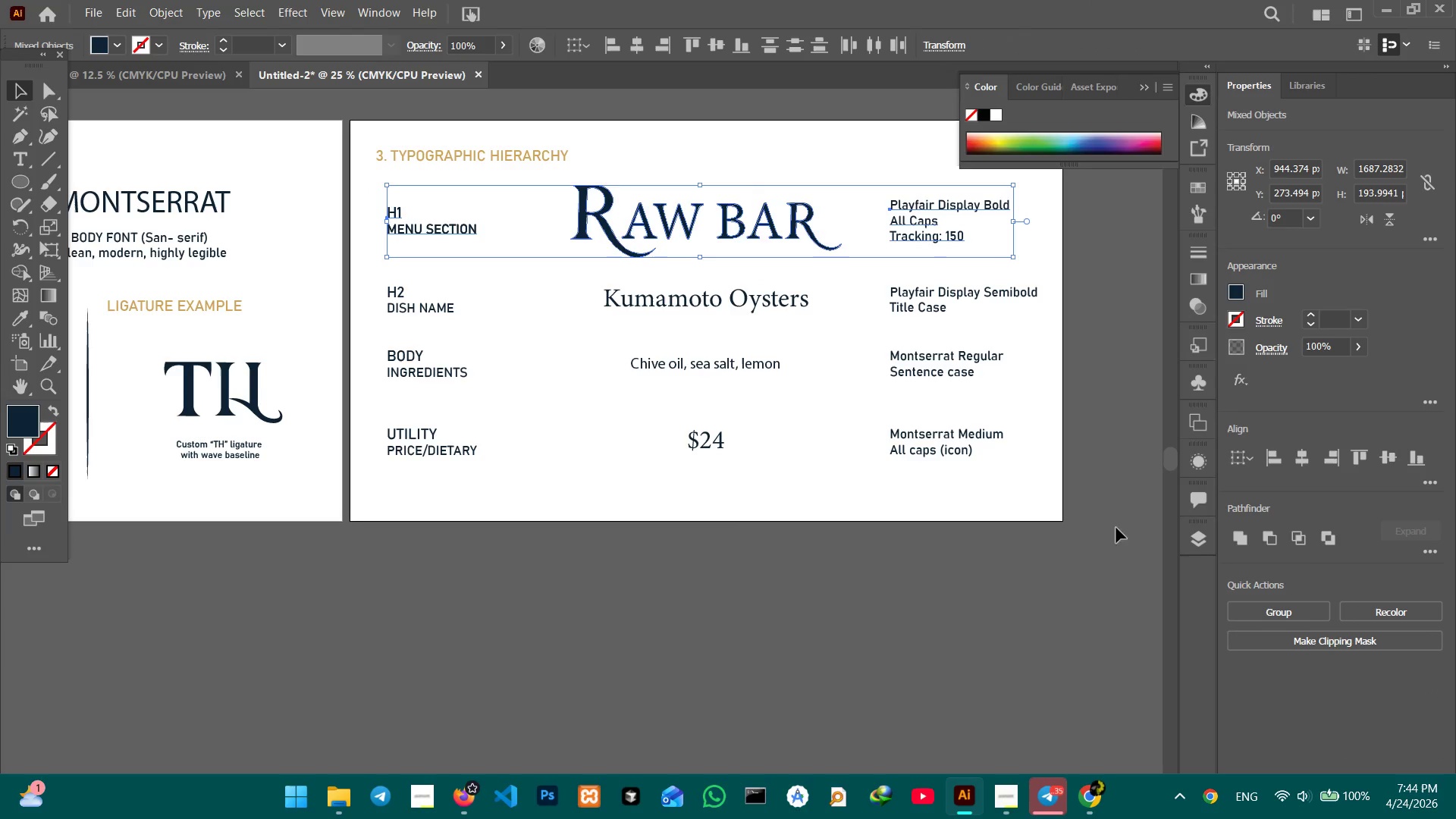 
left_click([911, 548])
 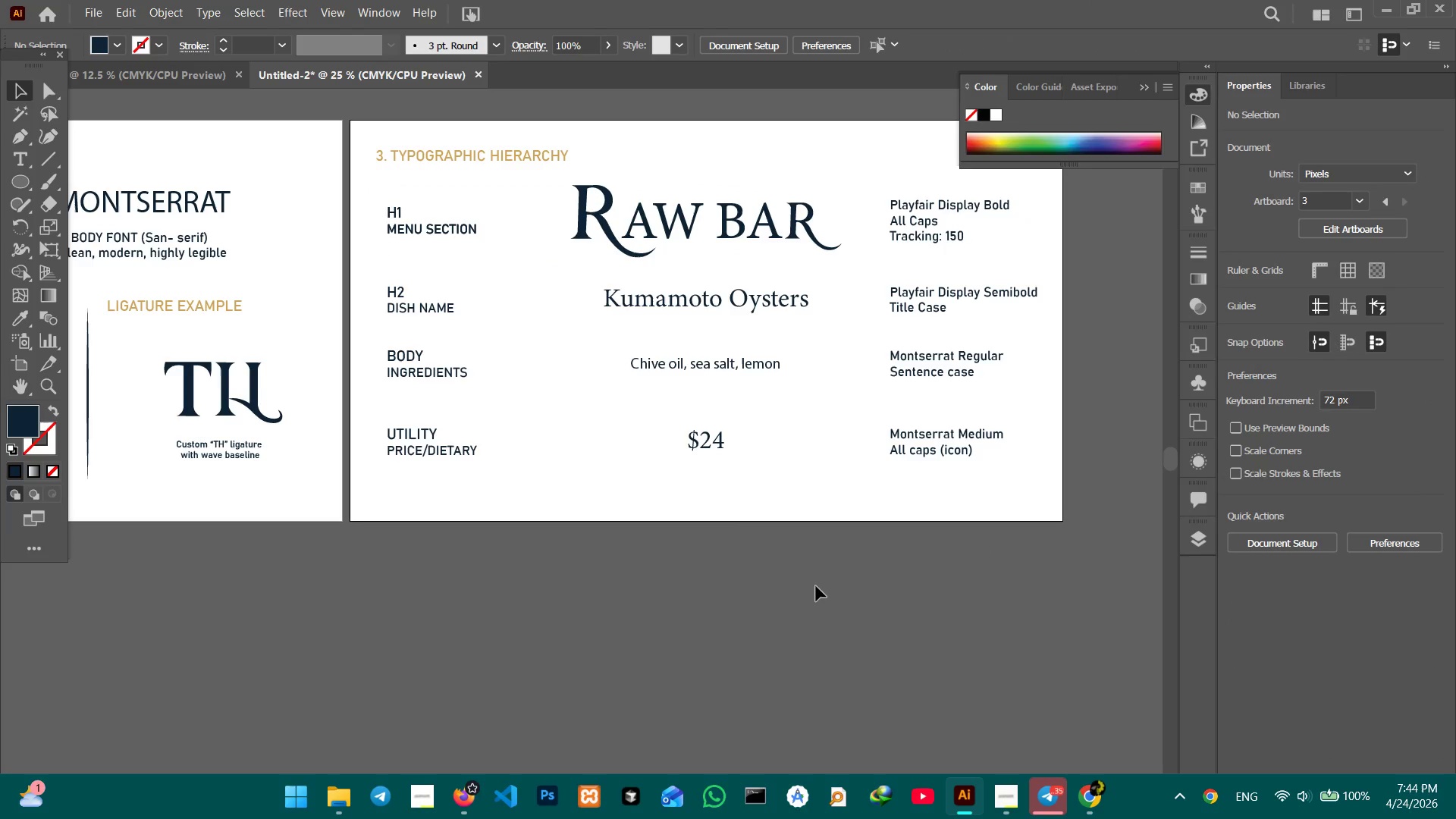 
scroll: coordinate [792, 595], scroll_direction: up, amount: 2.0
 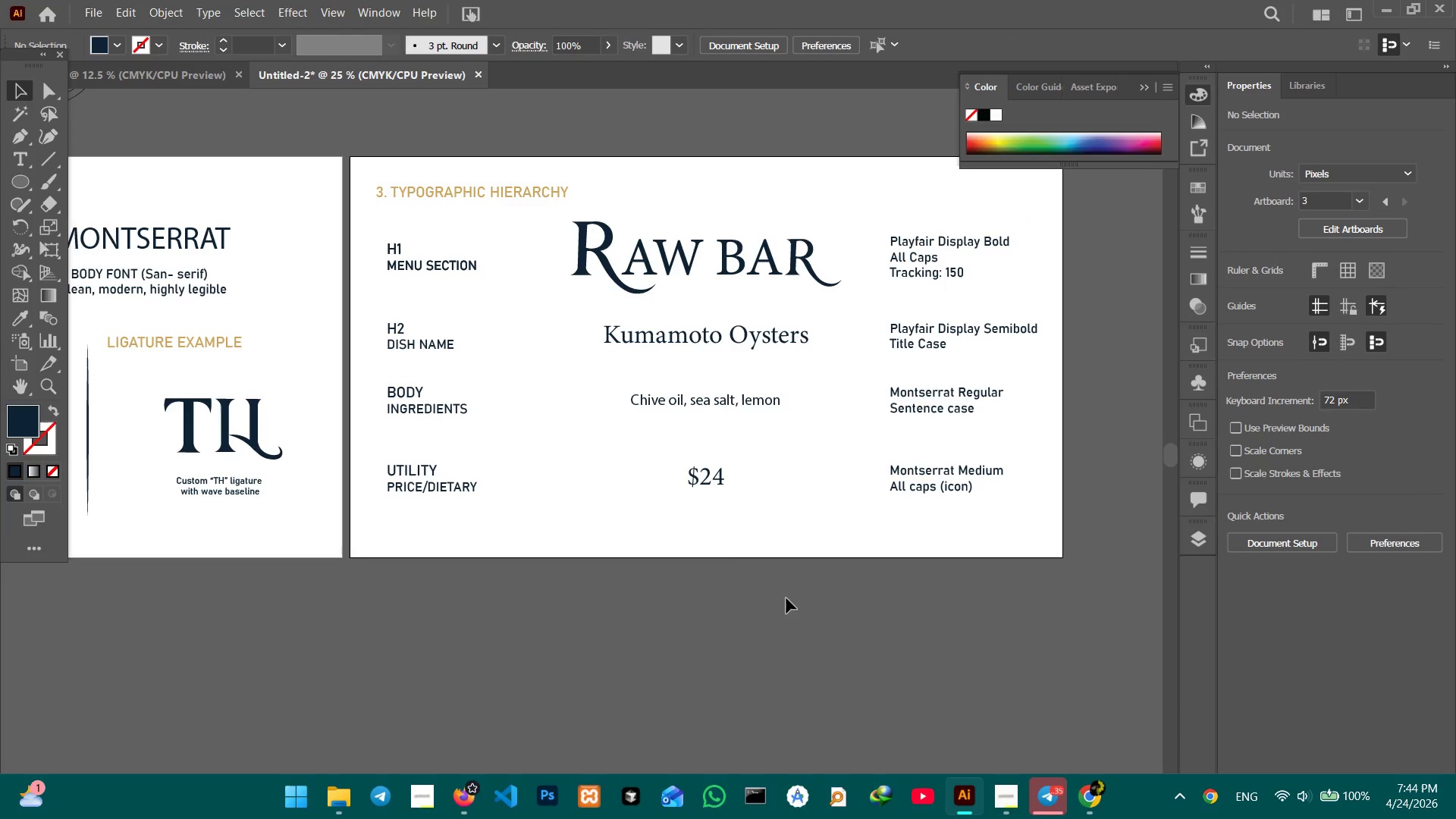 
key(Control+Minus)
 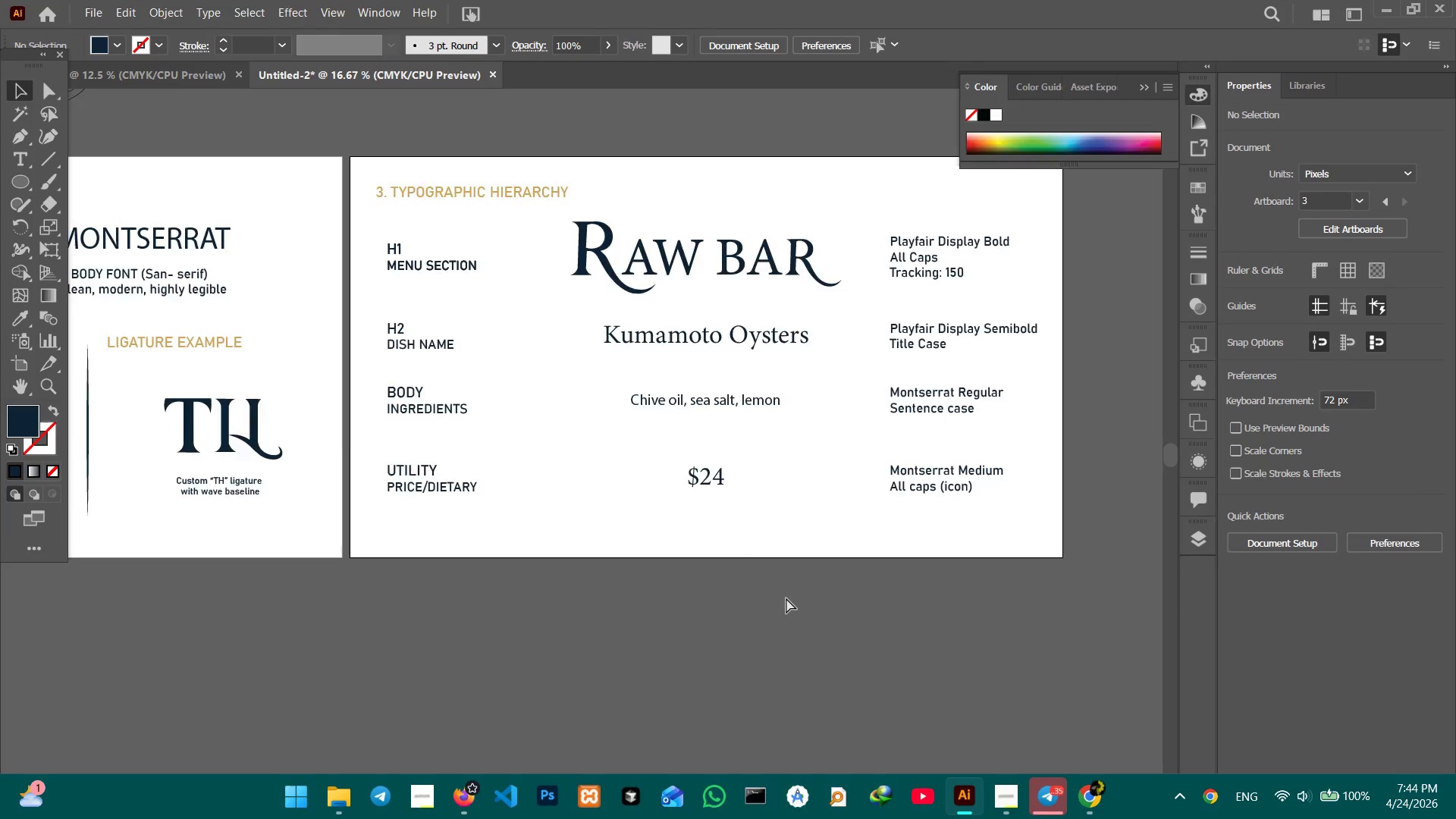 
key(Control+Minus)
 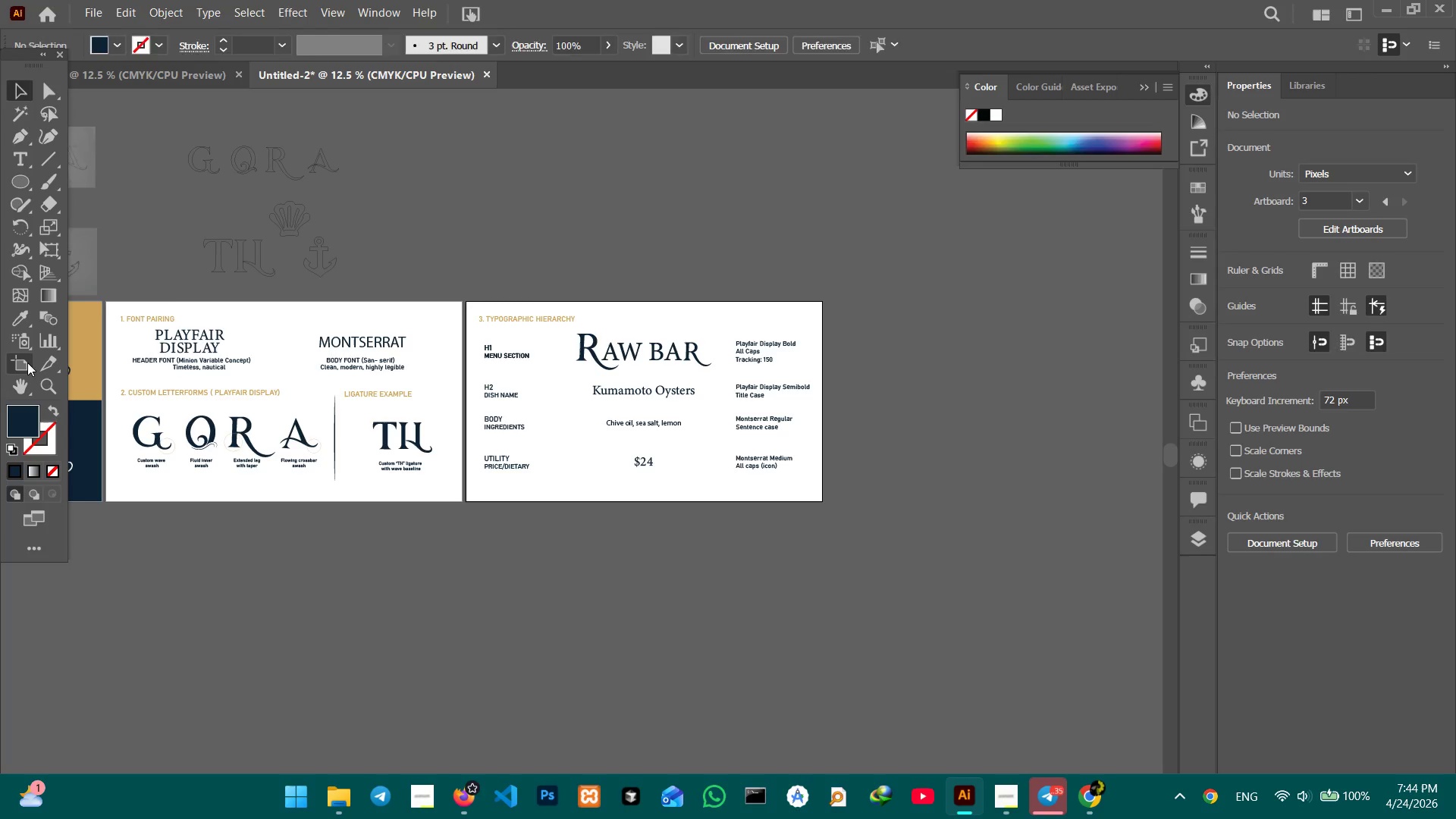 
wait(5.97)
 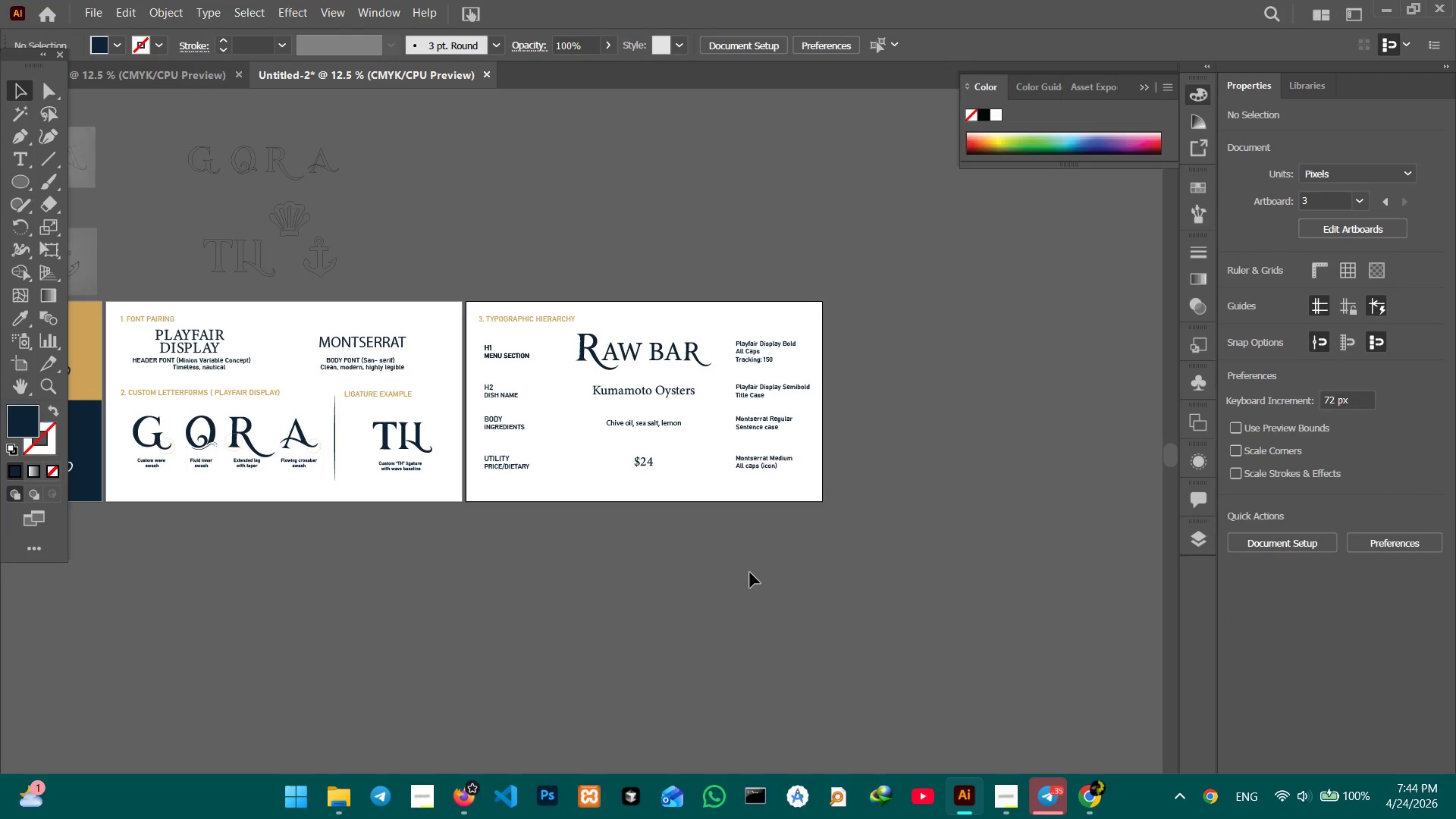 
left_click([1395, 275])
 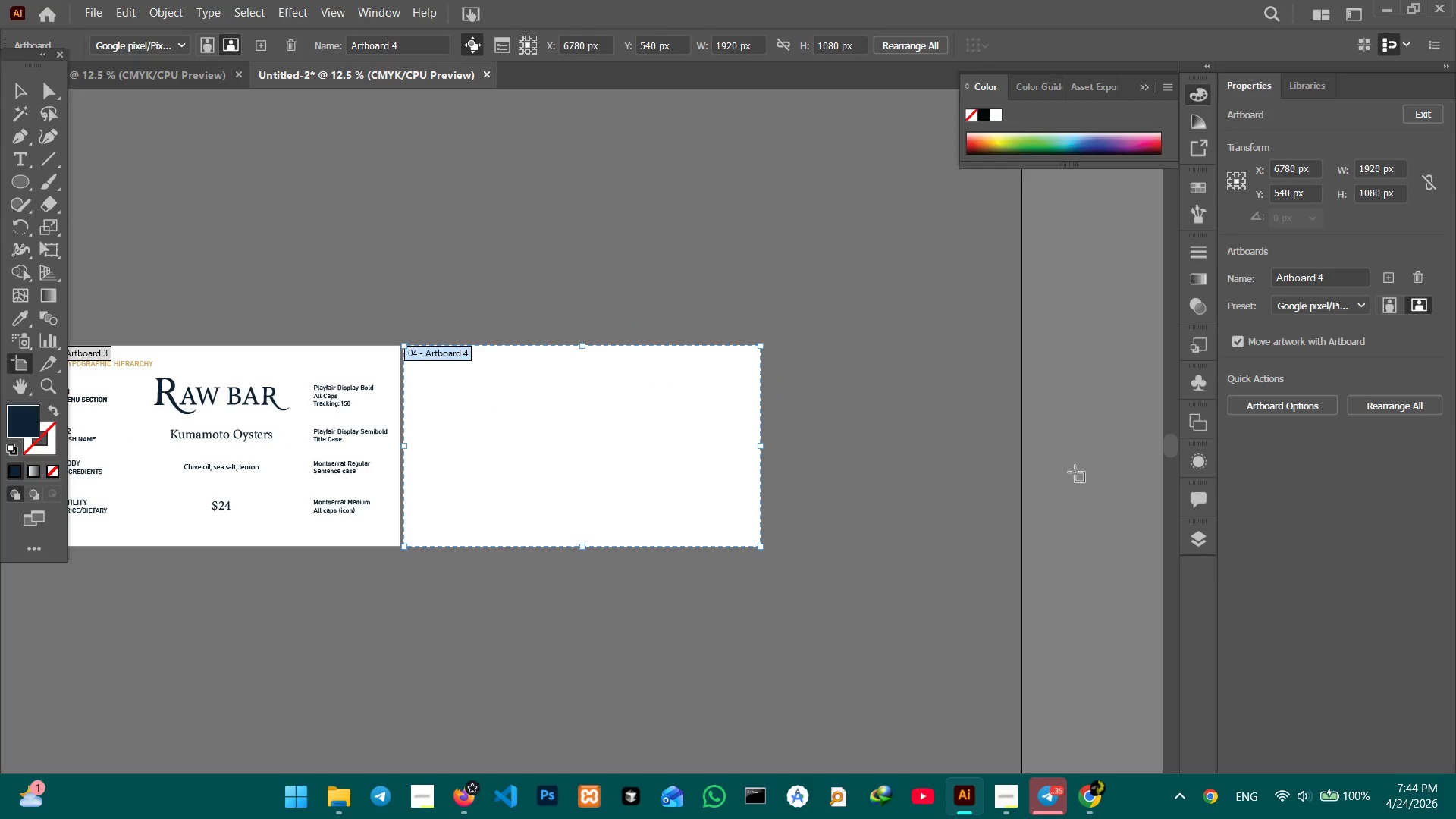 
hold_key(key=Space, duration=0.58)
 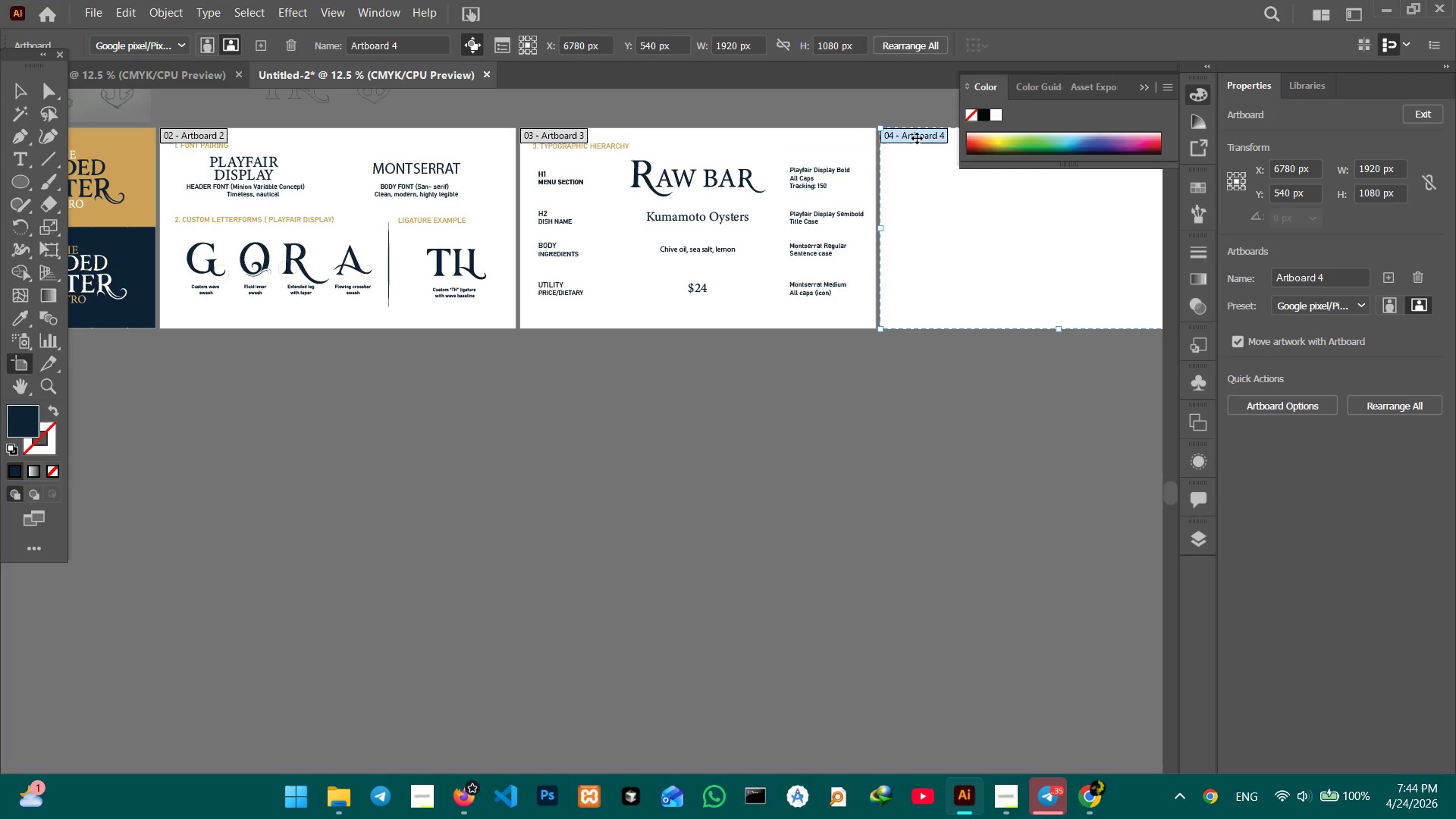 
left_click_drag(start_coordinate=[382, 690], to_coordinate=[859, 472])
 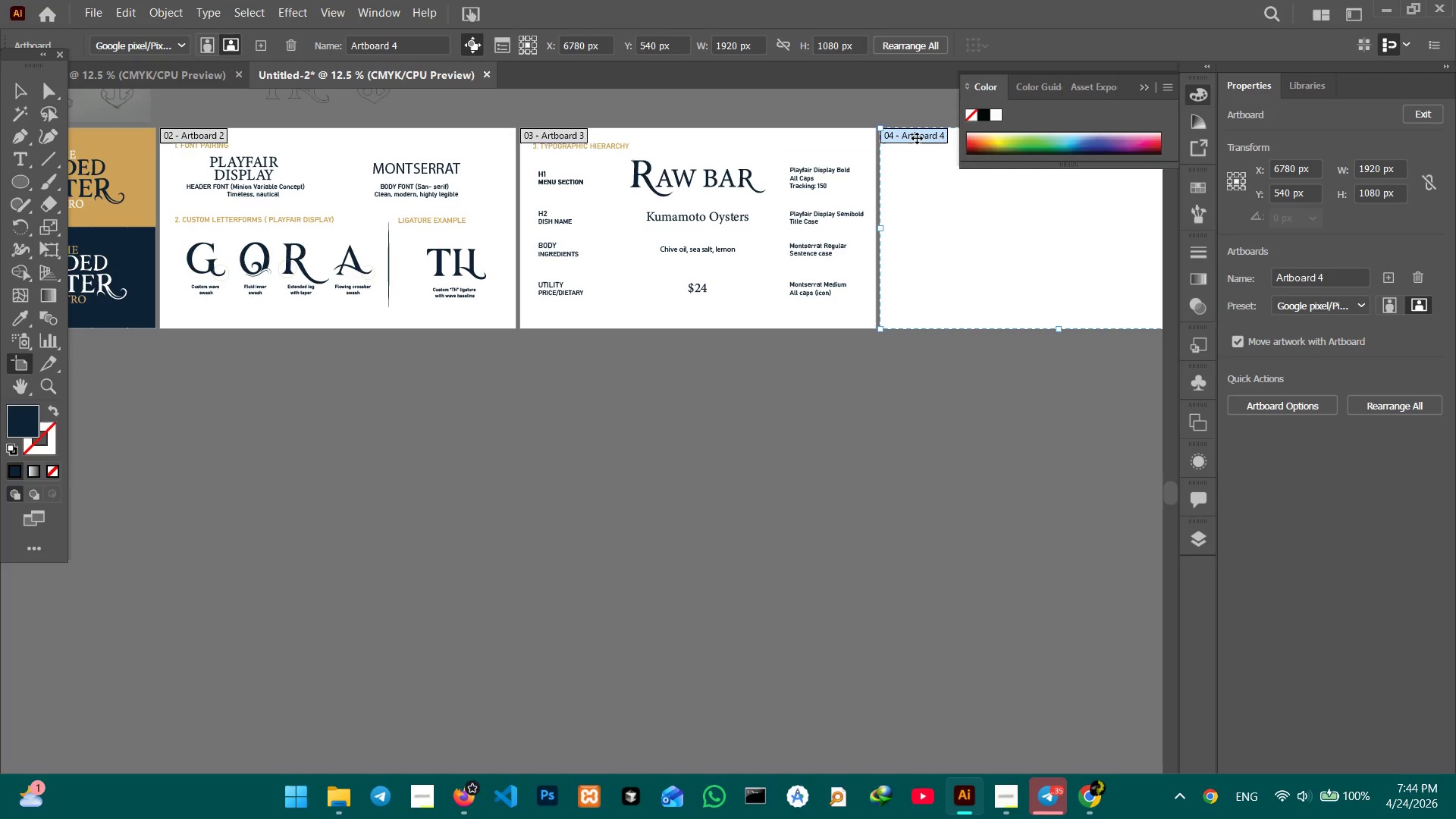 
left_click_drag(start_coordinate=[917, 138], to_coordinate=[160, 353])
 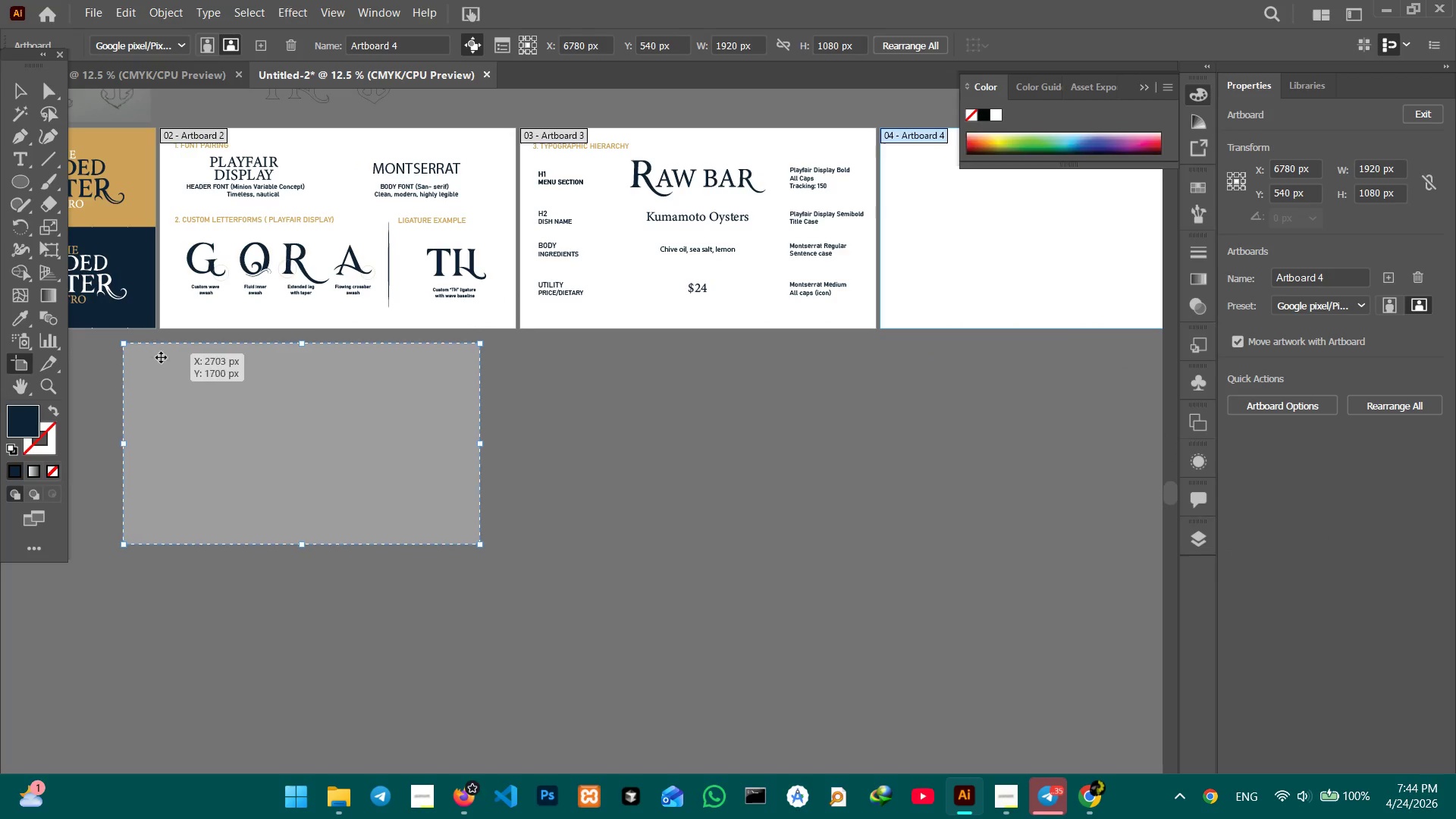 
hold_key(key=Space, duration=0.66)
 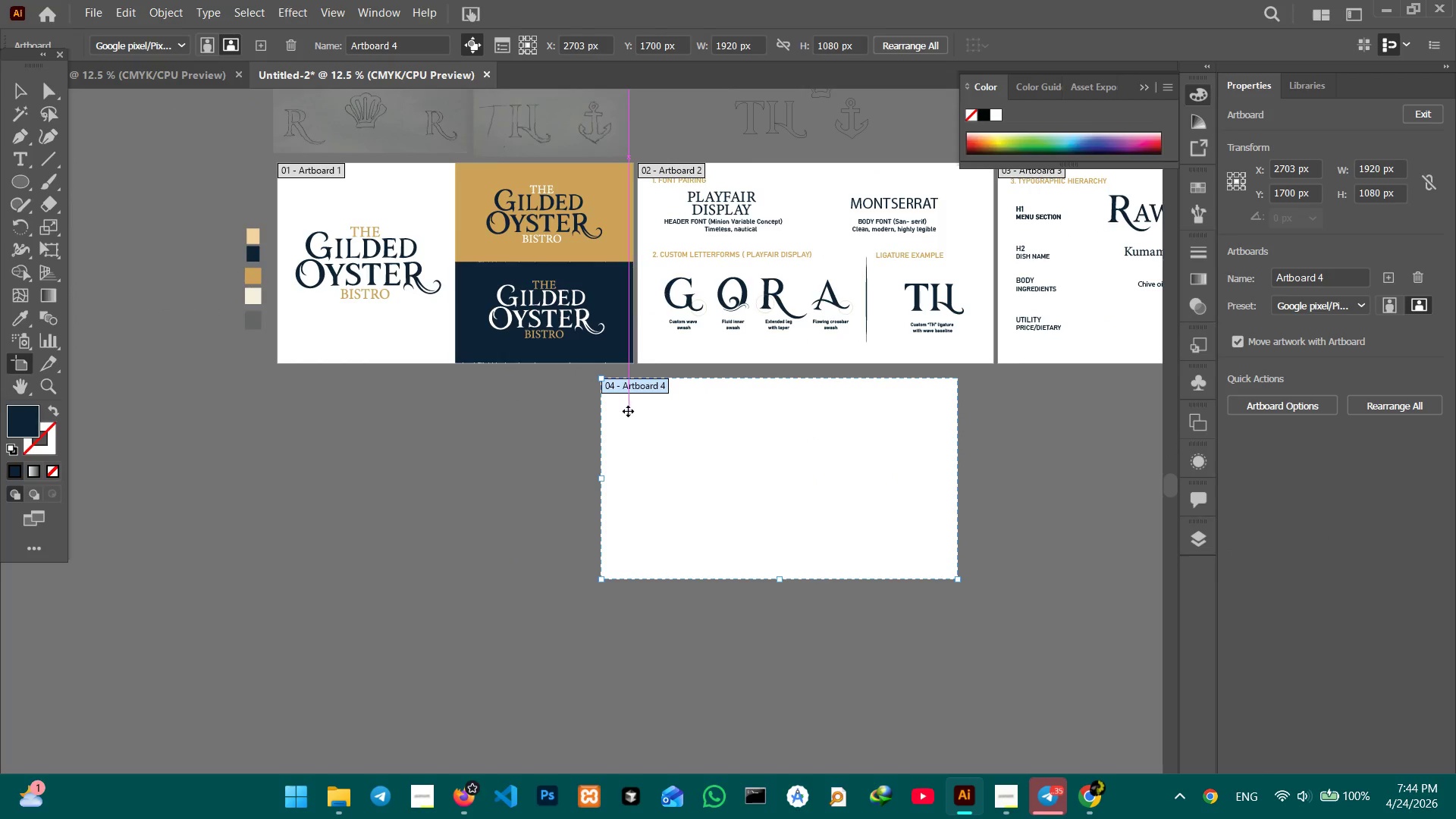 
left_click_drag(start_coordinate=[296, 485], to_coordinate=[774, 519])
 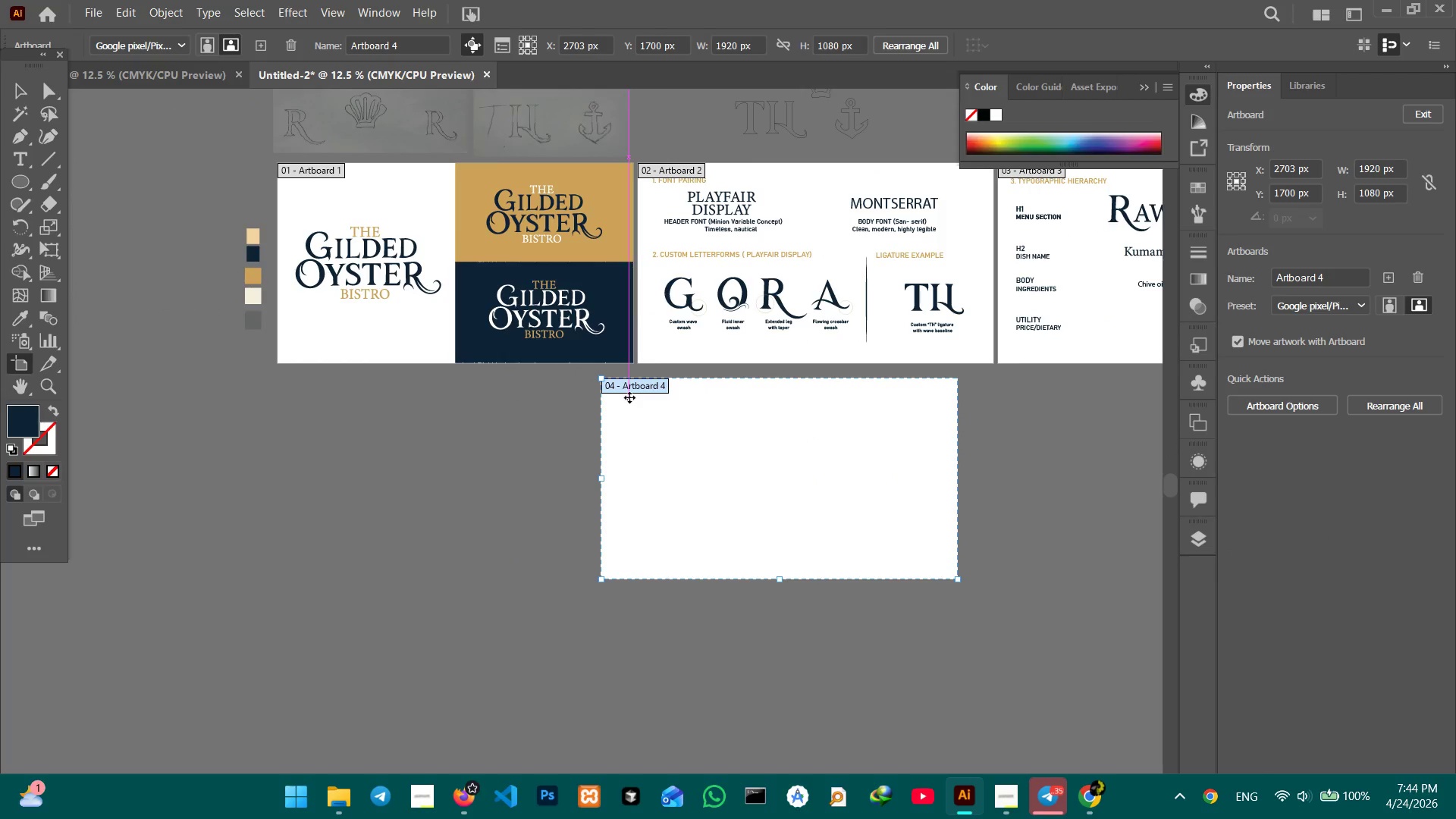 
left_click_drag(start_coordinate=[629, 394], to_coordinate=[664, 408])
 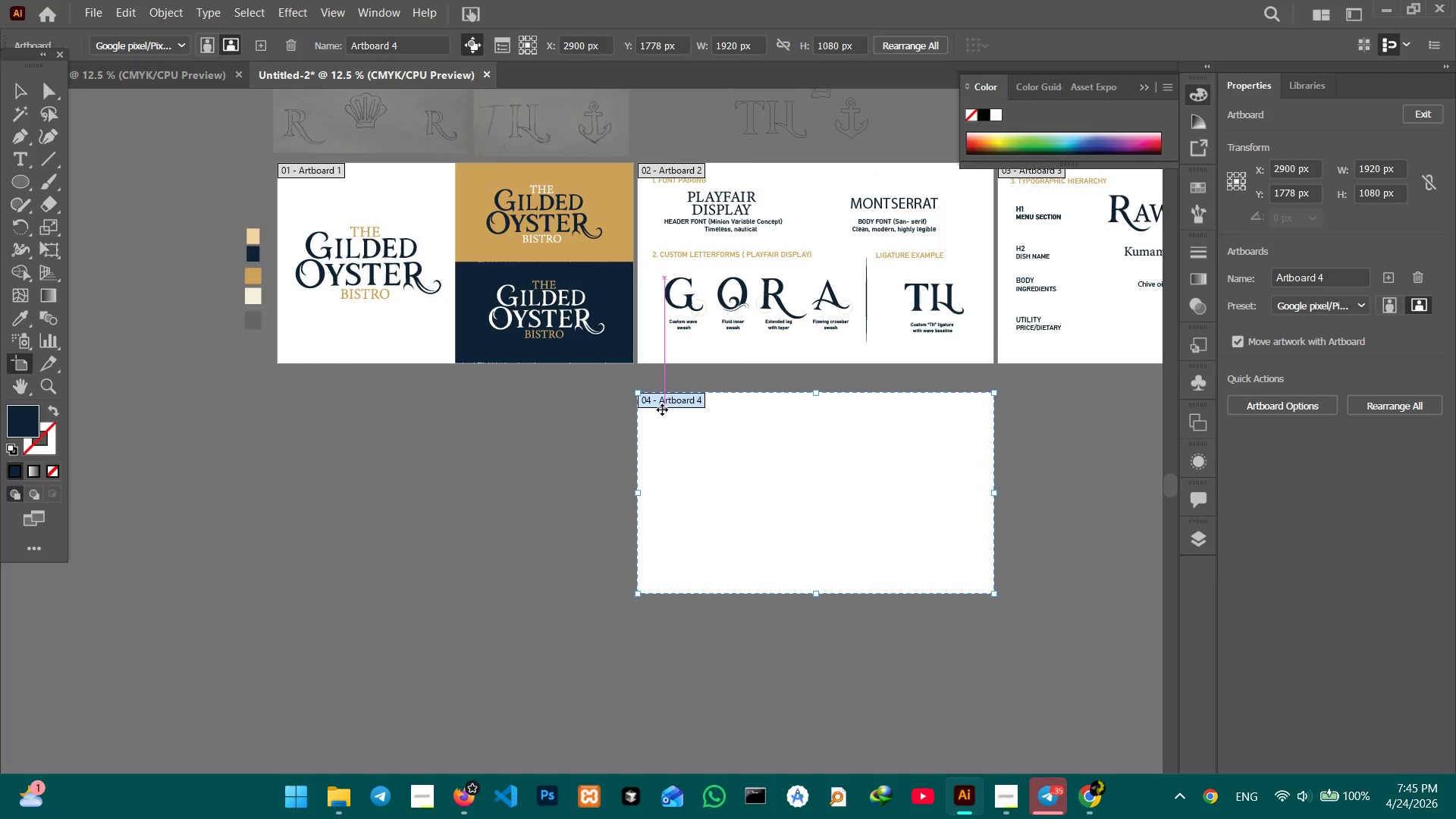 
key(Control+Equal)
 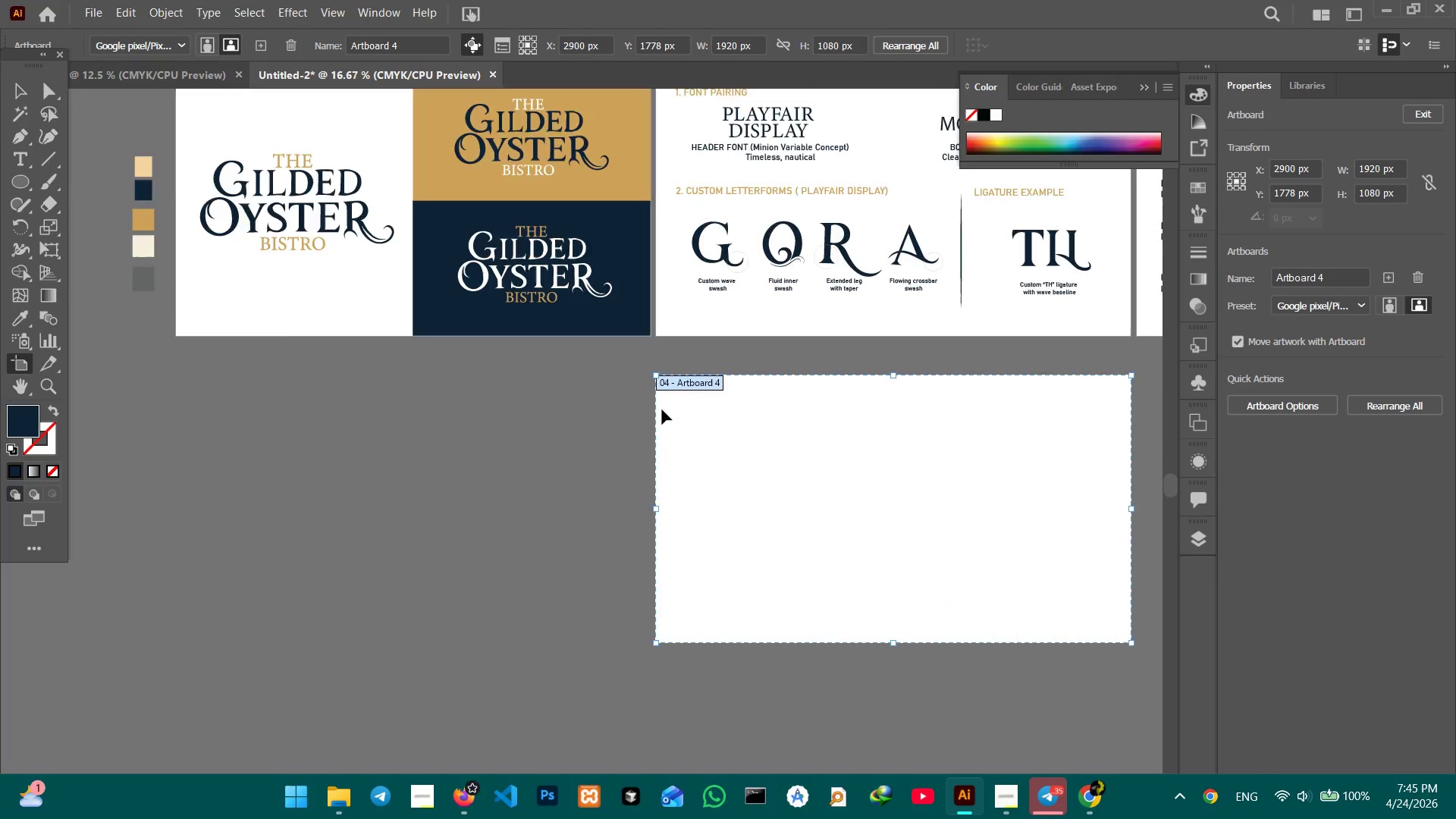 
key(Control+Equal)
 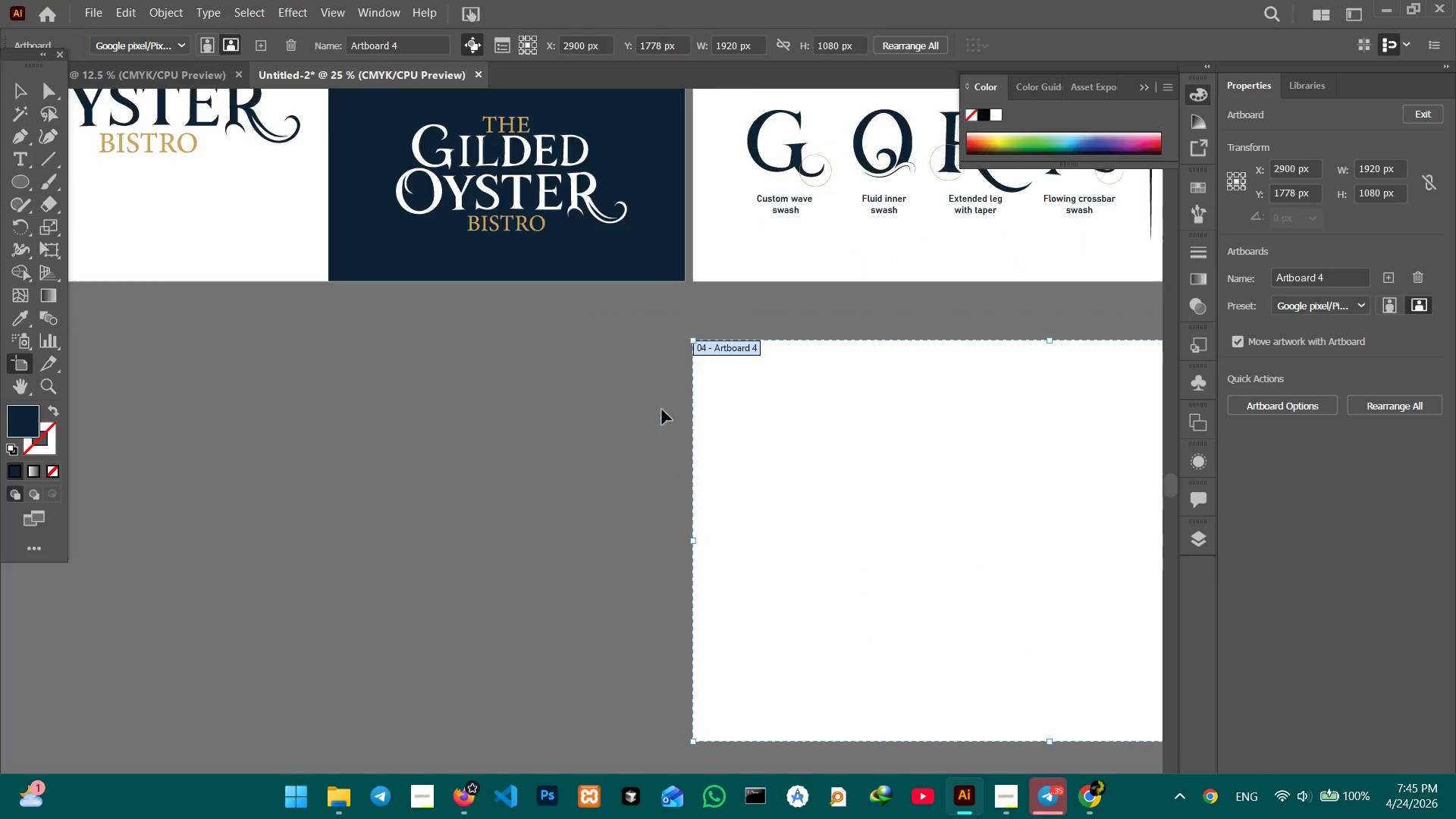 
key(Control+Equal)
 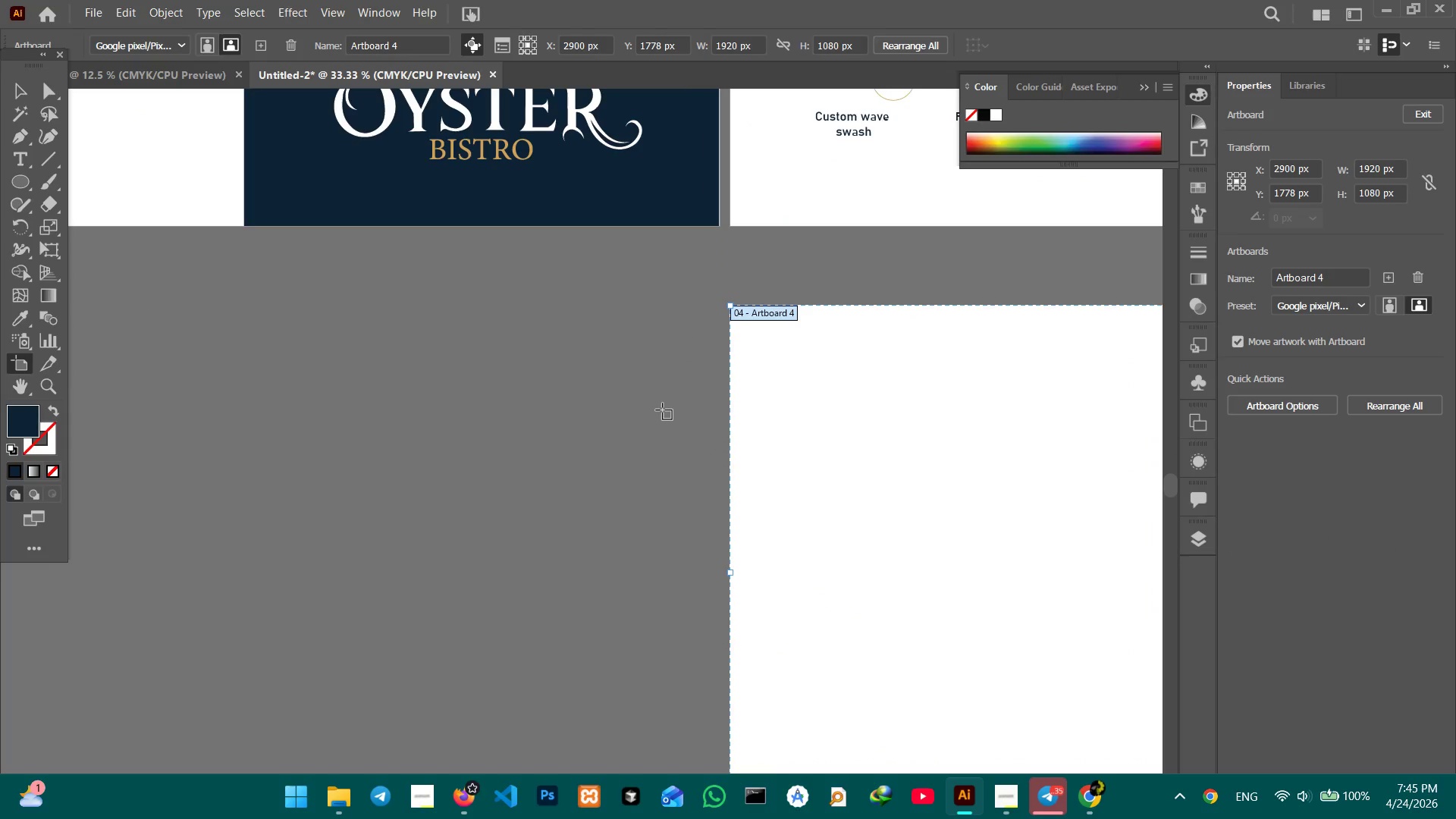 
hold_key(key=Space, duration=1.03)
 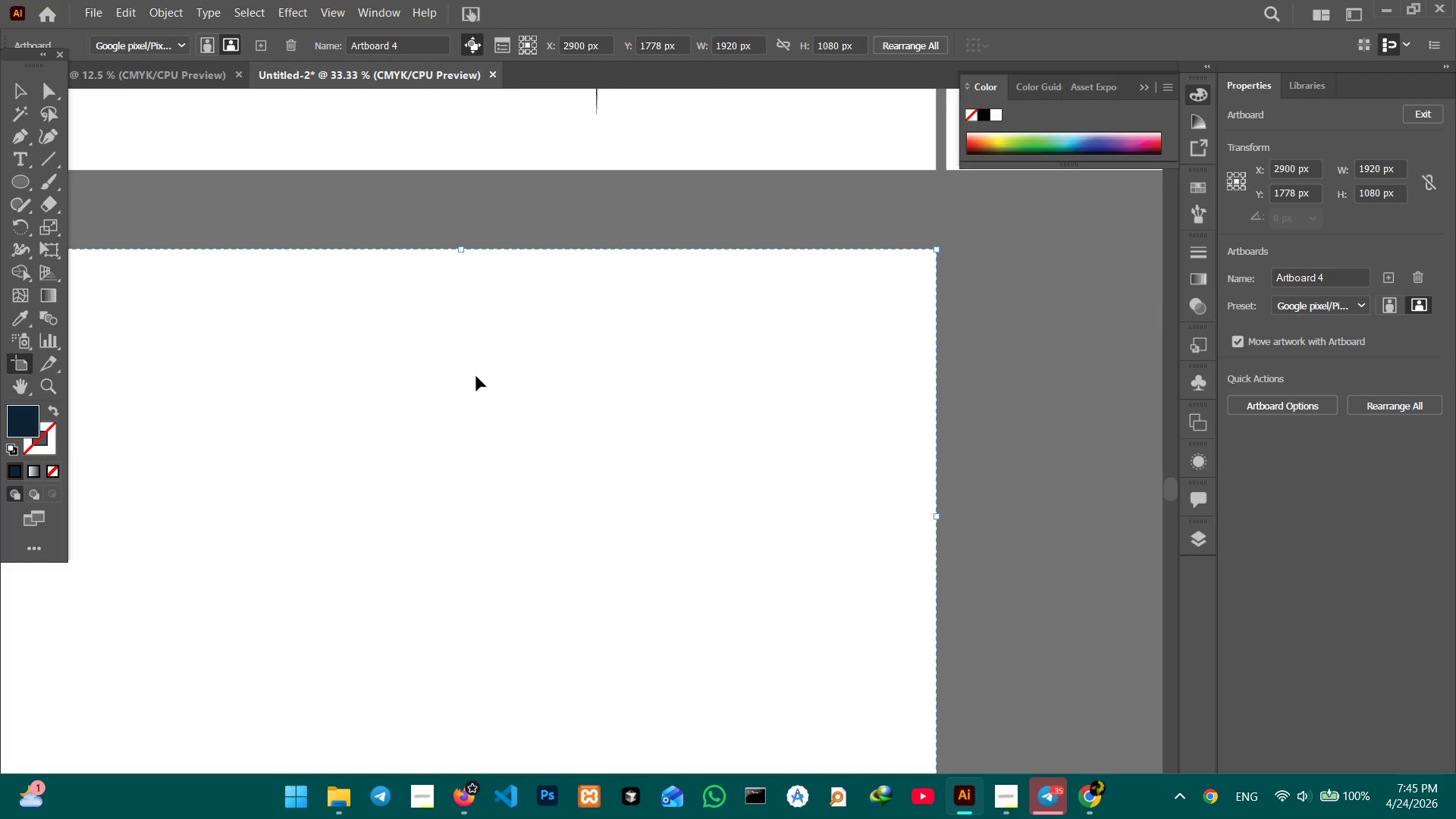 
left_click_drag(start_coordinate=[783, 413], to_coordinate=[256, 411])
 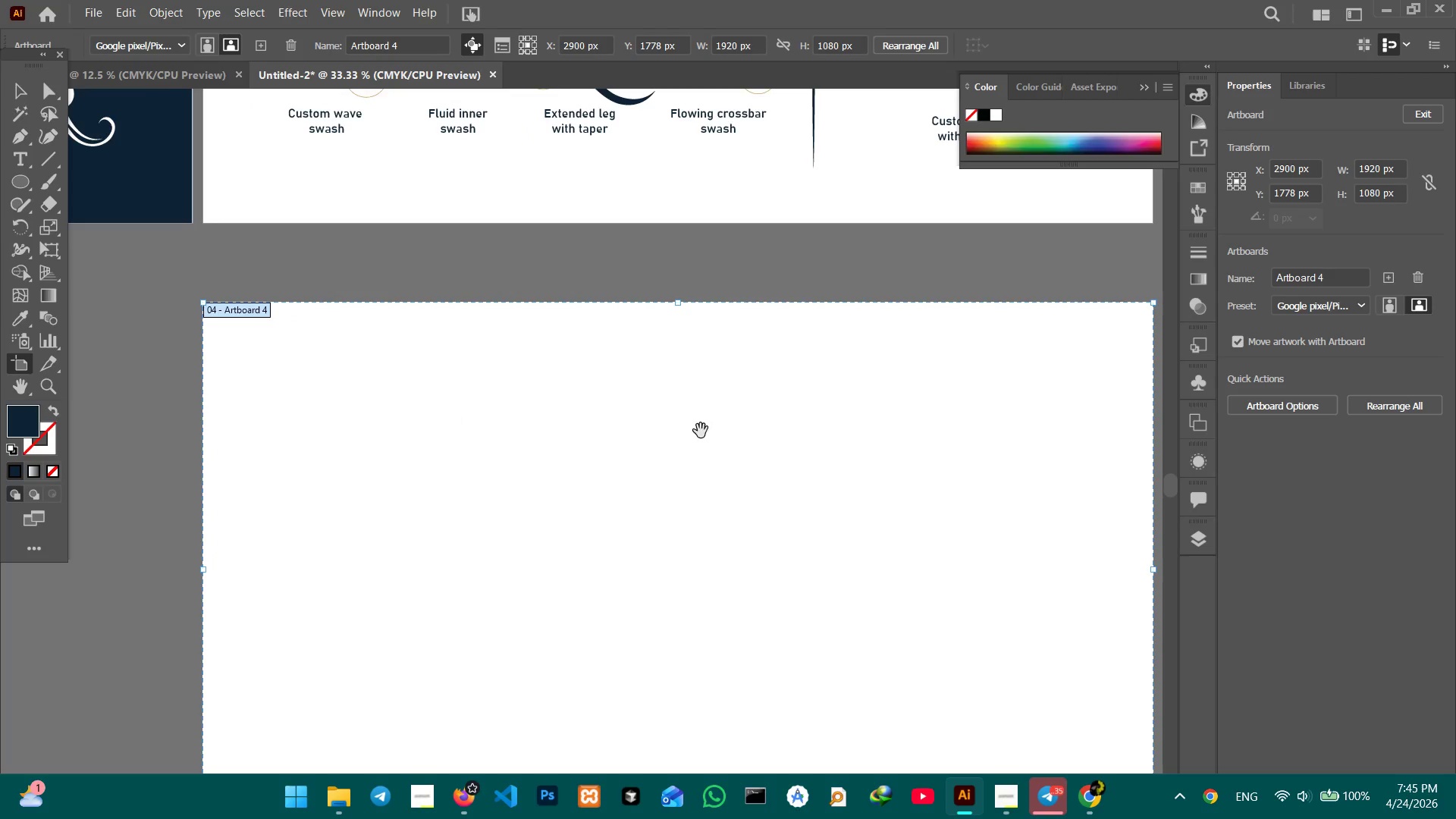 
left_click_drag(start_coordinate=[699, 431], to_coordinate=[481, 377])
 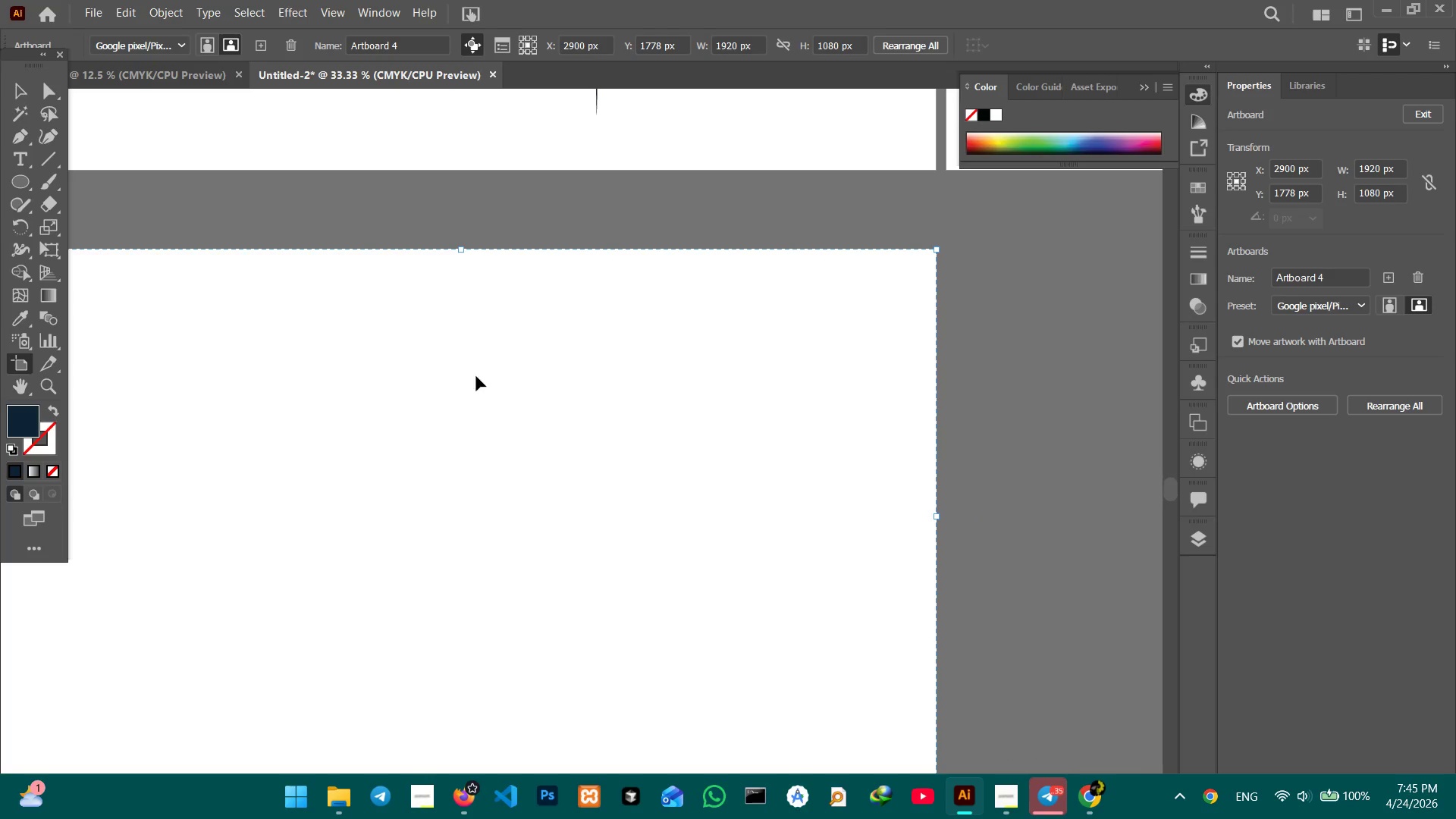 
key(Control+Minus)
 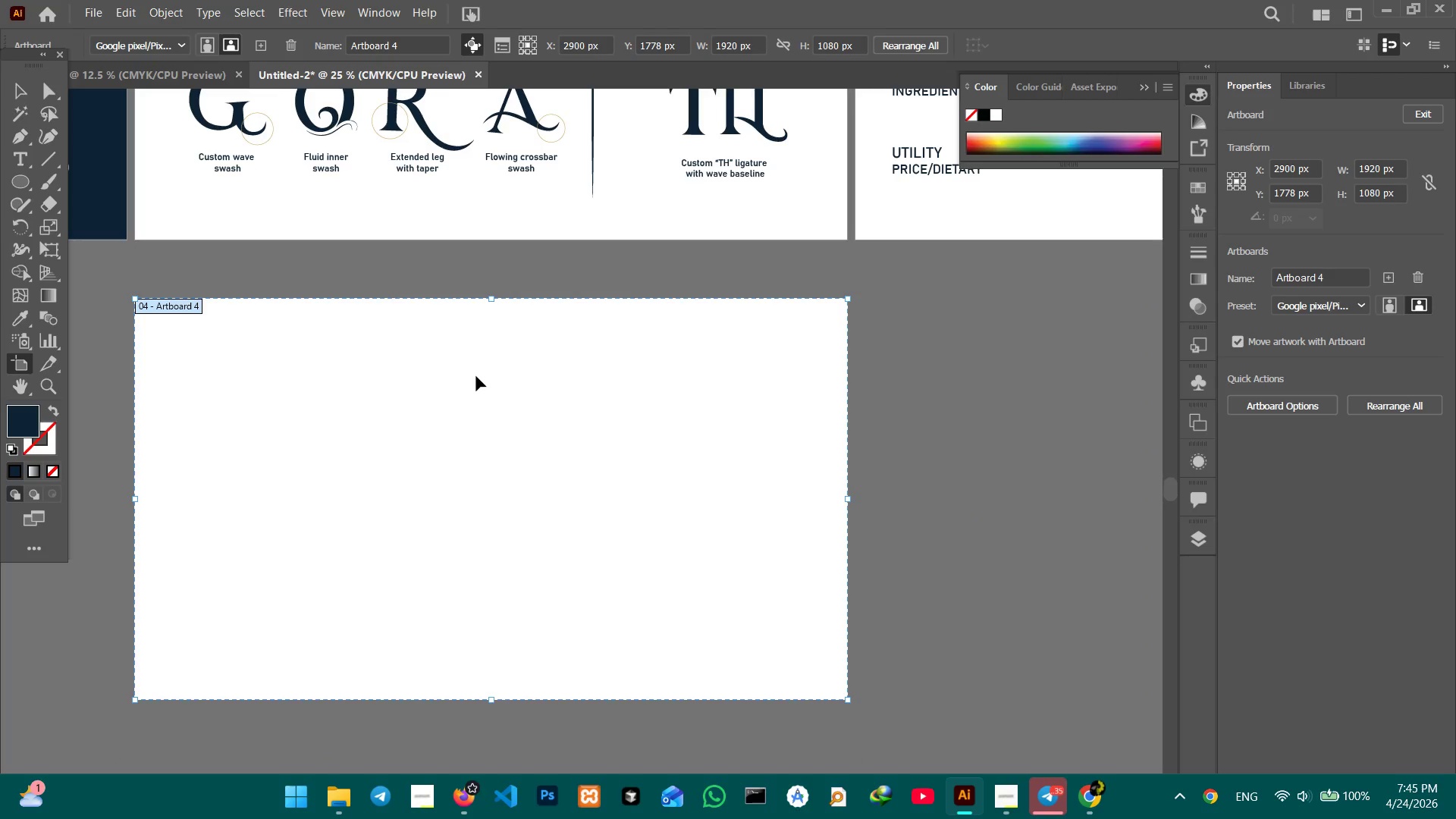 
key(Control+Minus)
 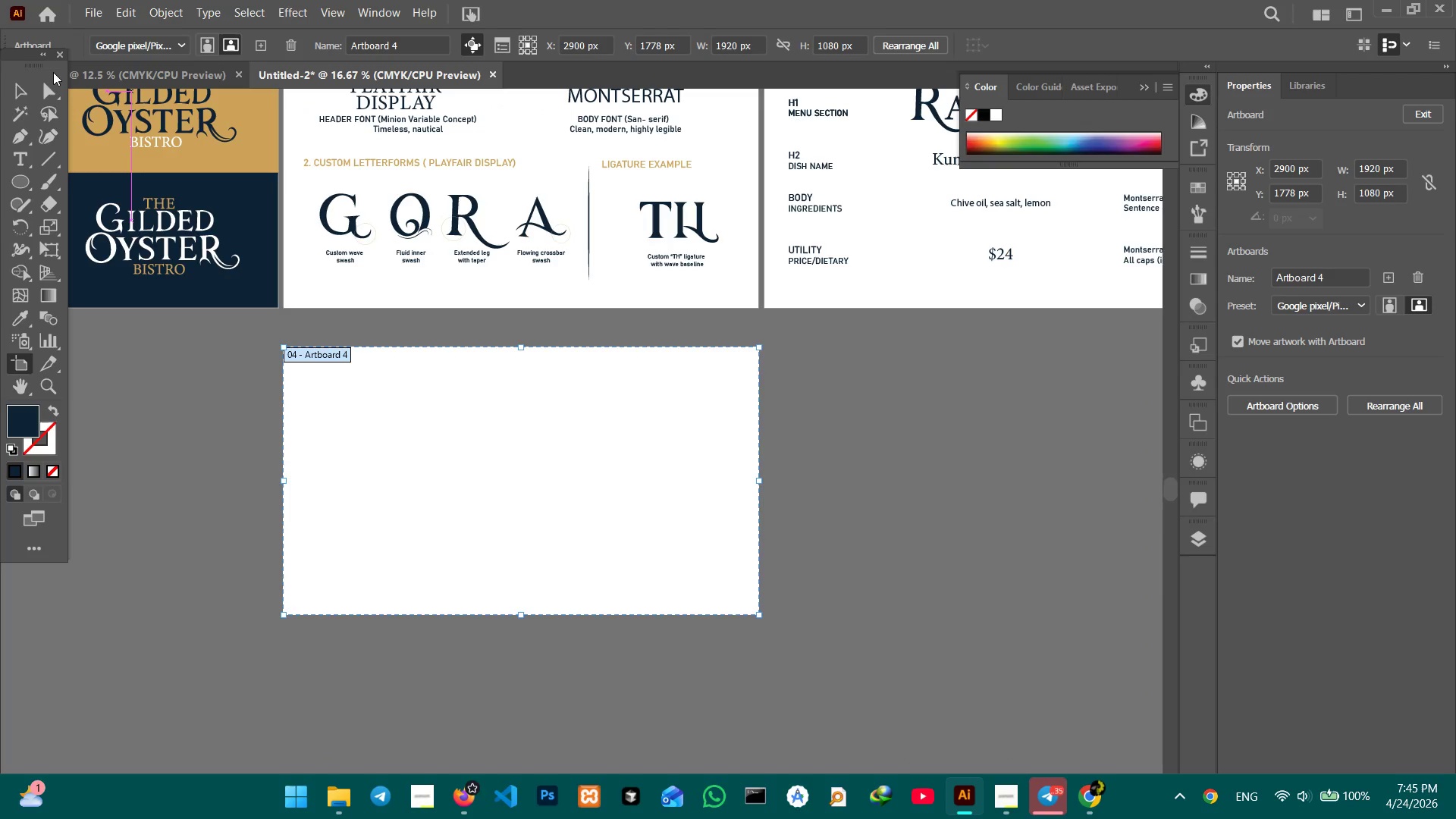 
left_click_drag(start_coordinate=[24, 92], to_coordinate=[32, 111])
 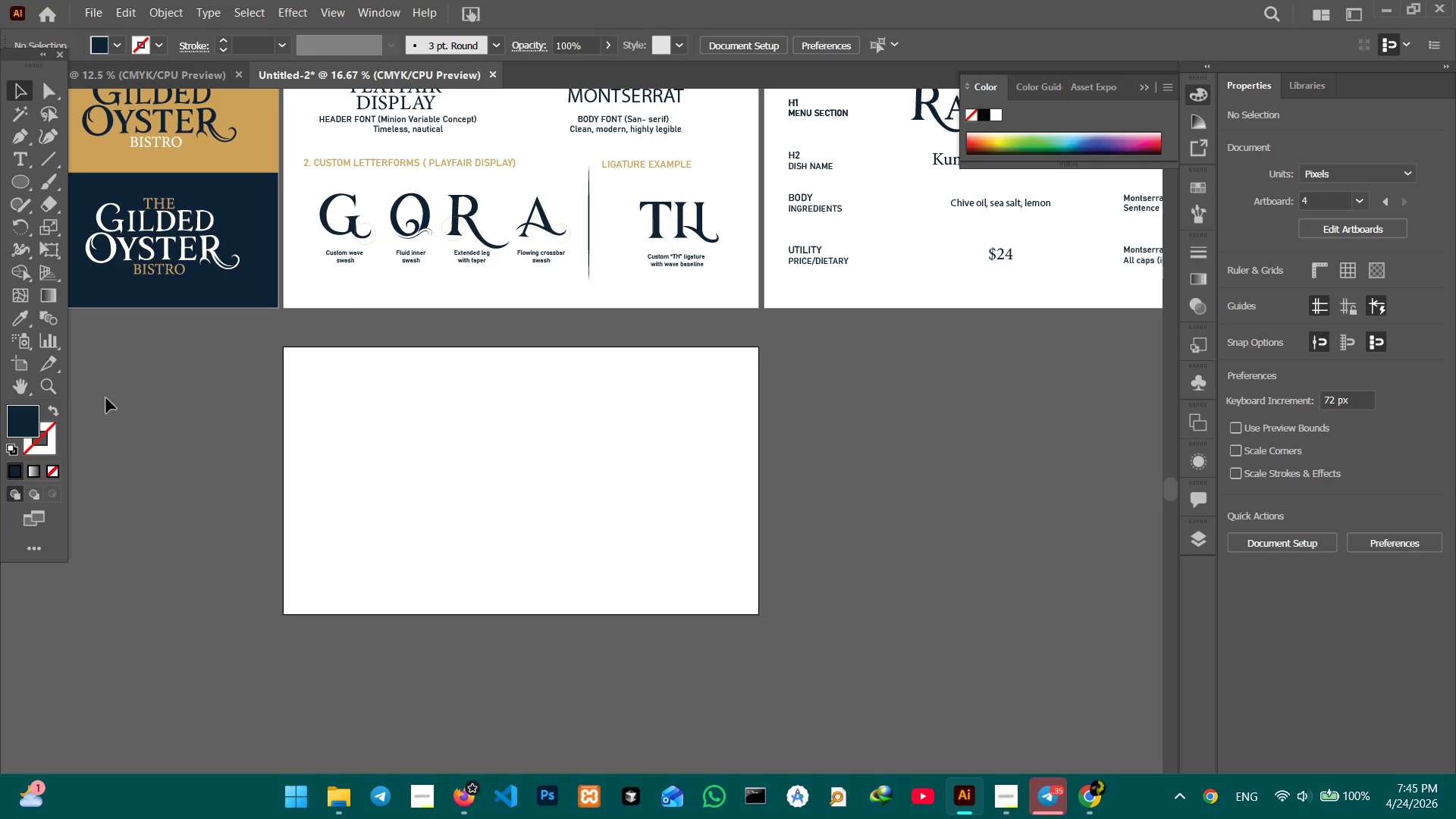 
double_click([105, 400])
 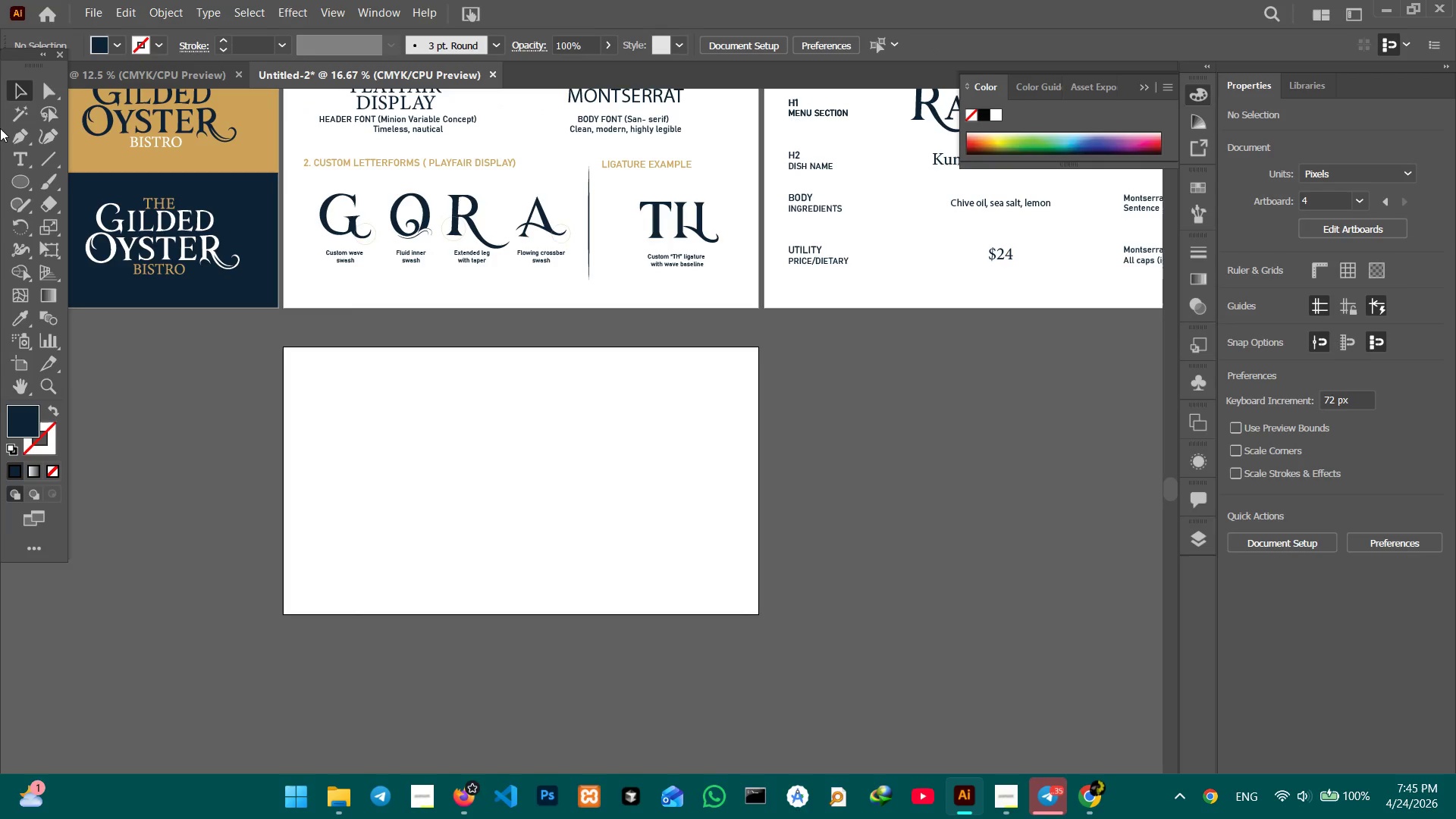 
left_click([23, 186])
 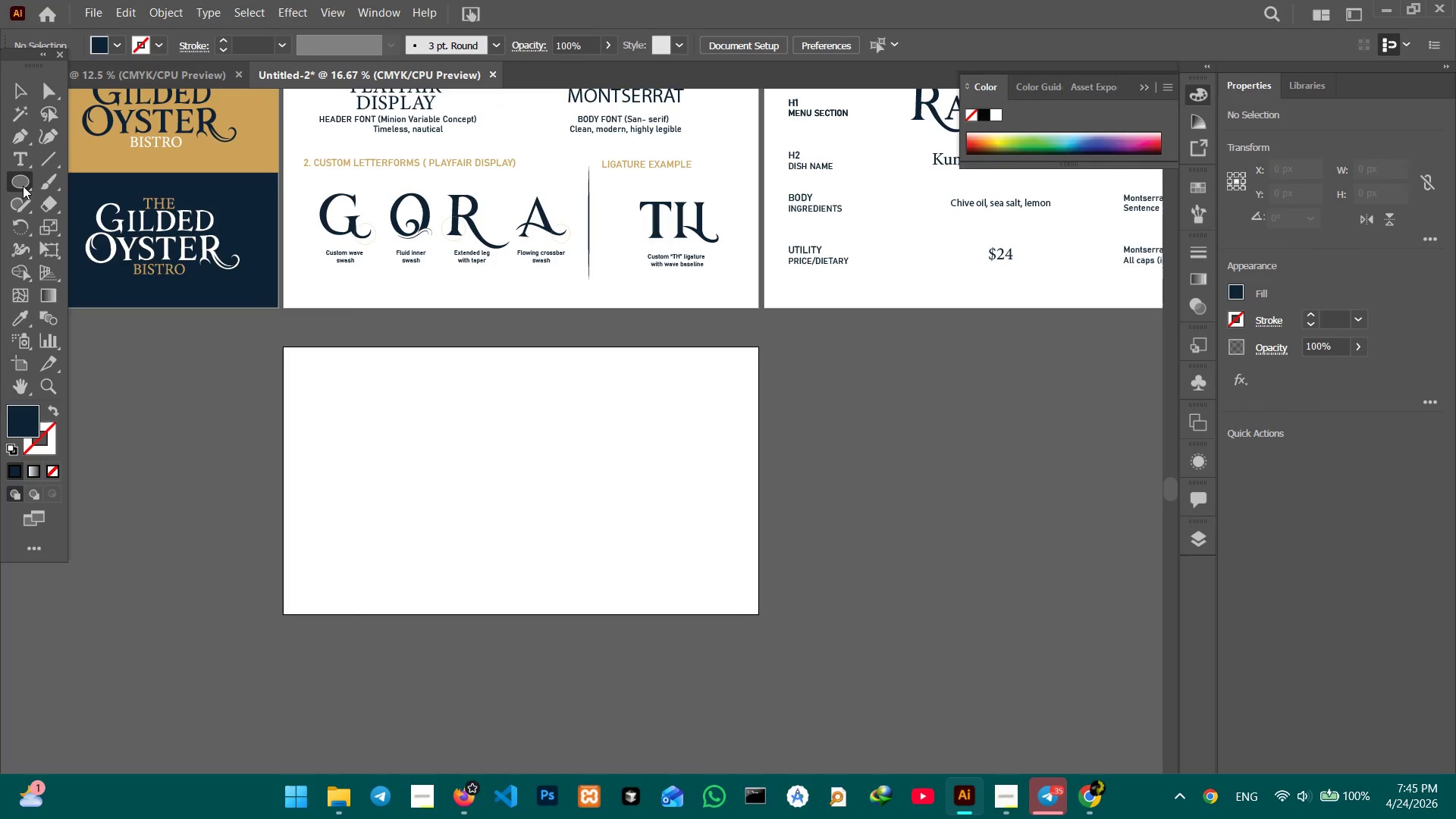 
right_click([23, 185])
 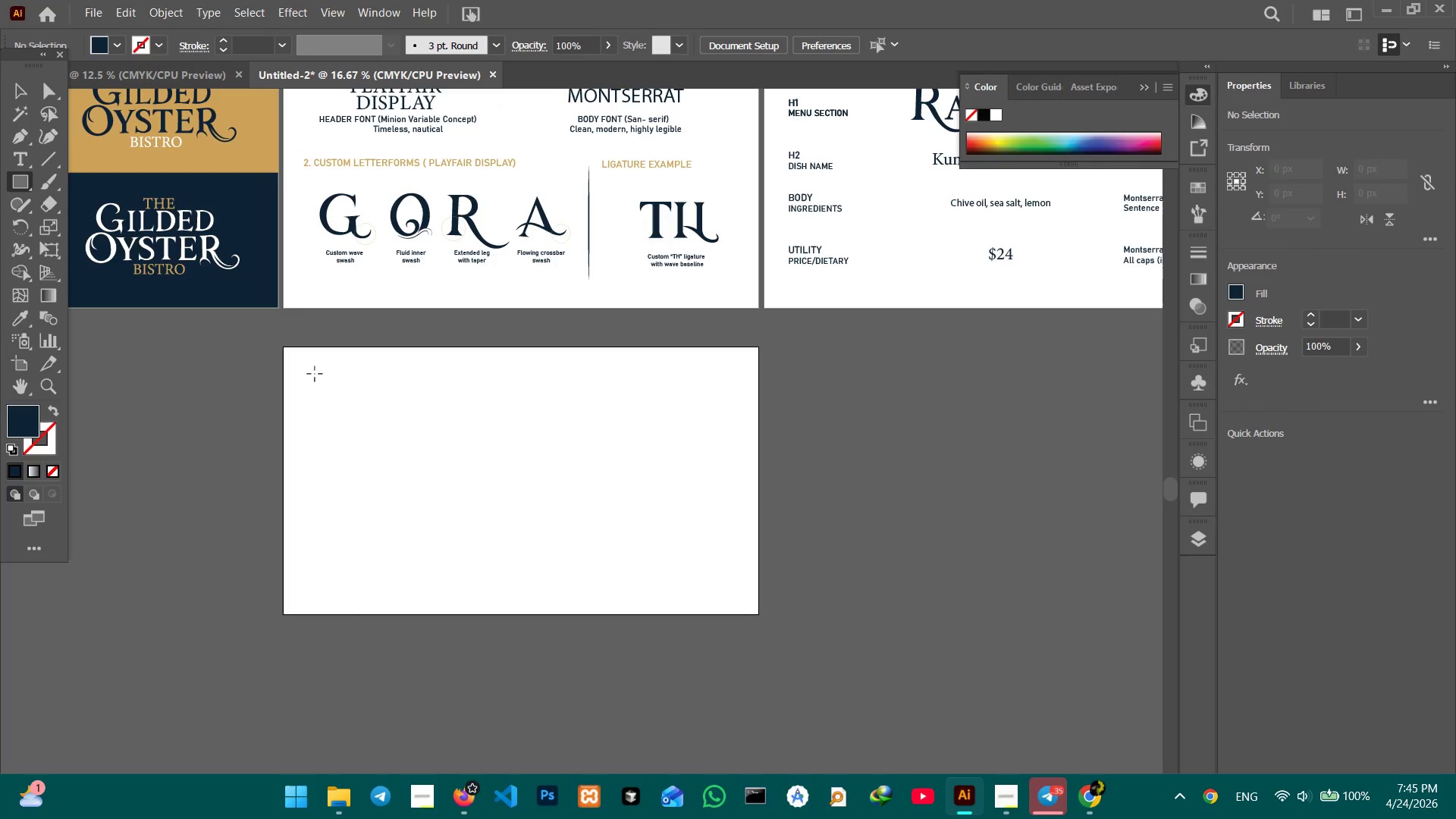 
left_click_drag(start_coordinate=[313, 370], to_coordinate=[498, 472])
 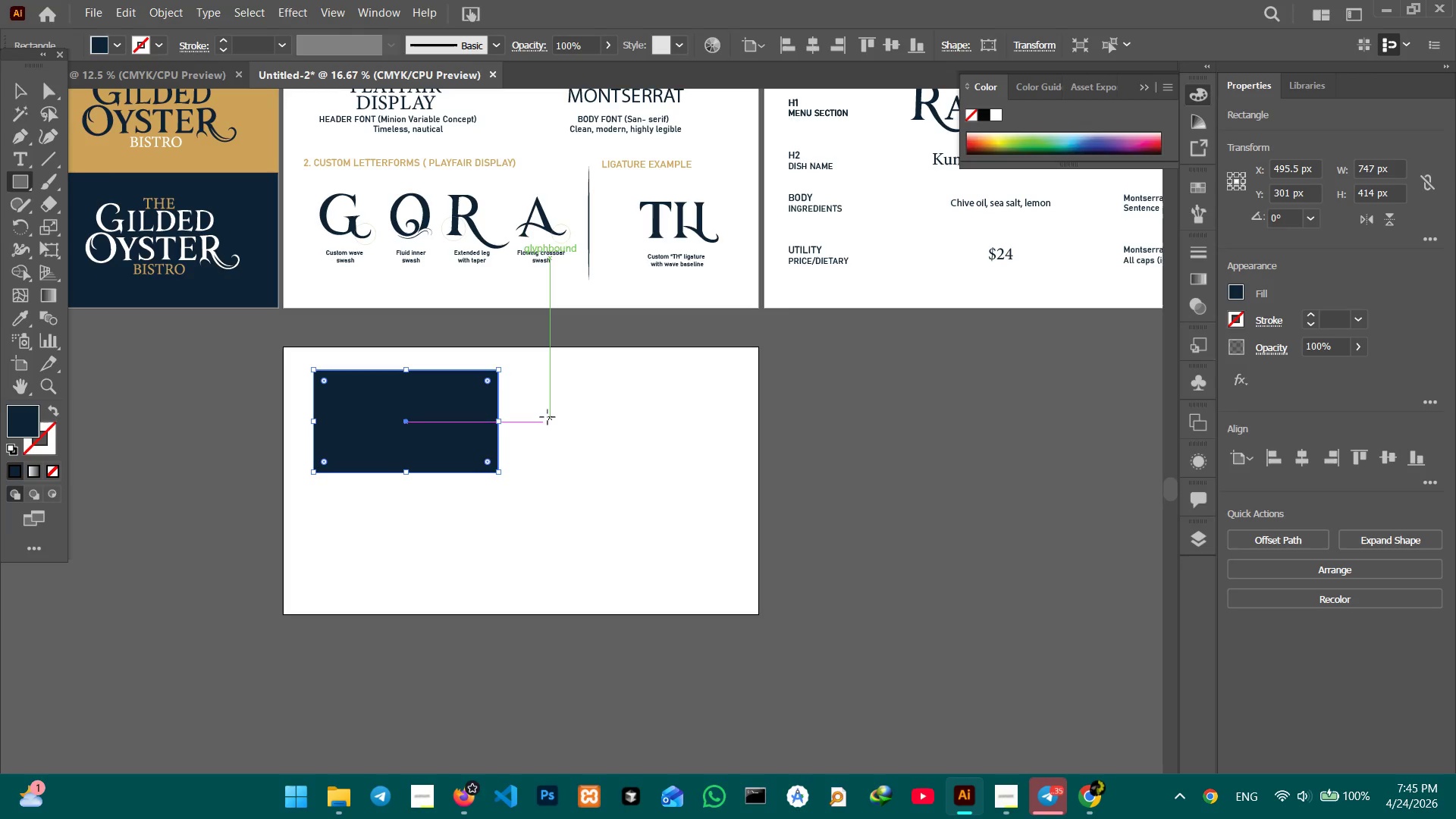 
hold_key(key=ShiftLeft, duration=2.14)
 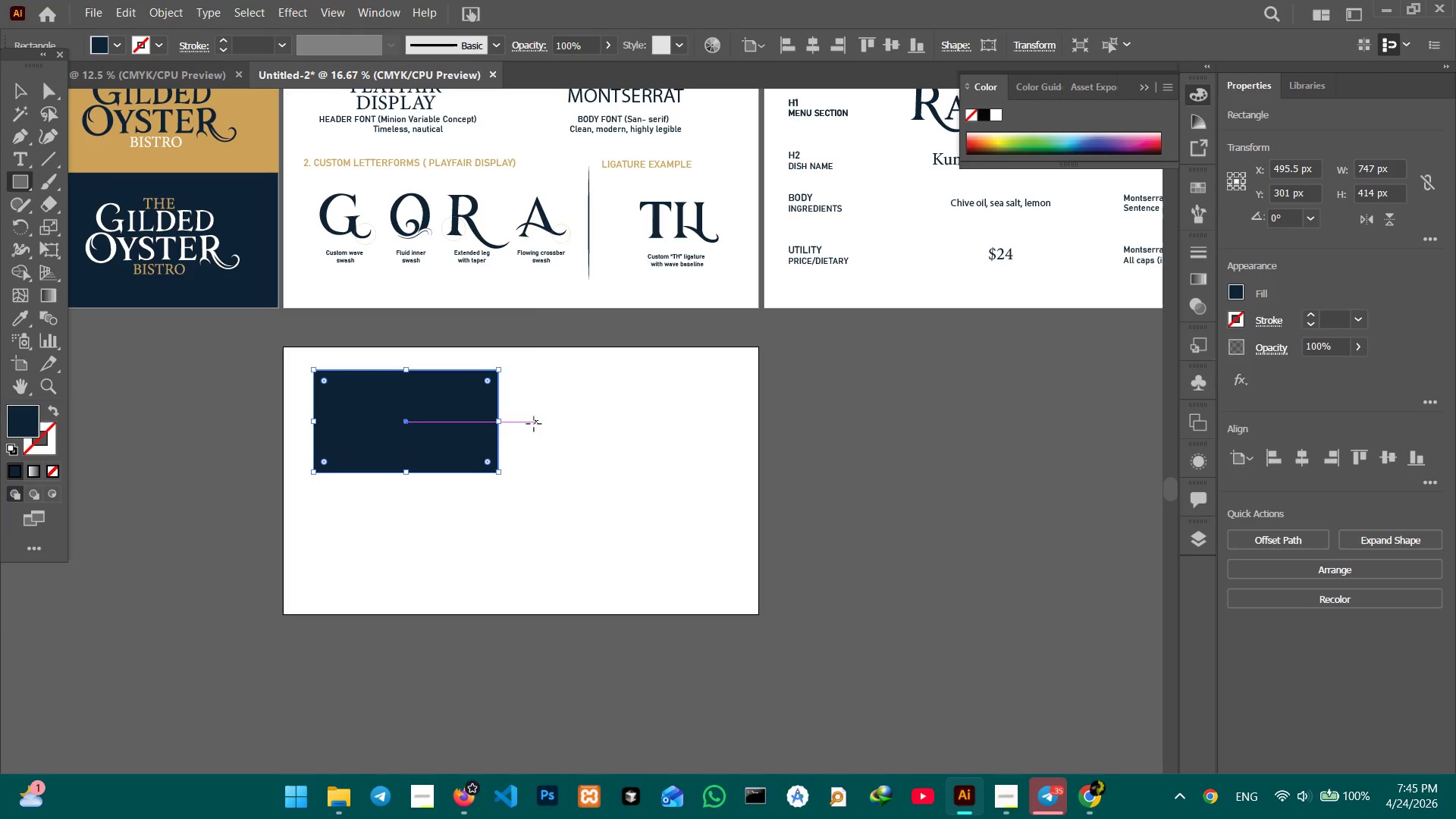 
hold_key(key=ControlLeft, duration=0.47)
 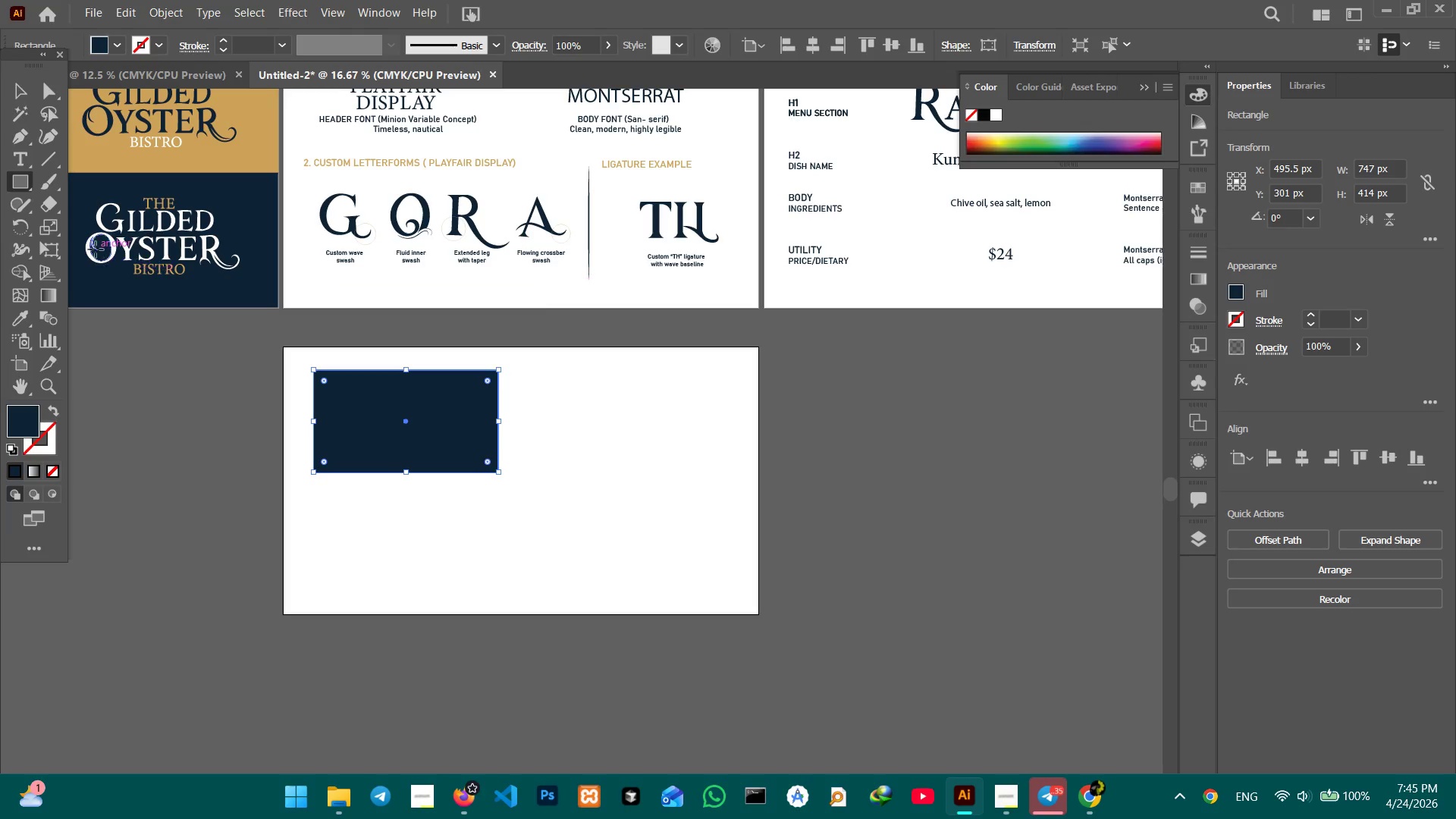 
key(Control+C)
 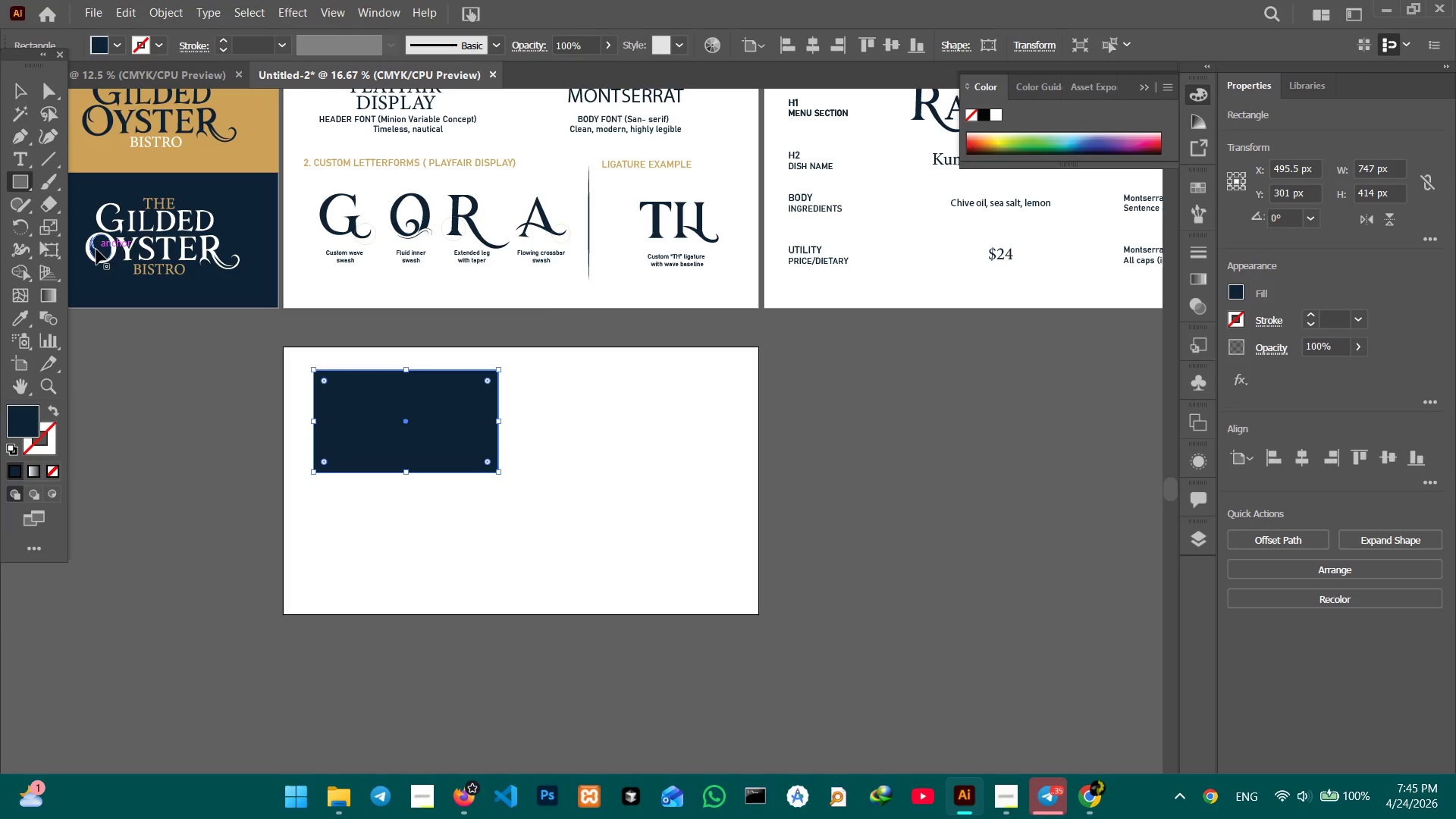 
key(Control+V)
 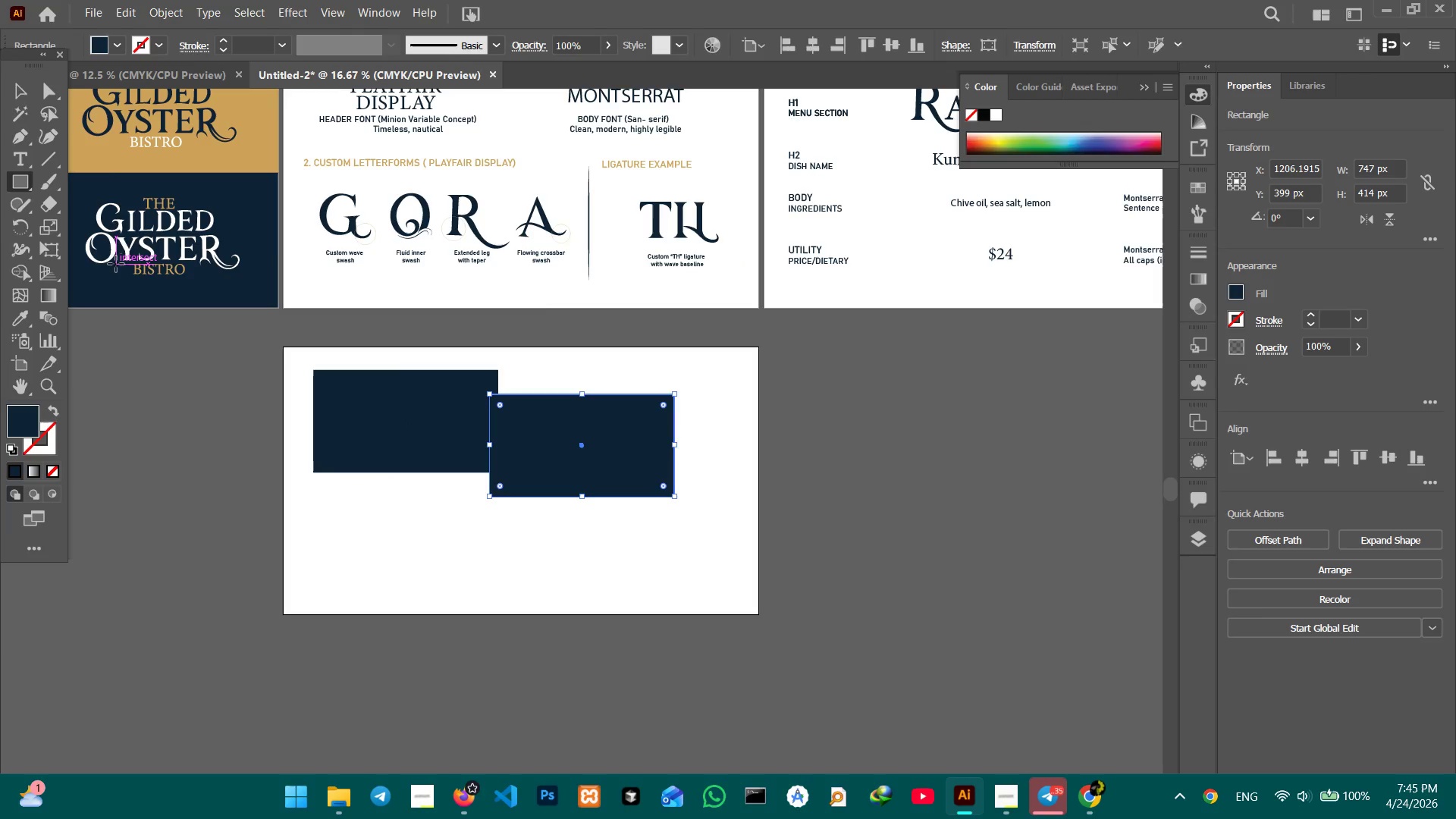 
key(Backspace)
 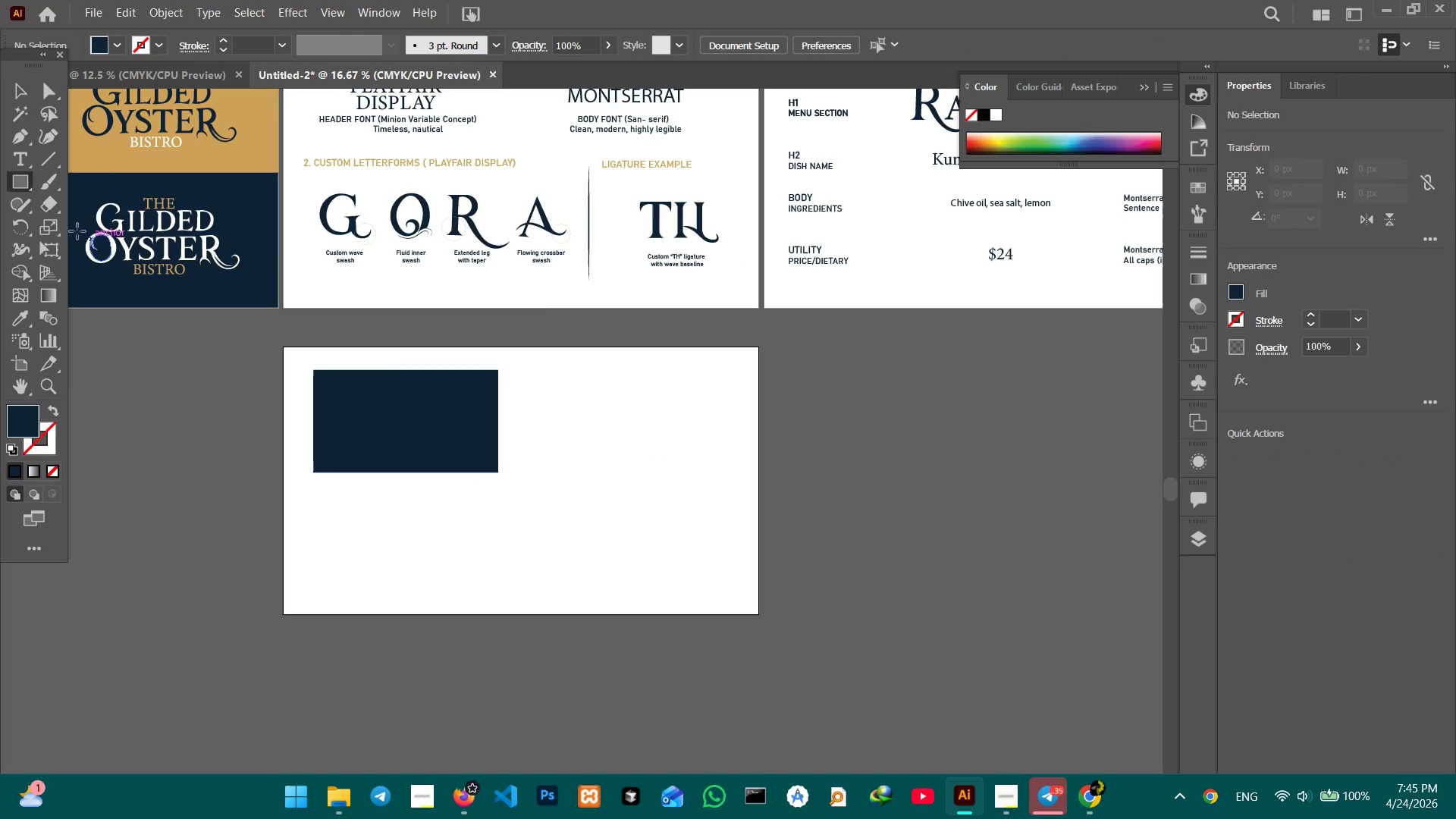 
left_click([345, 414])
 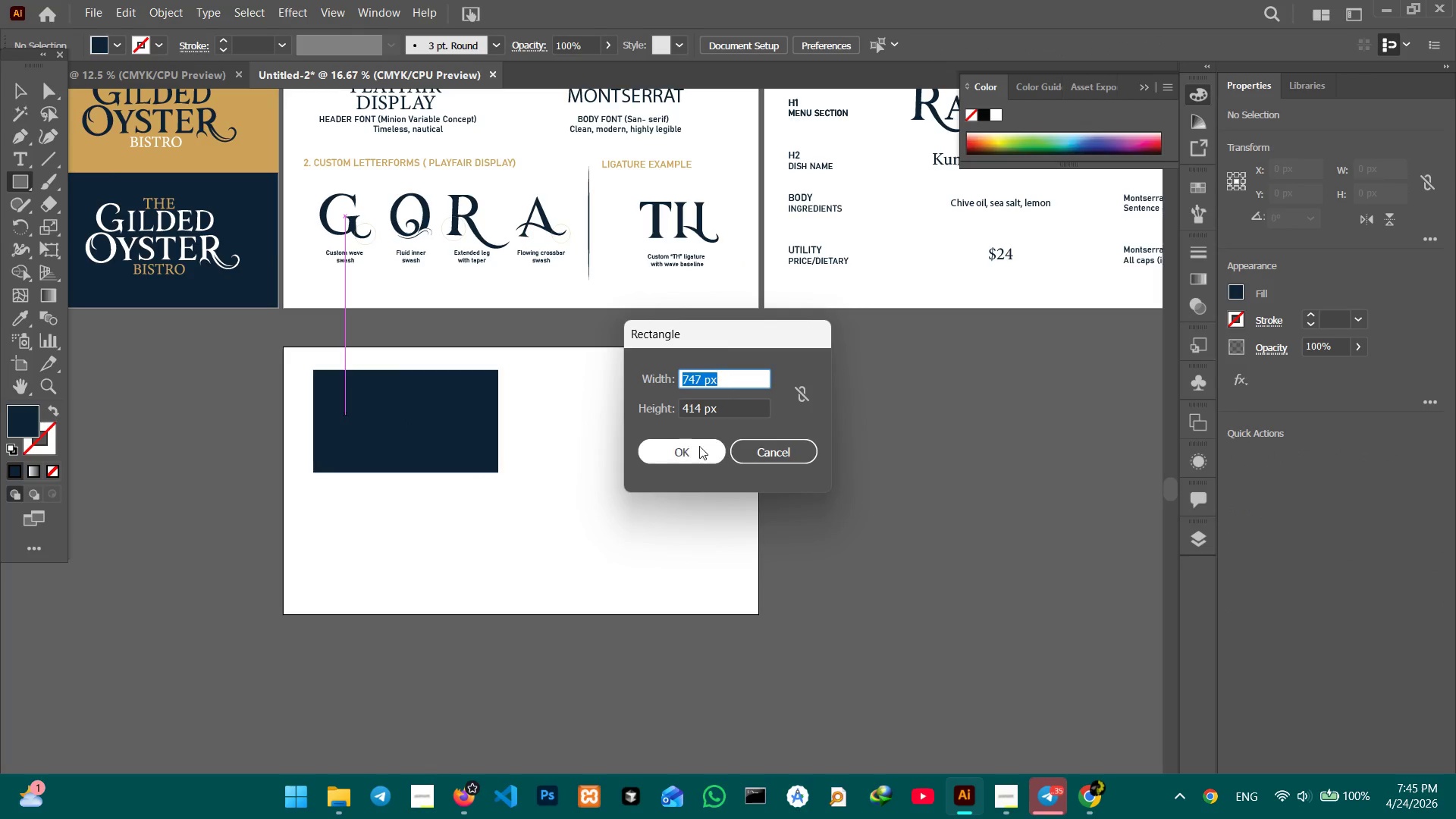 
left_click_drag(start_coordinate=[767, 457], to_coordinate=[749, 447])
 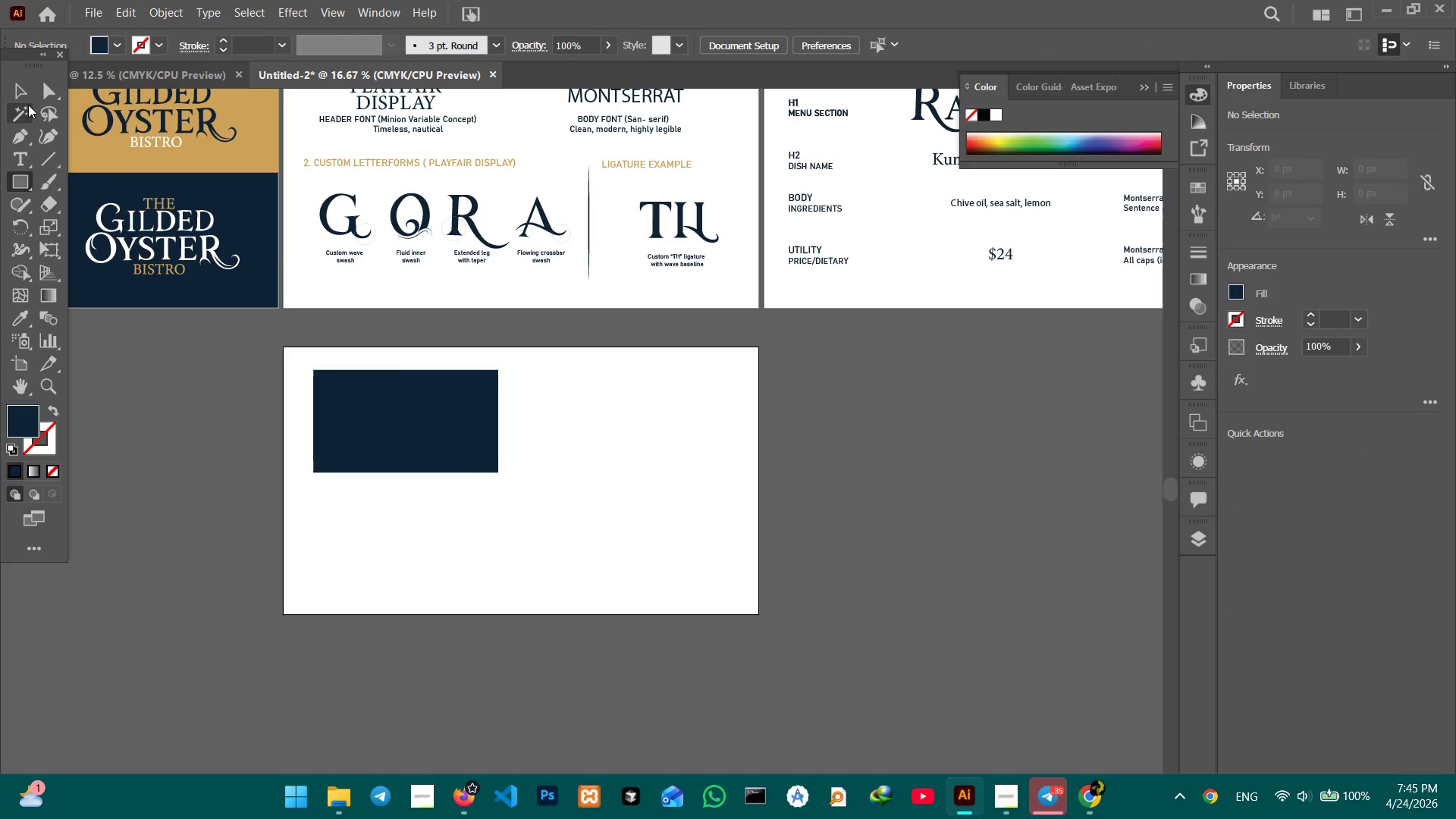 
left_click([24, 93])
 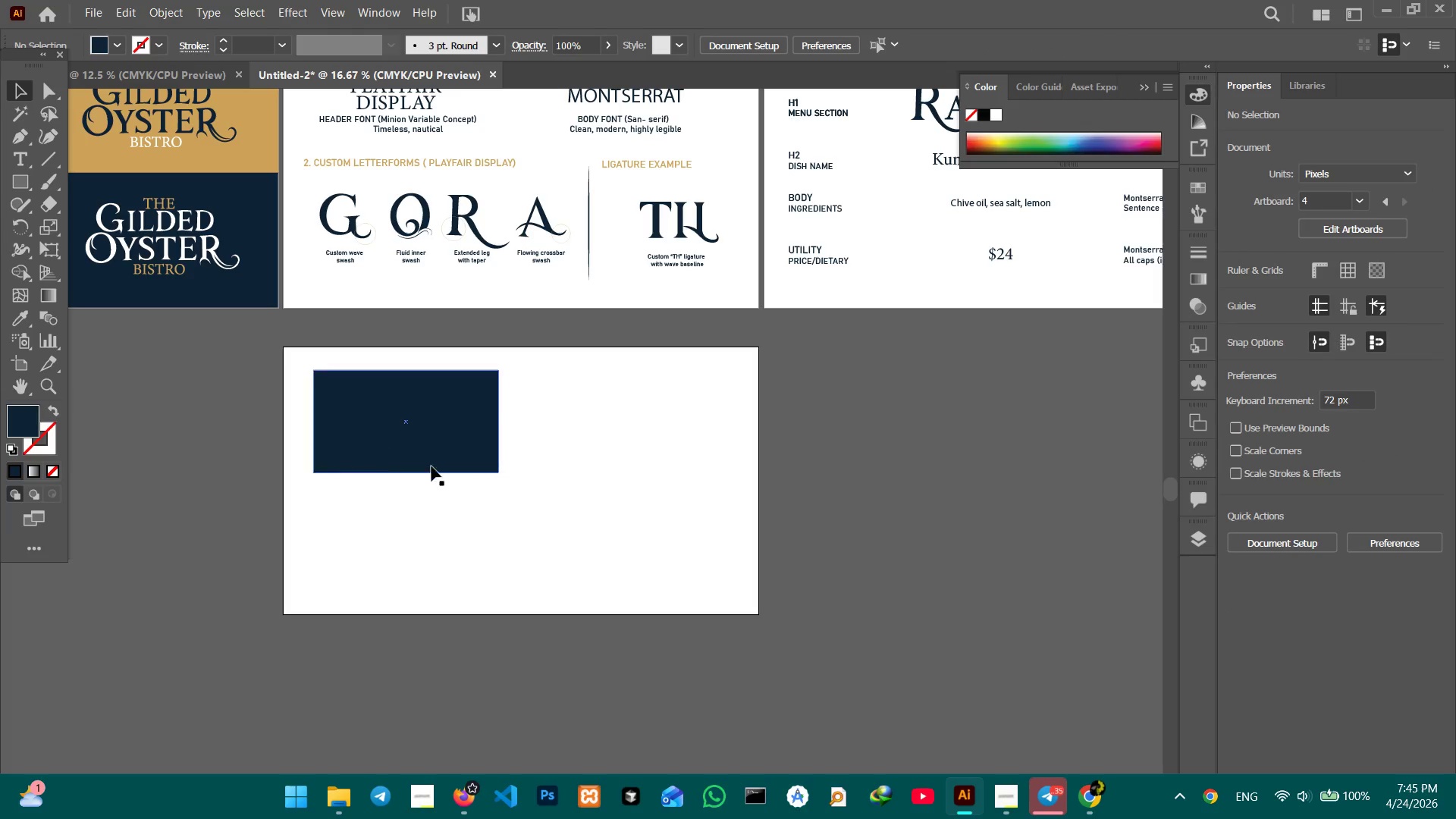 
double_click([419, 447])
 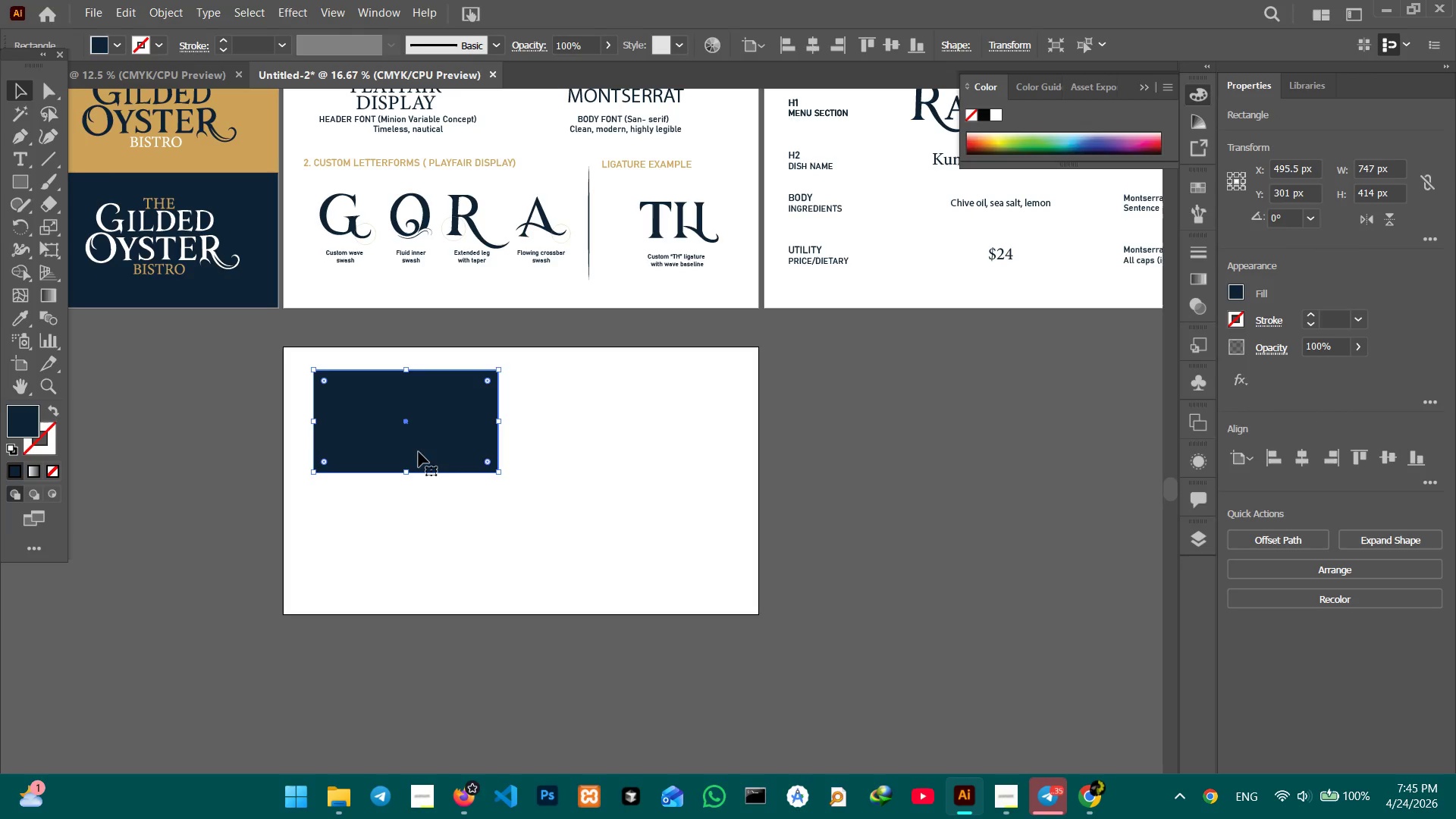 
key(Control+Equal)
 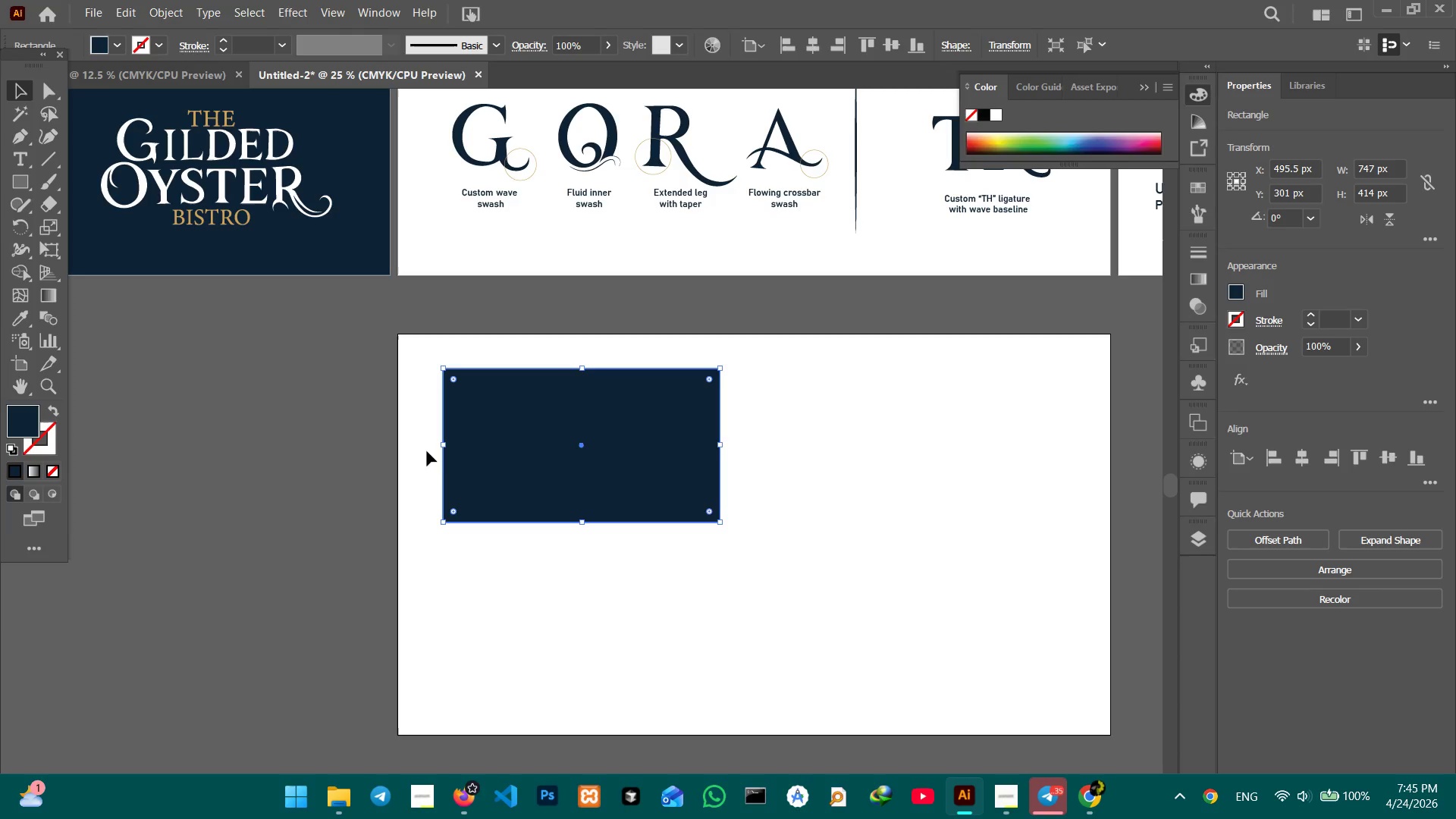 
hold_key(key=Space, duration=0.47)
 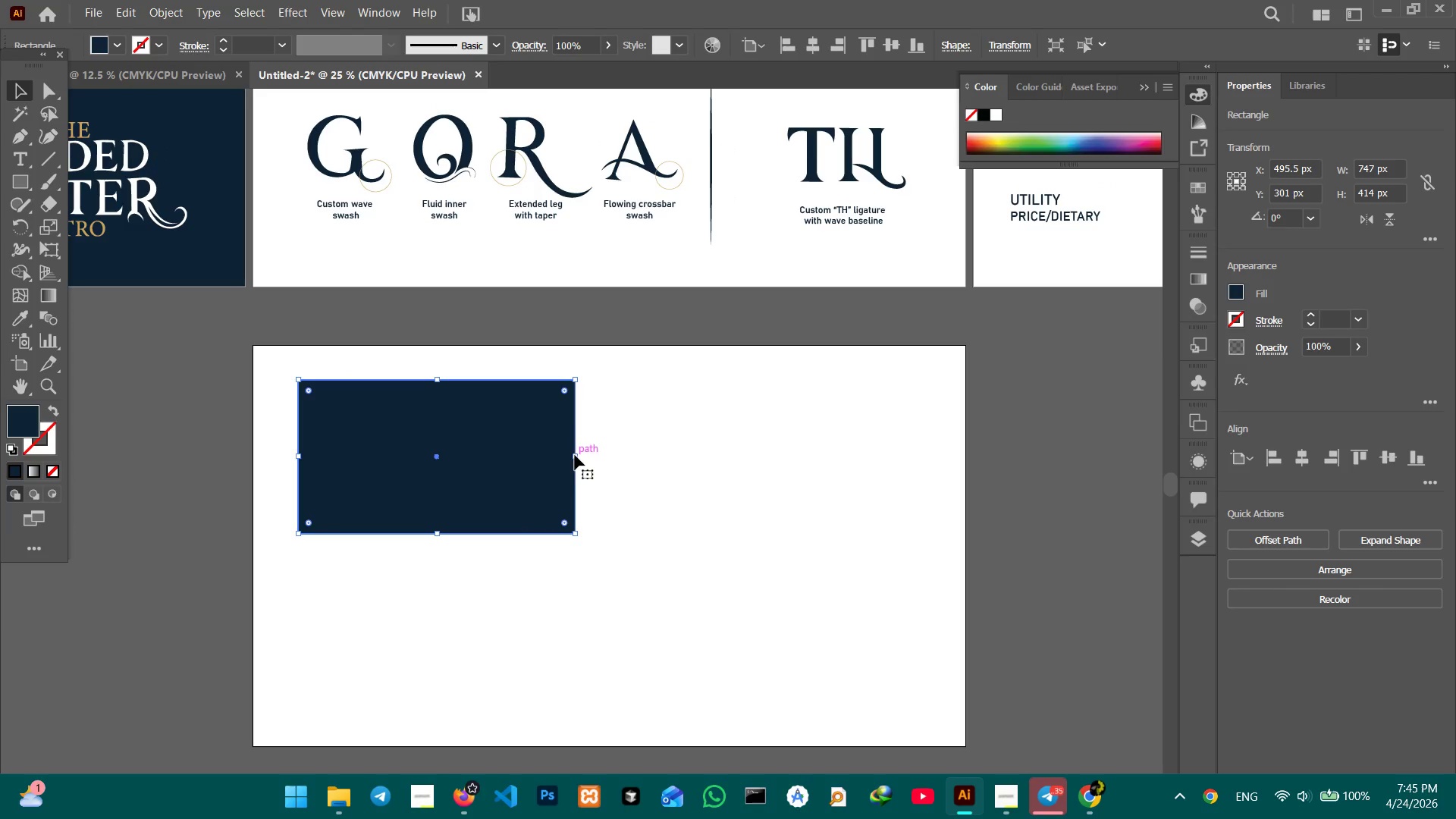 
left_click_drag(start_coordinate=[590, 571], to_coordinate=[445, 582])
 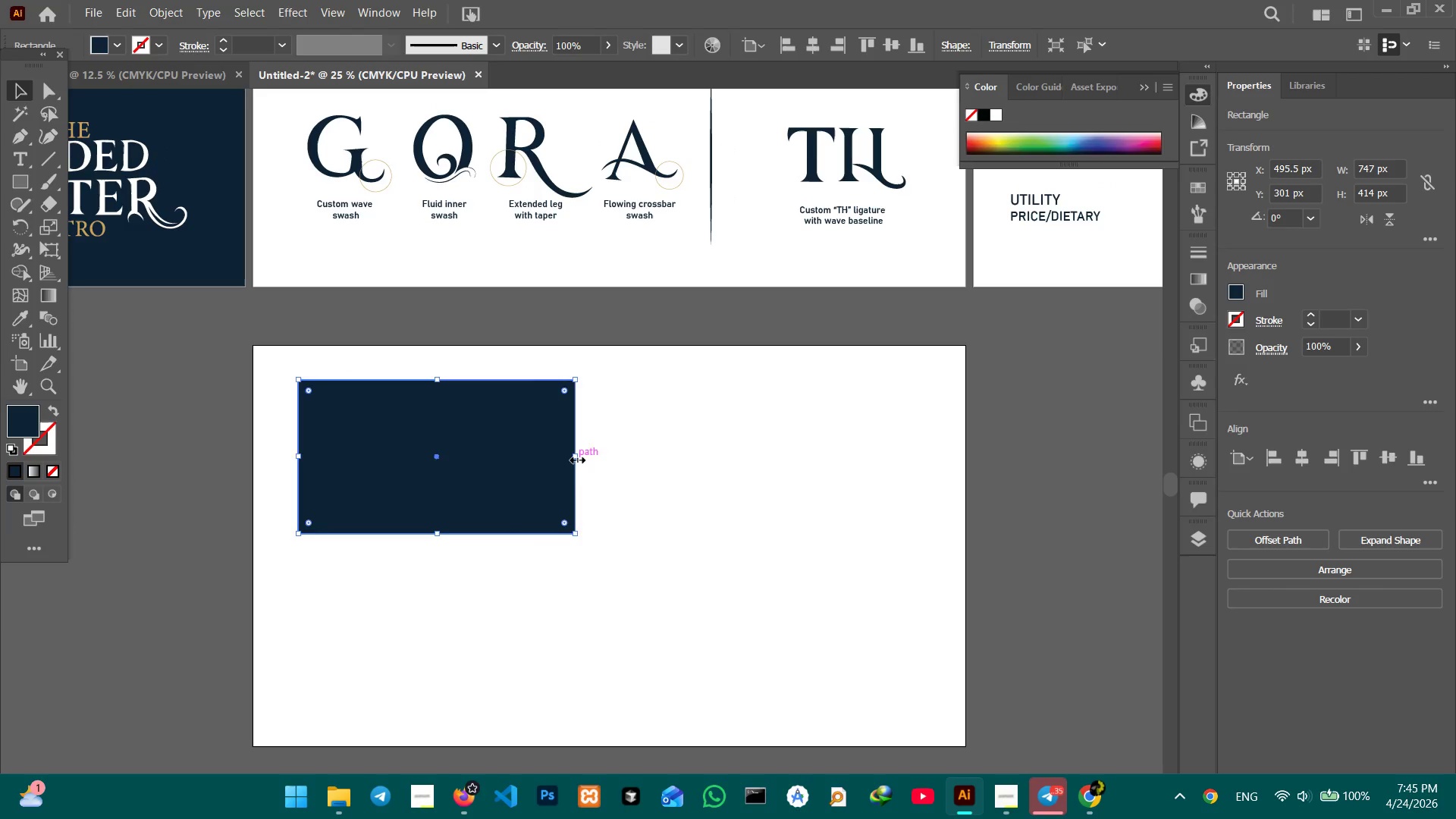 
left_click_drag(start_coordinate=[576, 458], to_coordinate=[612, 454])
 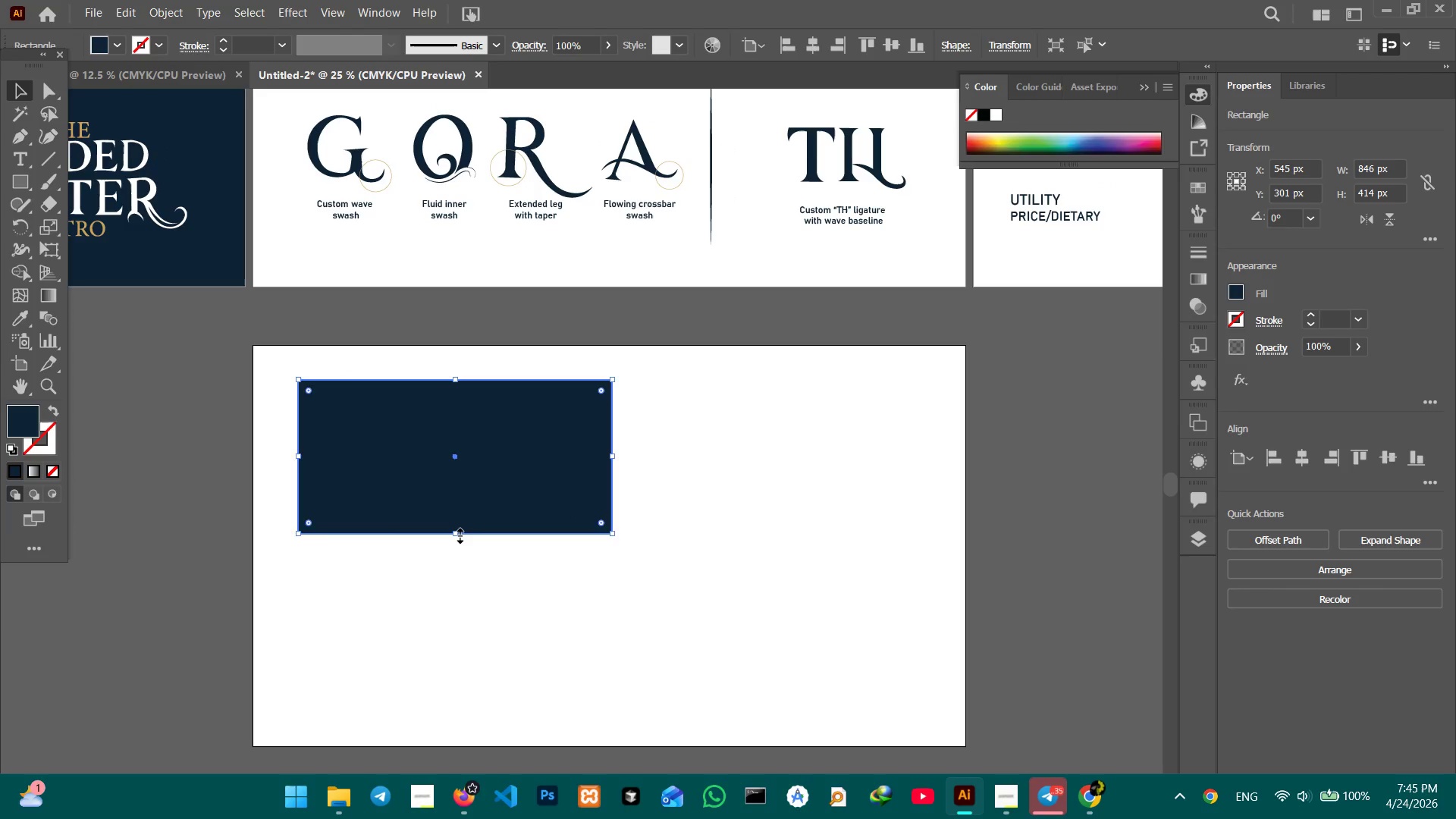 
left_click_drag(start_coordinate=[458, 534], to_coordinate=[457, 516])
 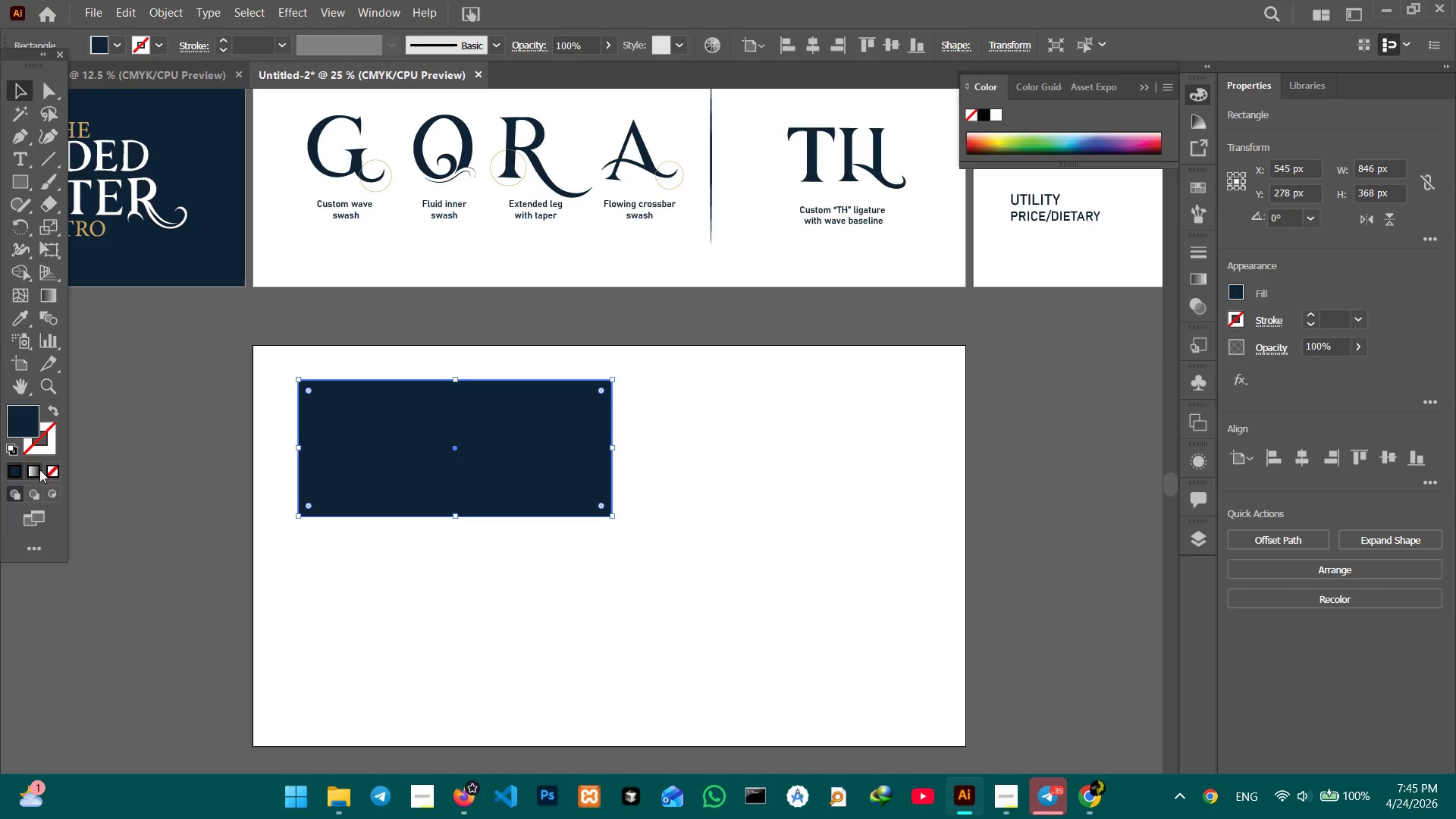 
mouse_move([56, 453])
 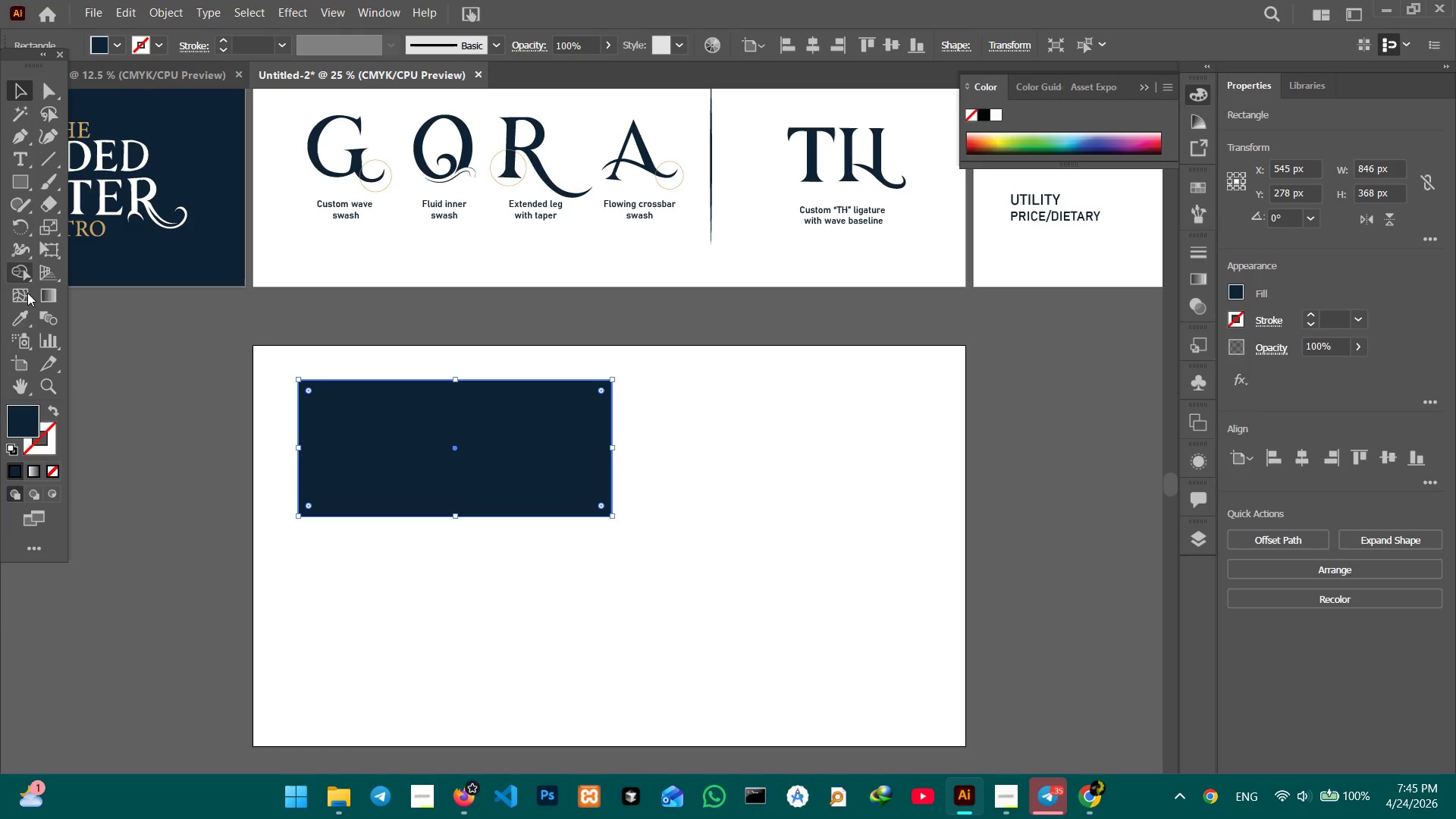 
left_click([18, 318])
 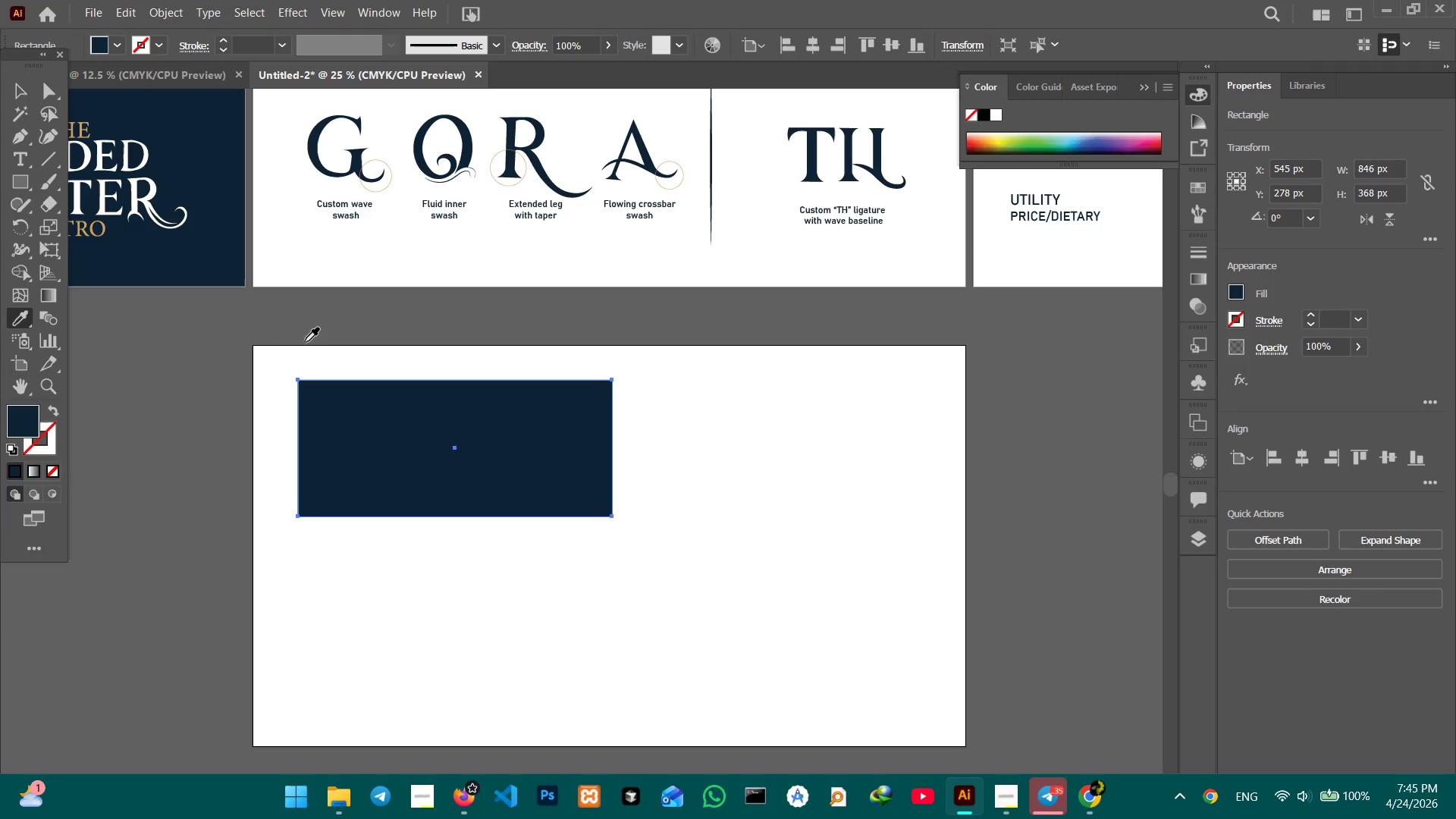 
hold_key(key=Space, duration=0.55)
 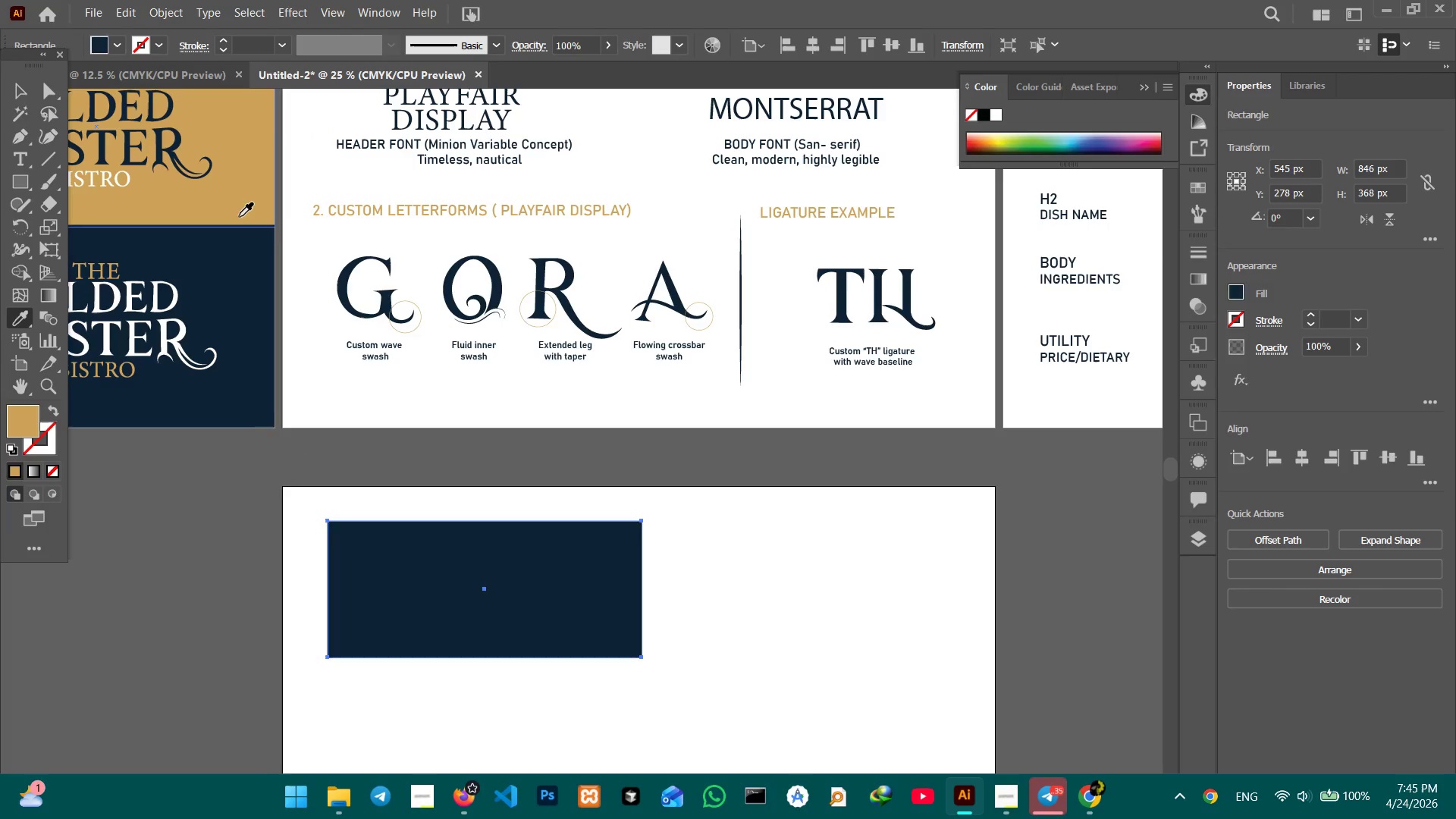 
left_click_drag(start_coordinate=[283, 345], to_coordinate=[309, 476])
 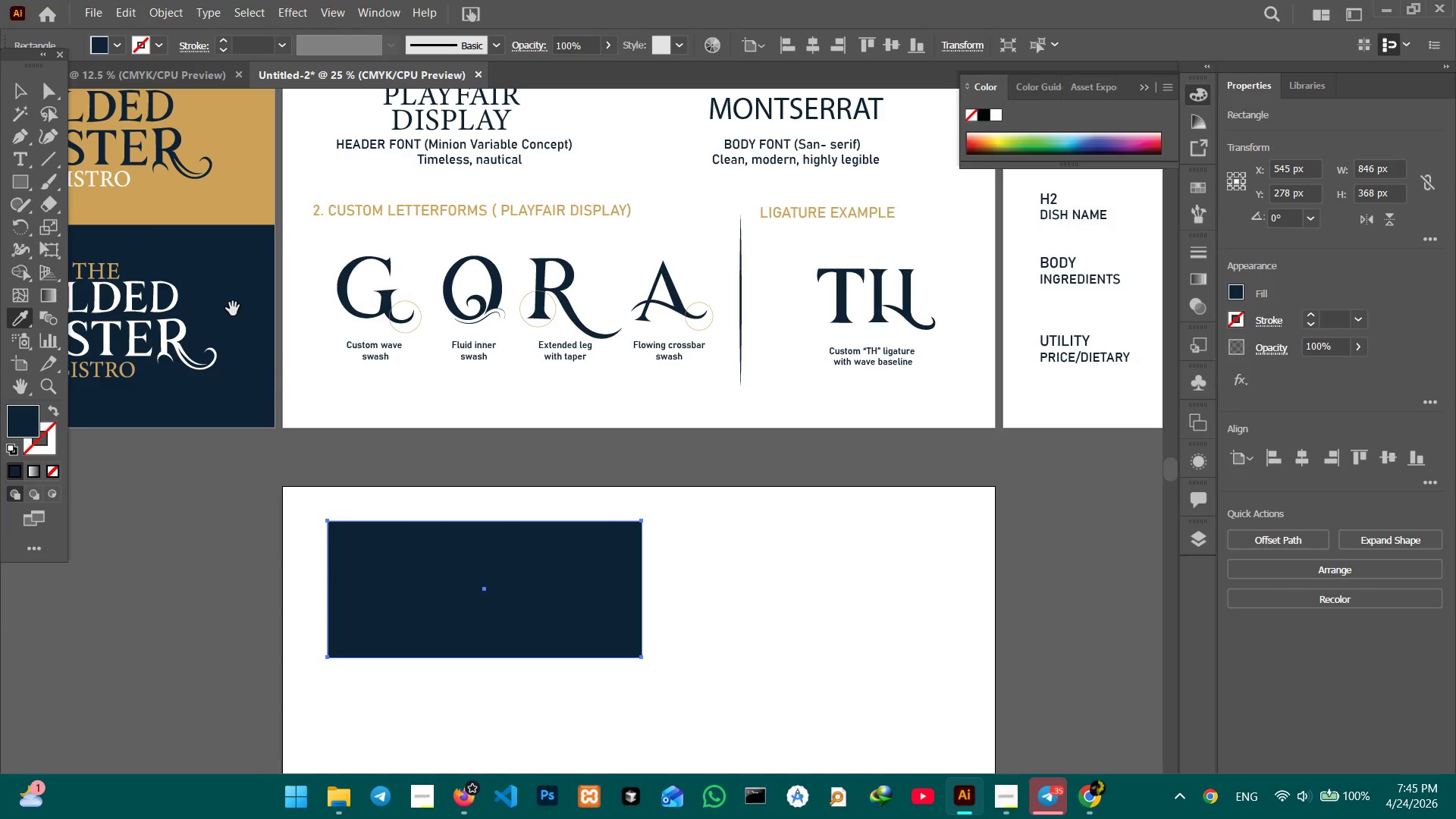 
hold_key(key=Space, duration=7.89)
 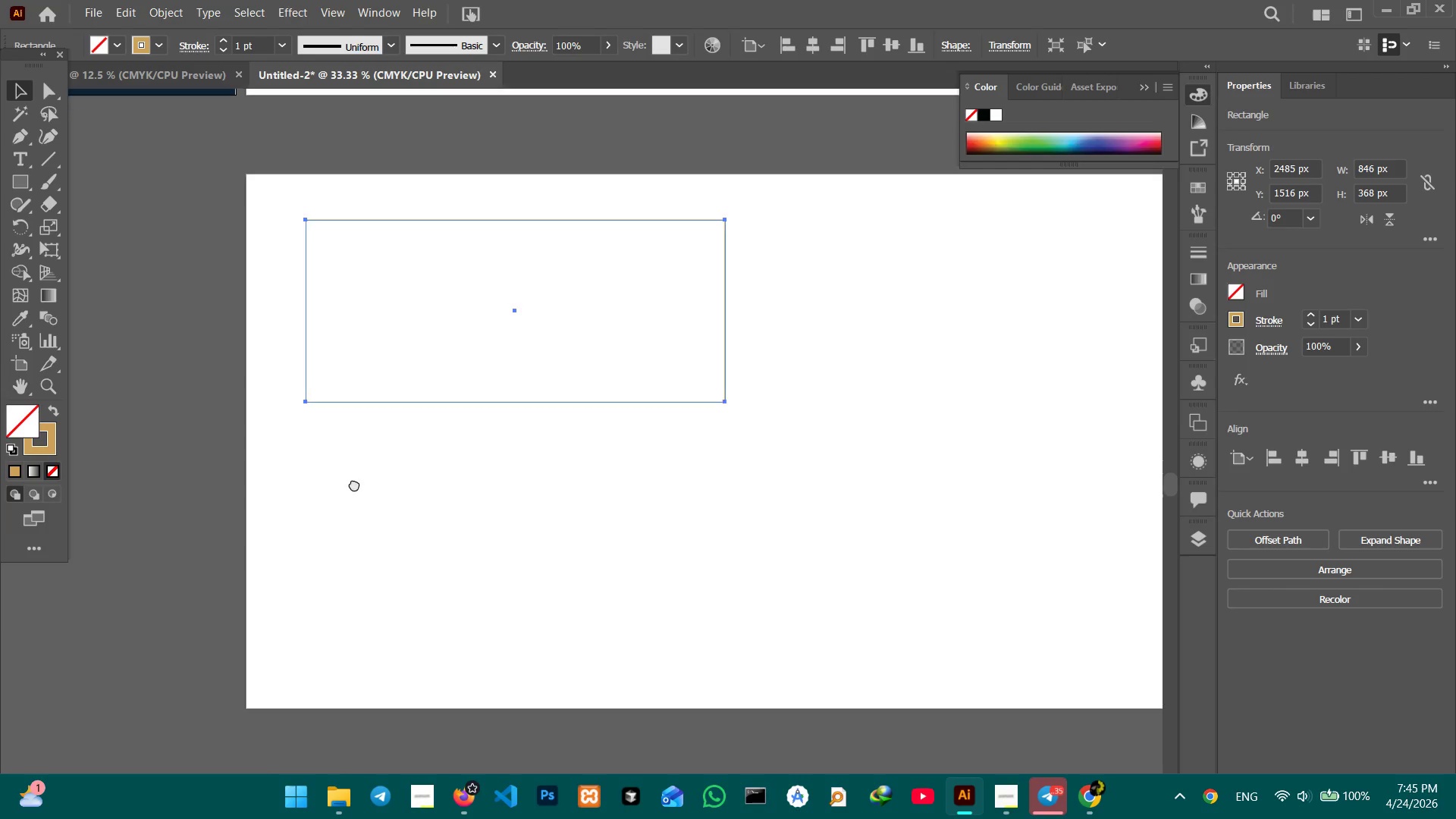 
left_click([239, 217])
 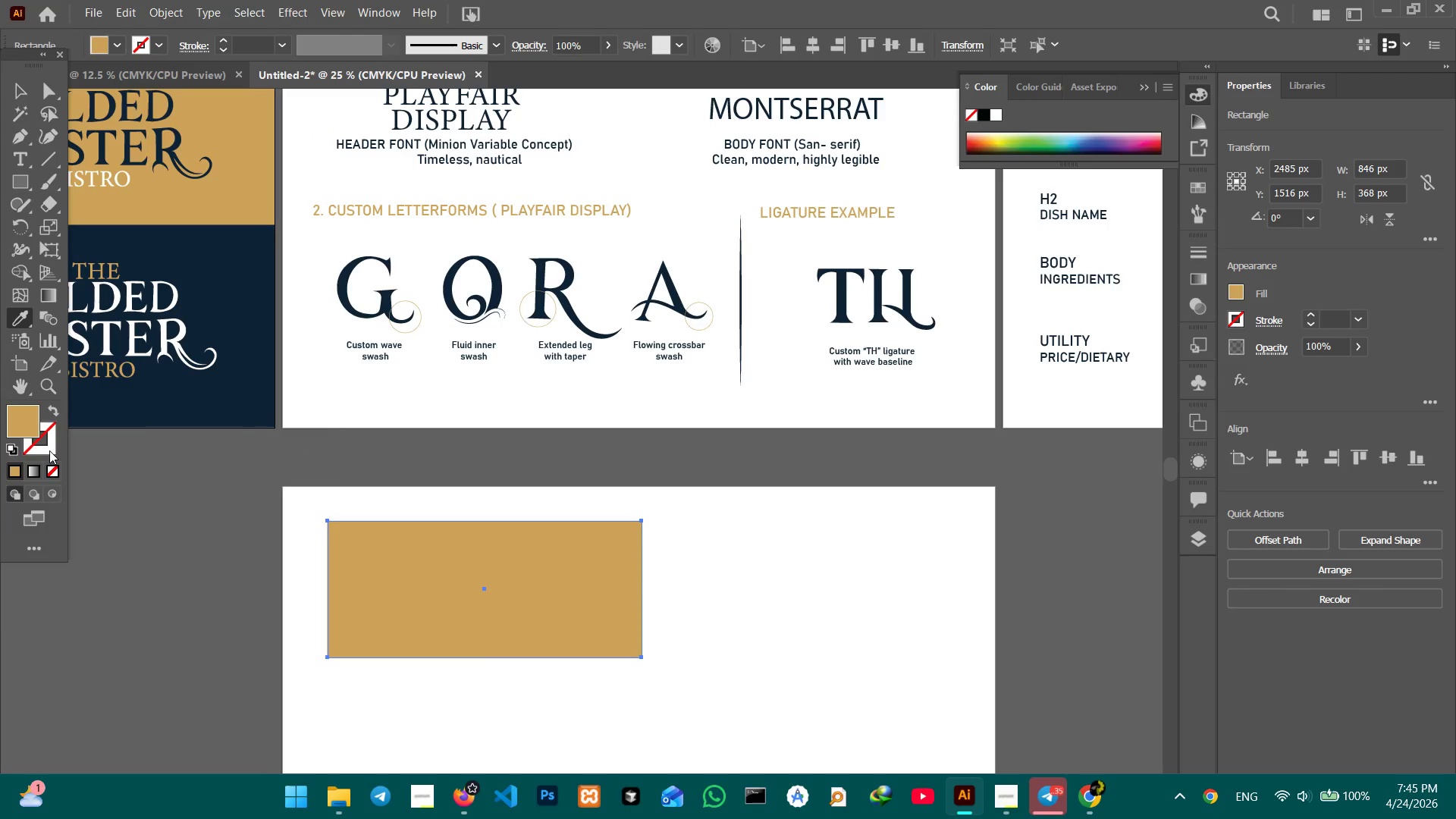 
double_click([17, 472])
 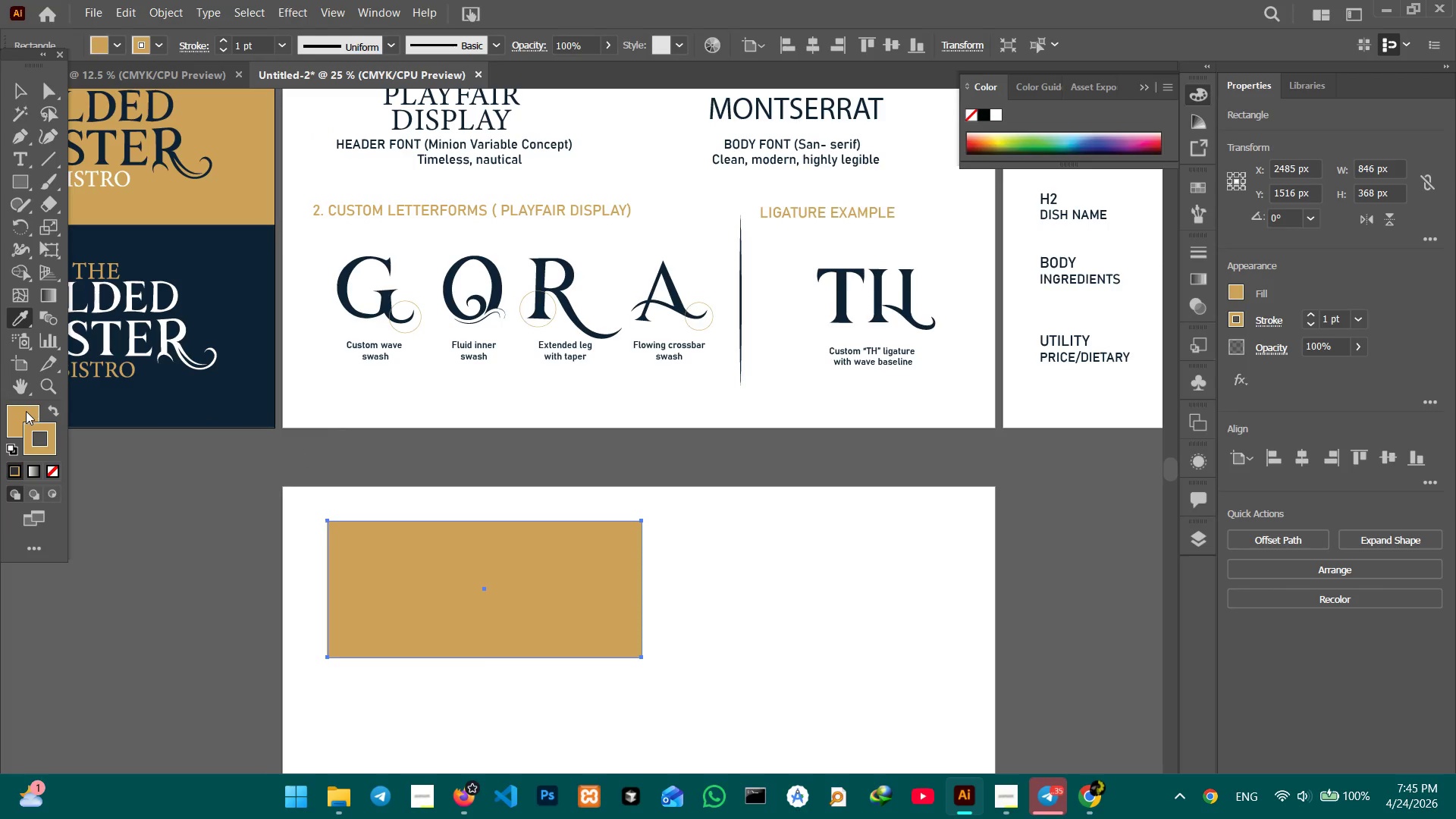 
double_click([49, 470])
 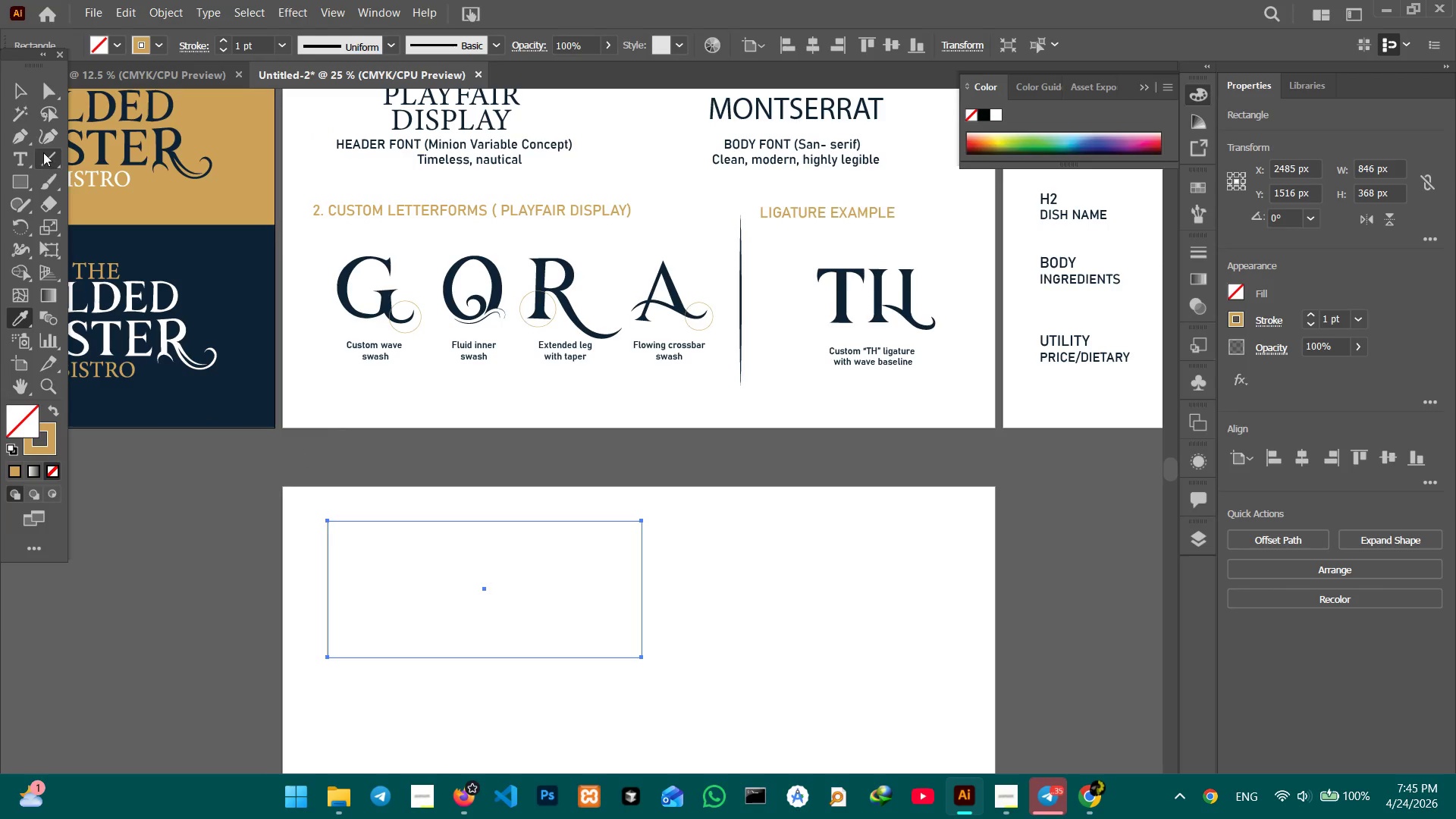 
left_click([18, 85])
 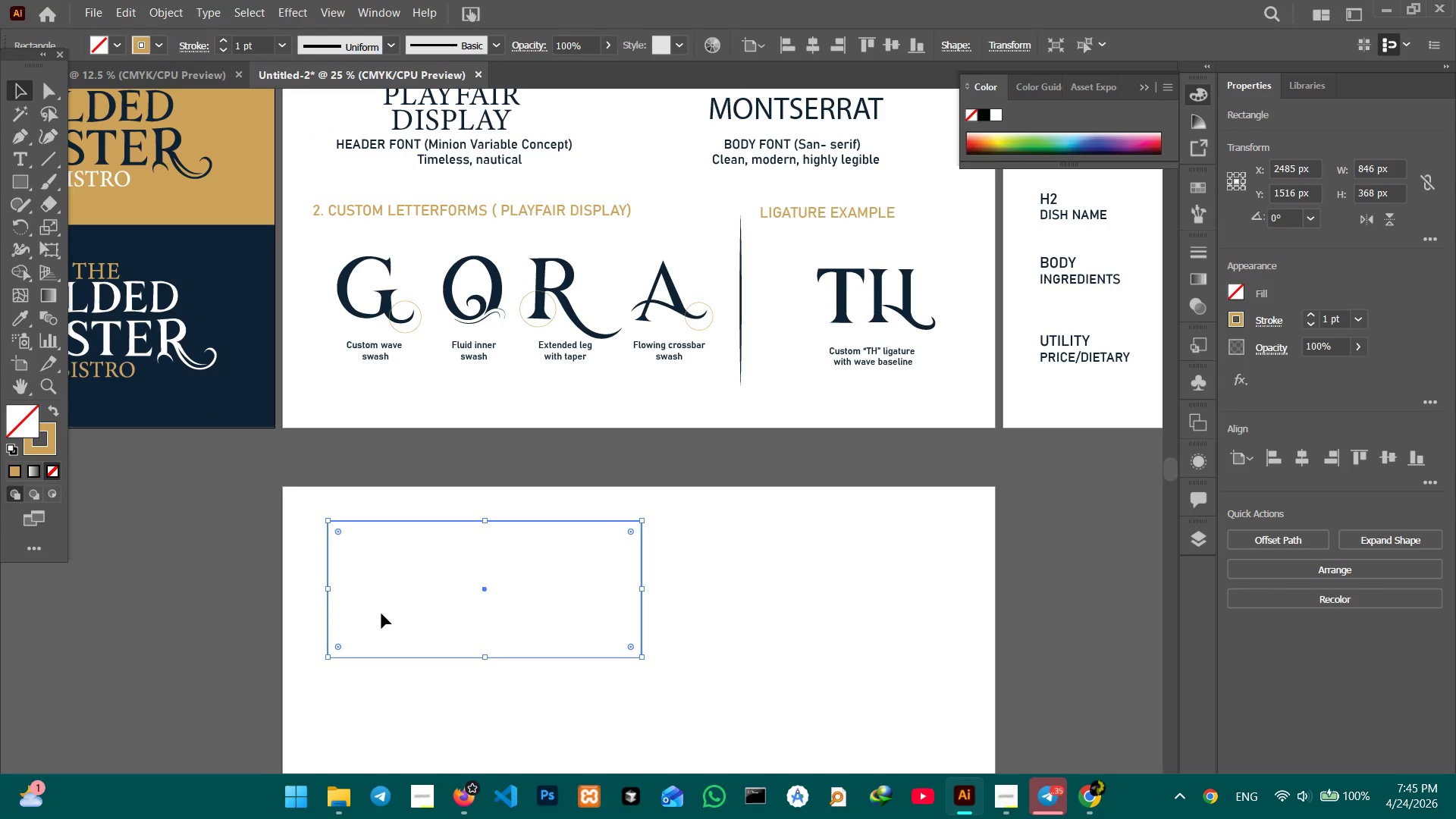 
key(Control+Equal)
 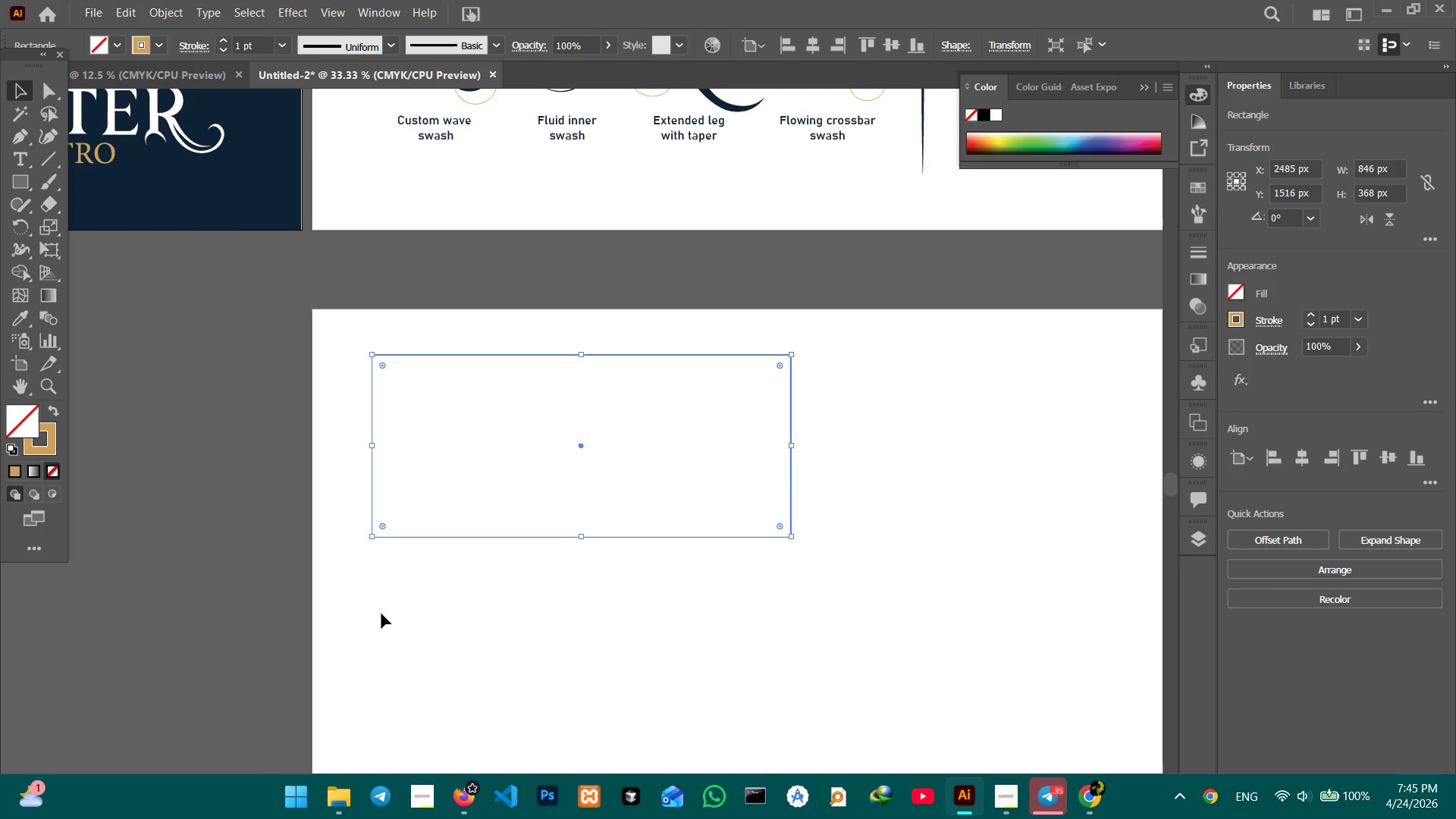 
hold_key(key=Space, duration=0.59)
 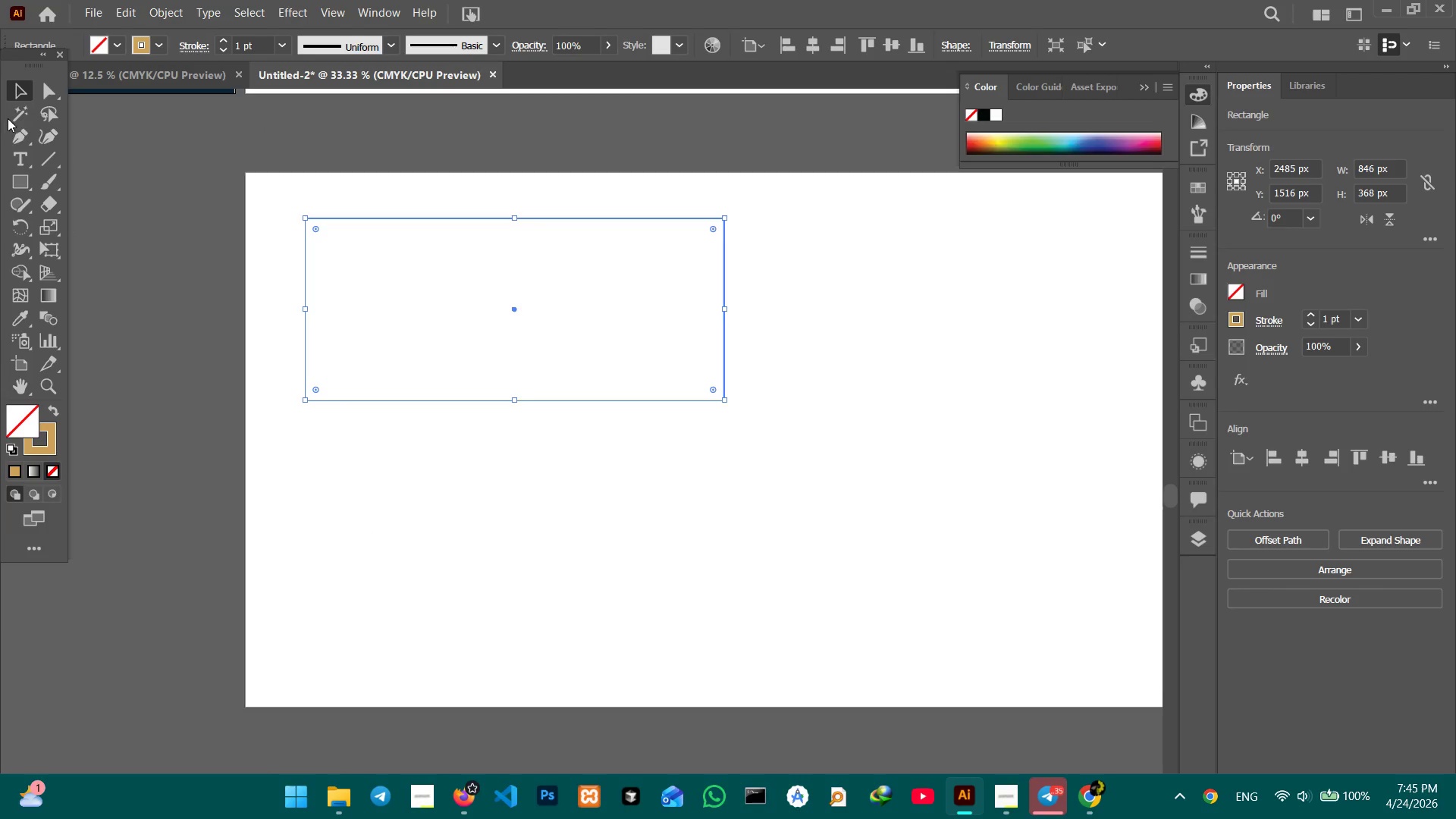 
left_click_drag(start_coordinate=[421, 620], to_coordinate=[354, 484])
 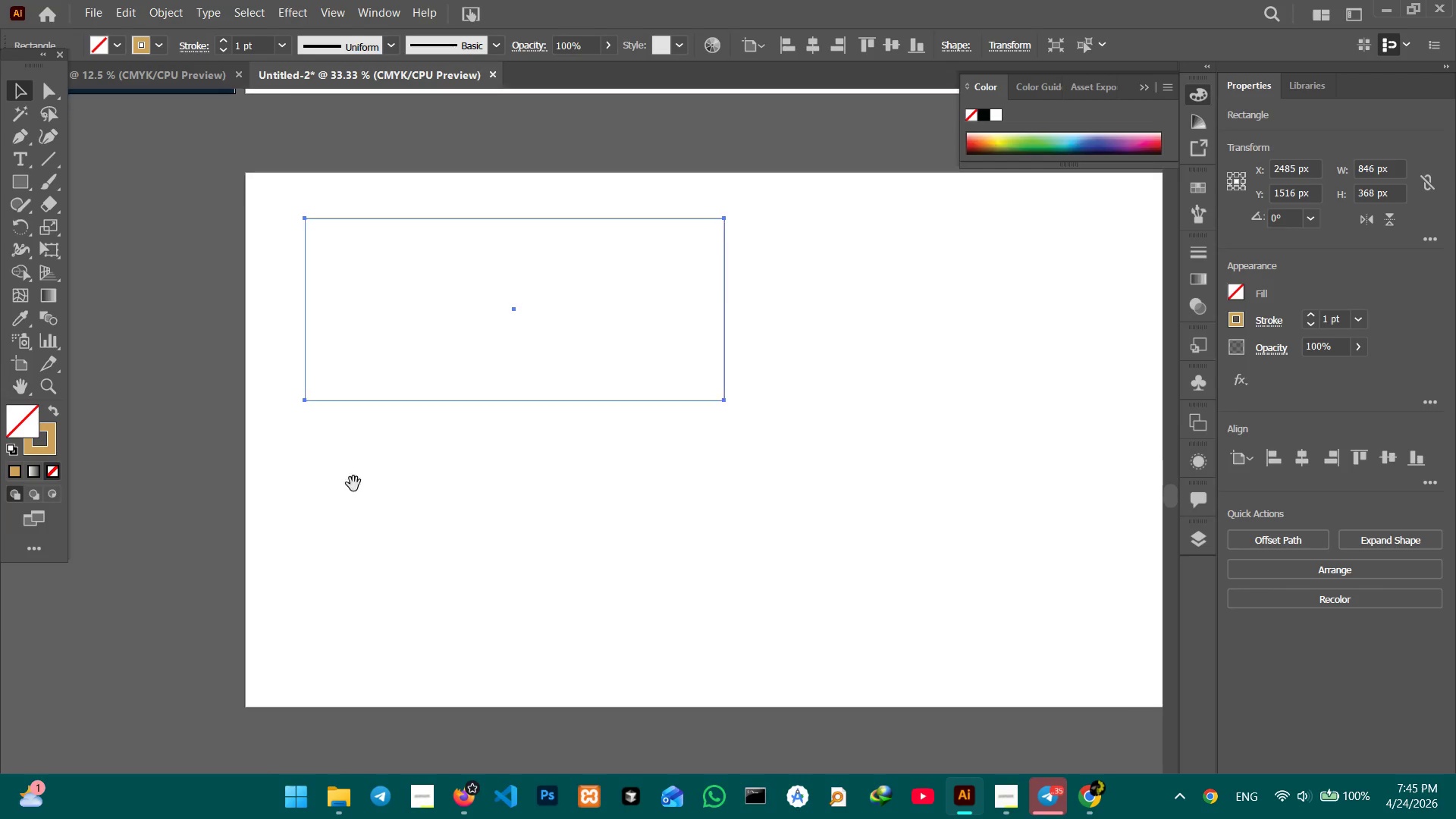 
hold_key(key=Space, duration=17.8)
 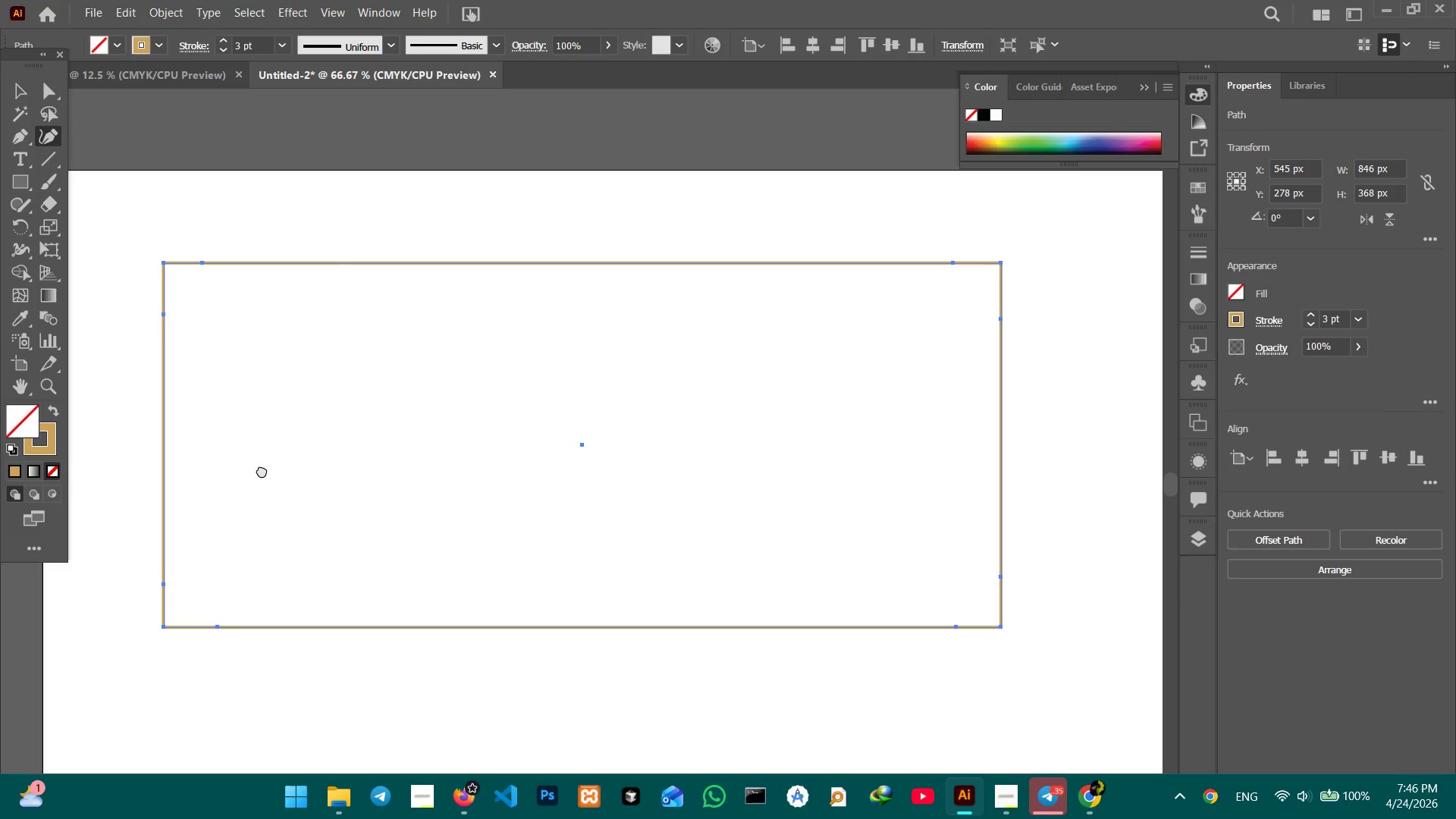 
left_click([11, 129])
 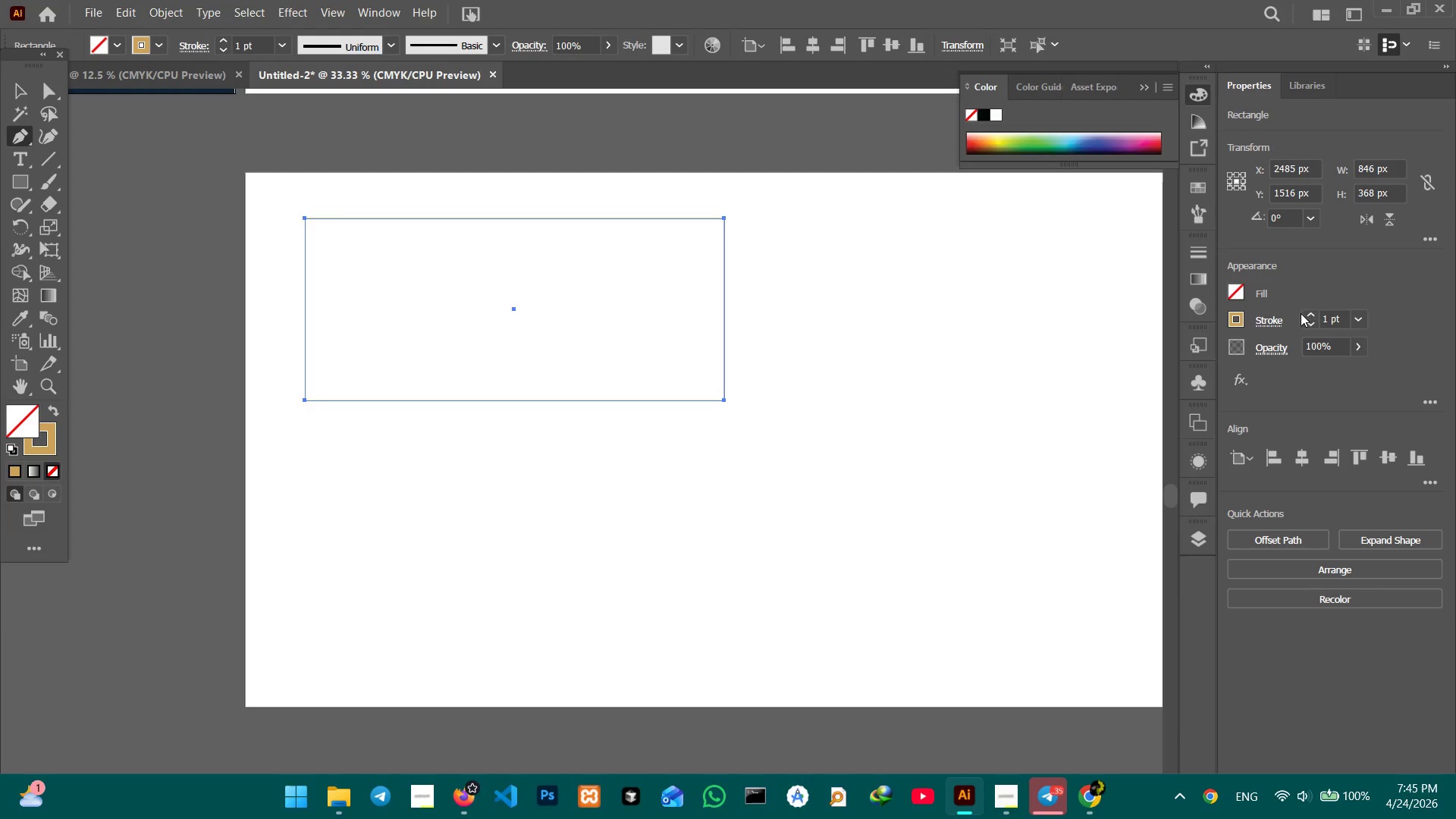 
double_click([1311, 316])
 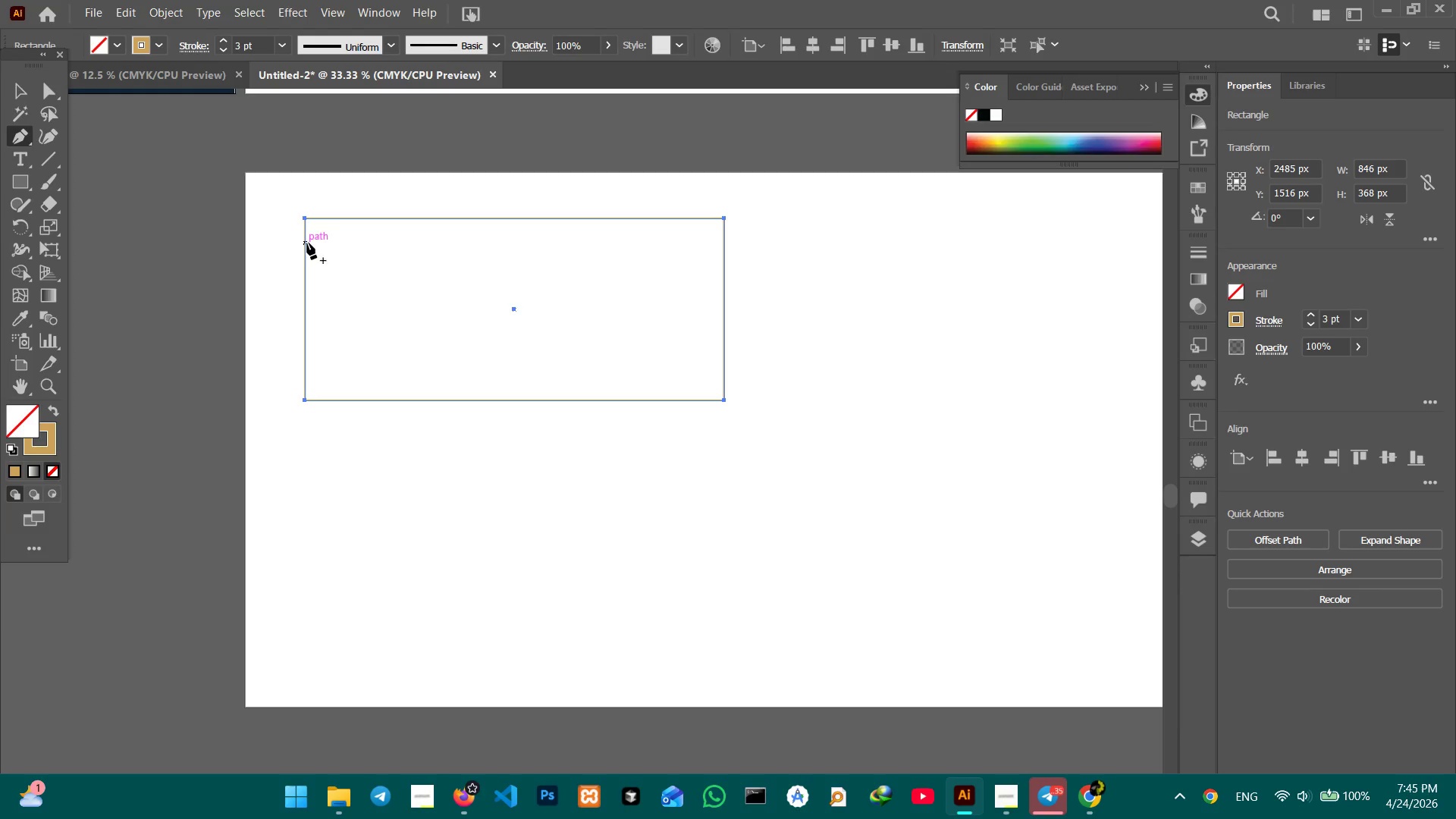 
left_click([306, 244])
 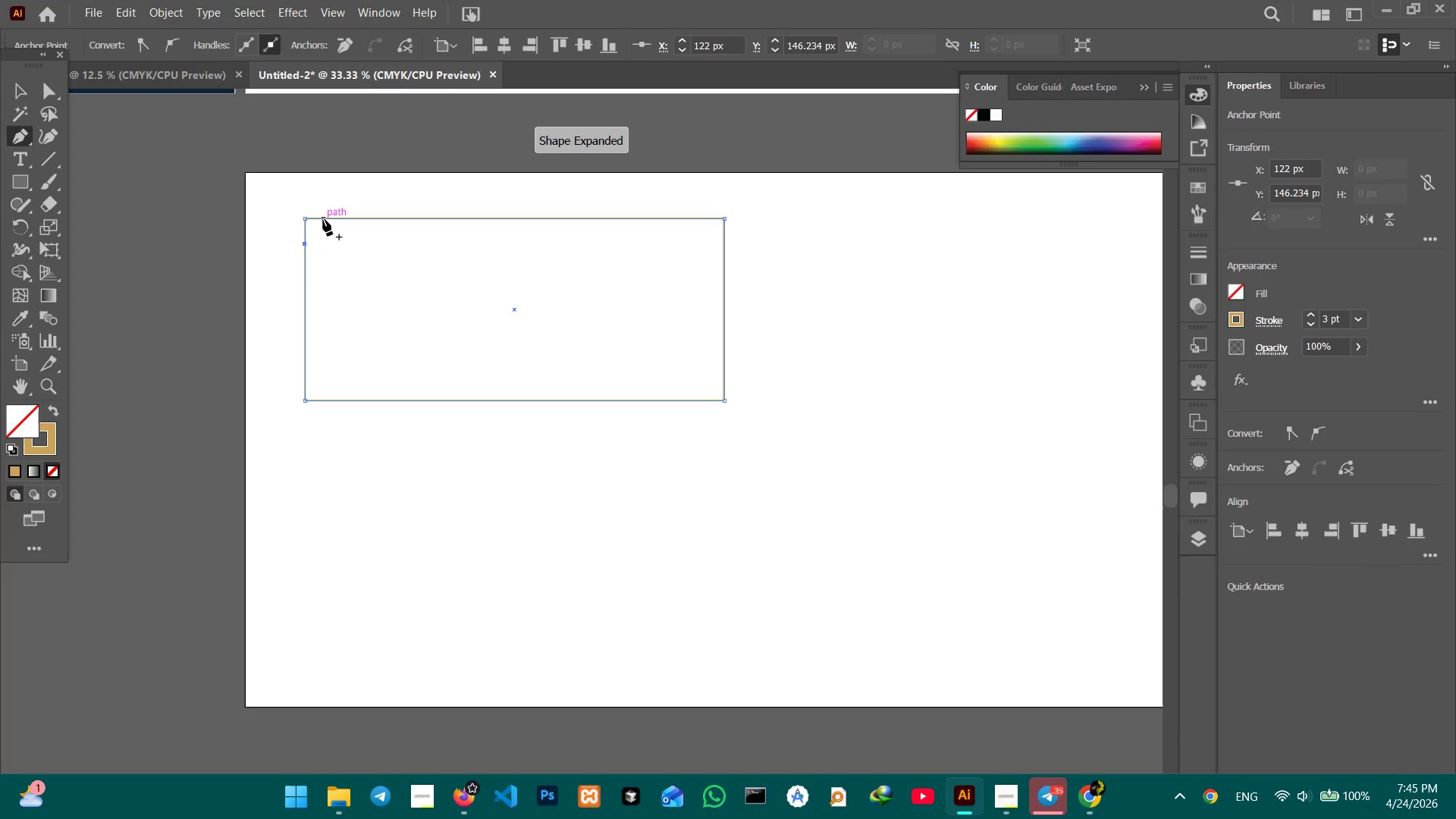 
left_click([325, 219])
 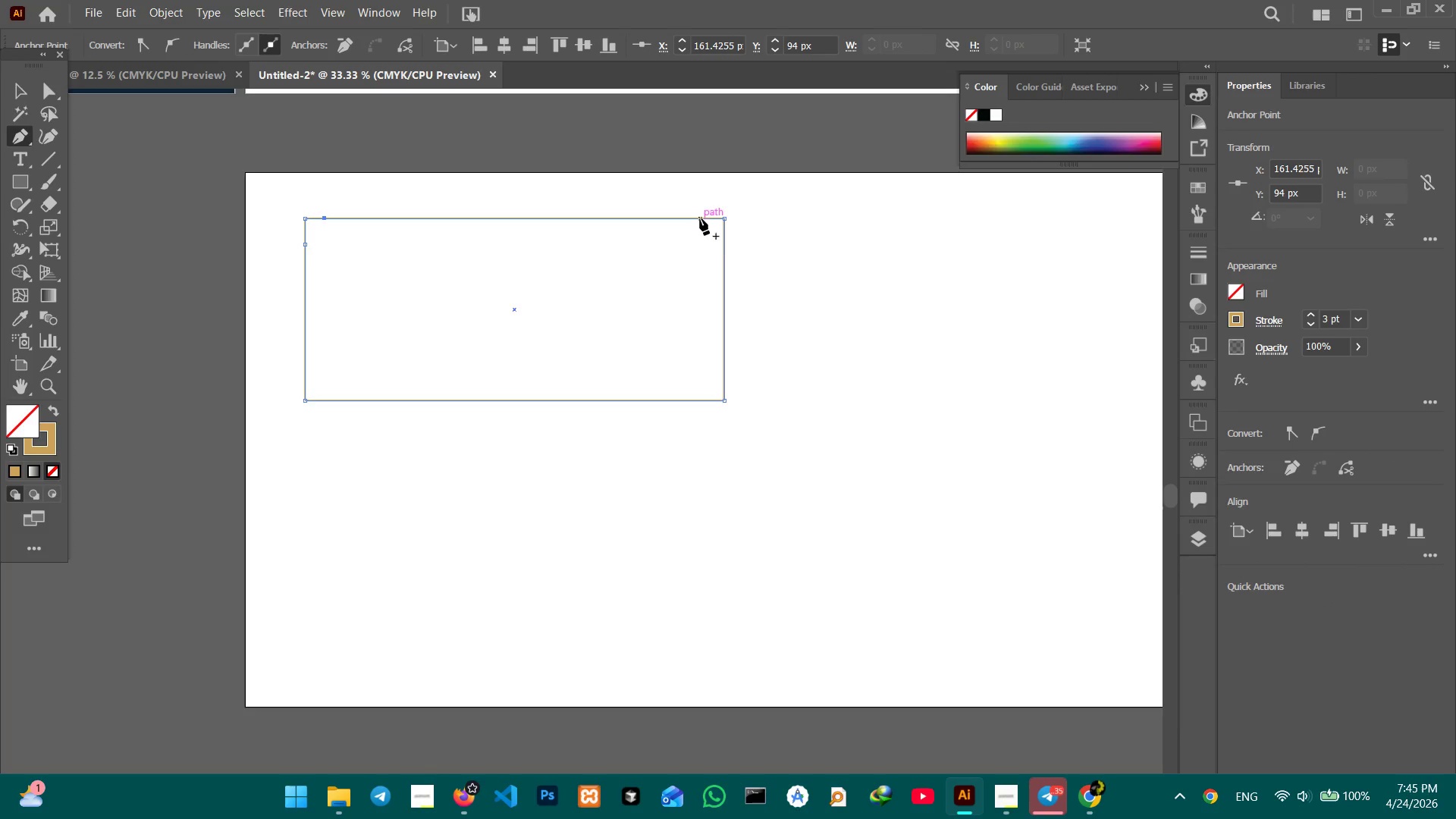 
left_click([700, 218])
 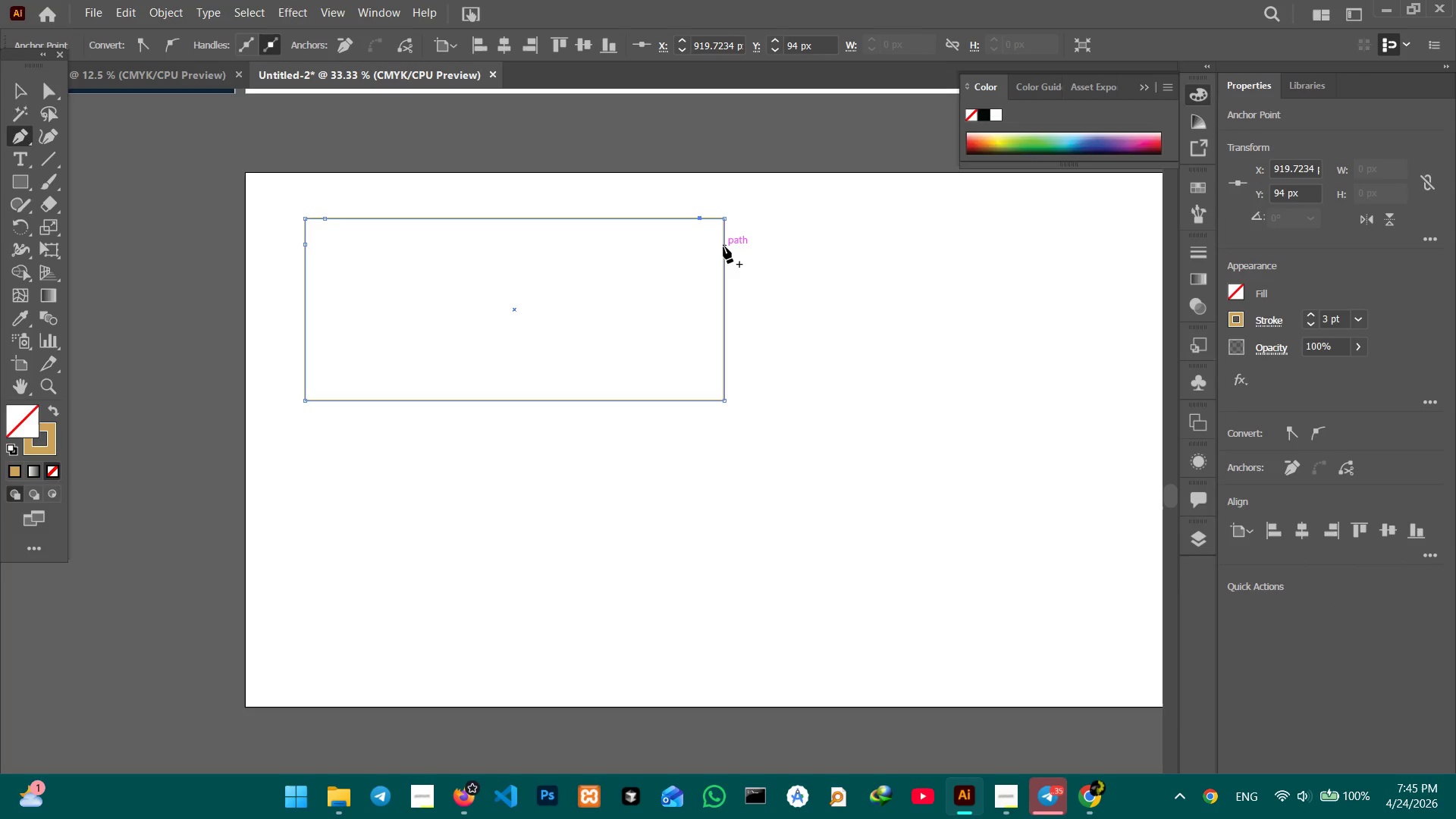 
left_click([723, 246])
 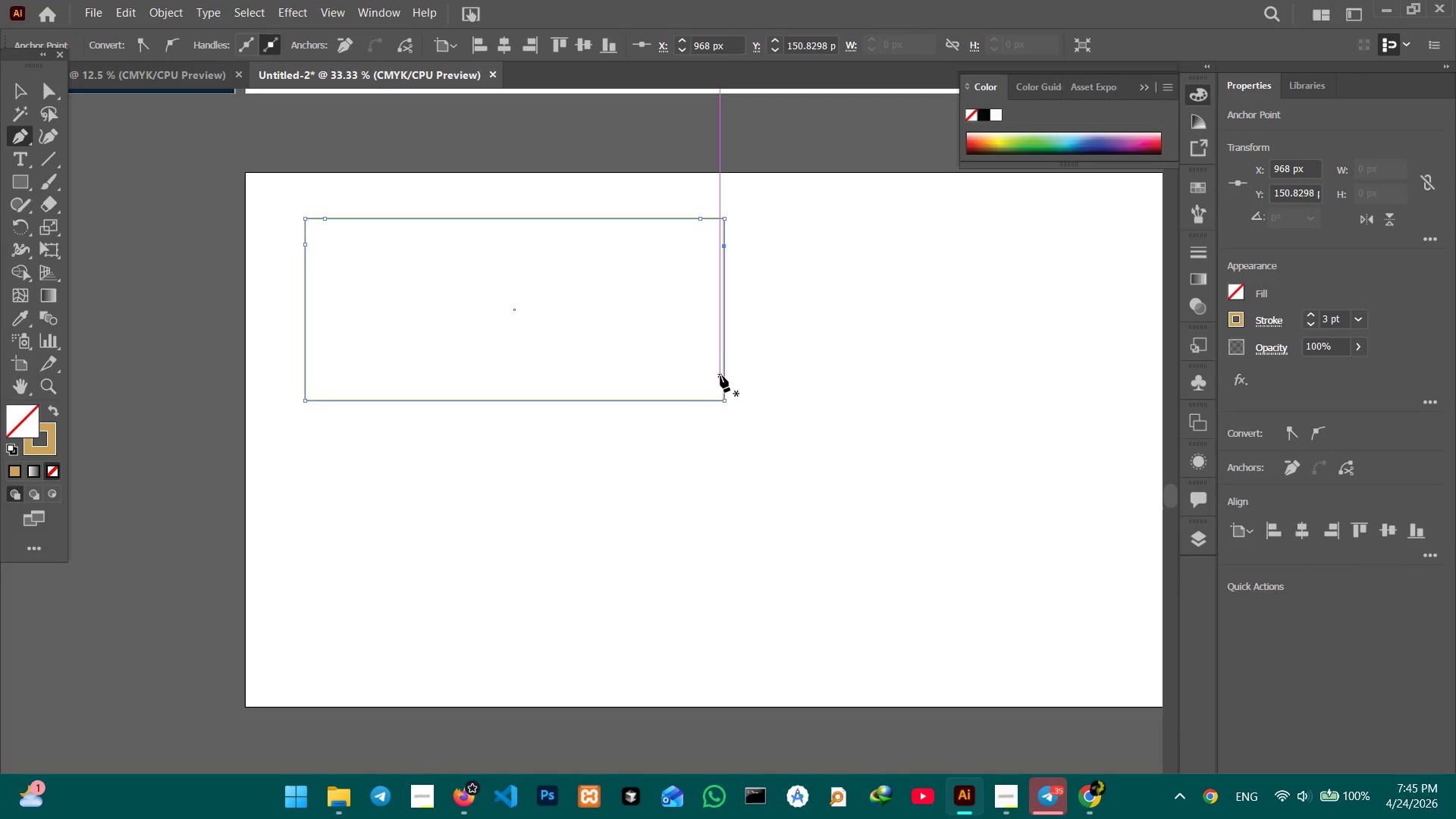 
left_click([725, 375])
 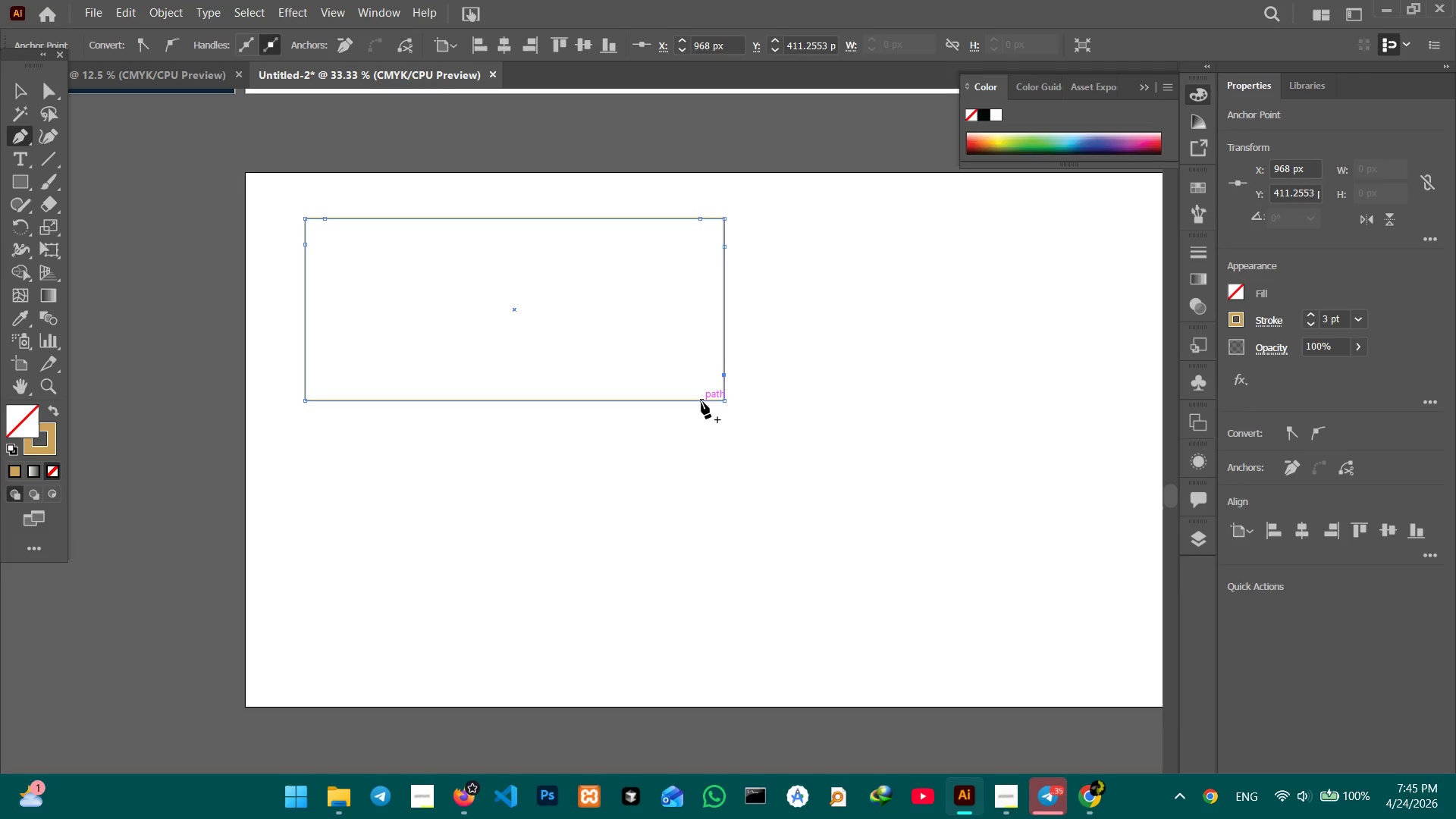 
left_click([701, 402])
 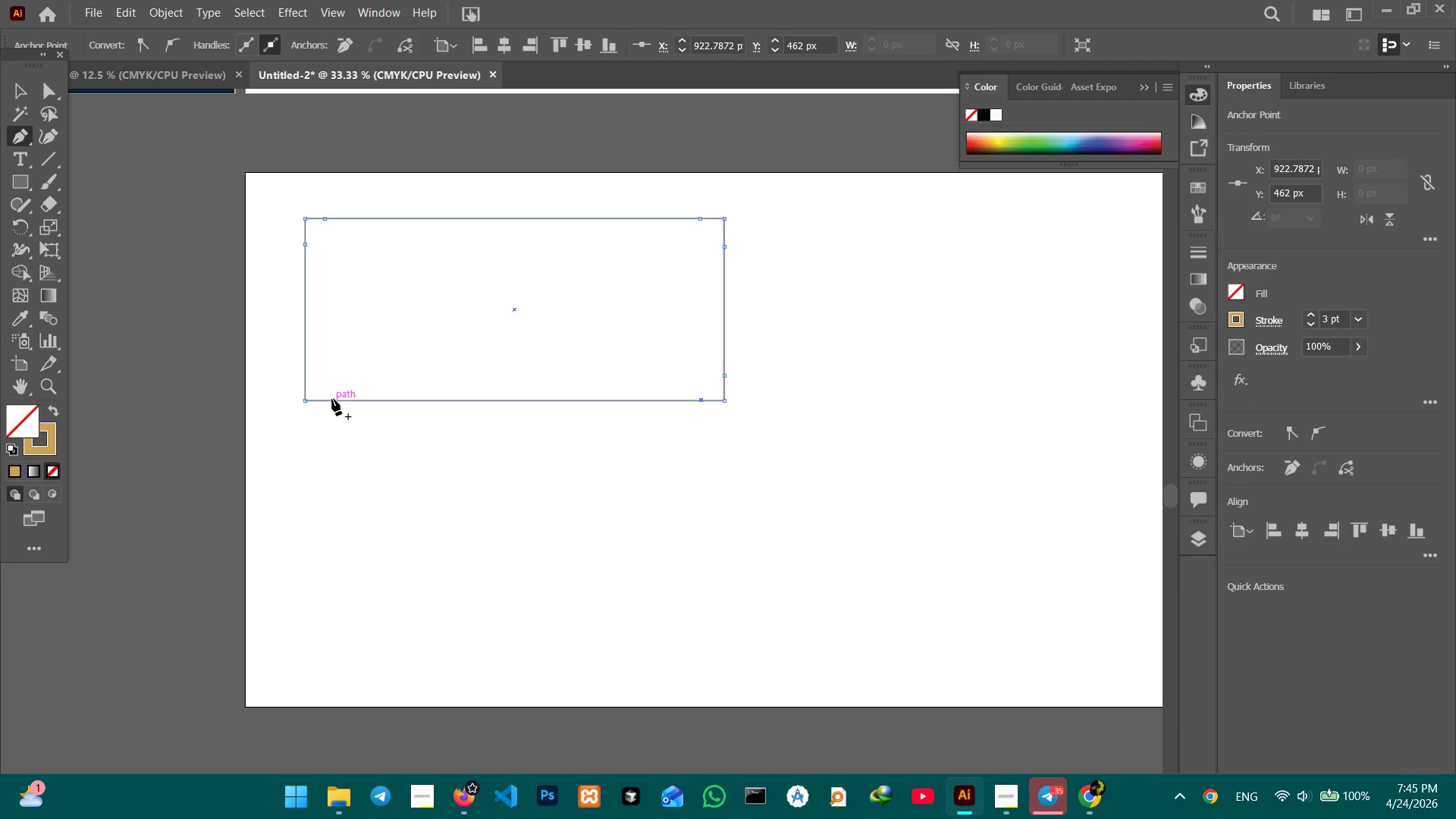 
left_click([332, 399])
 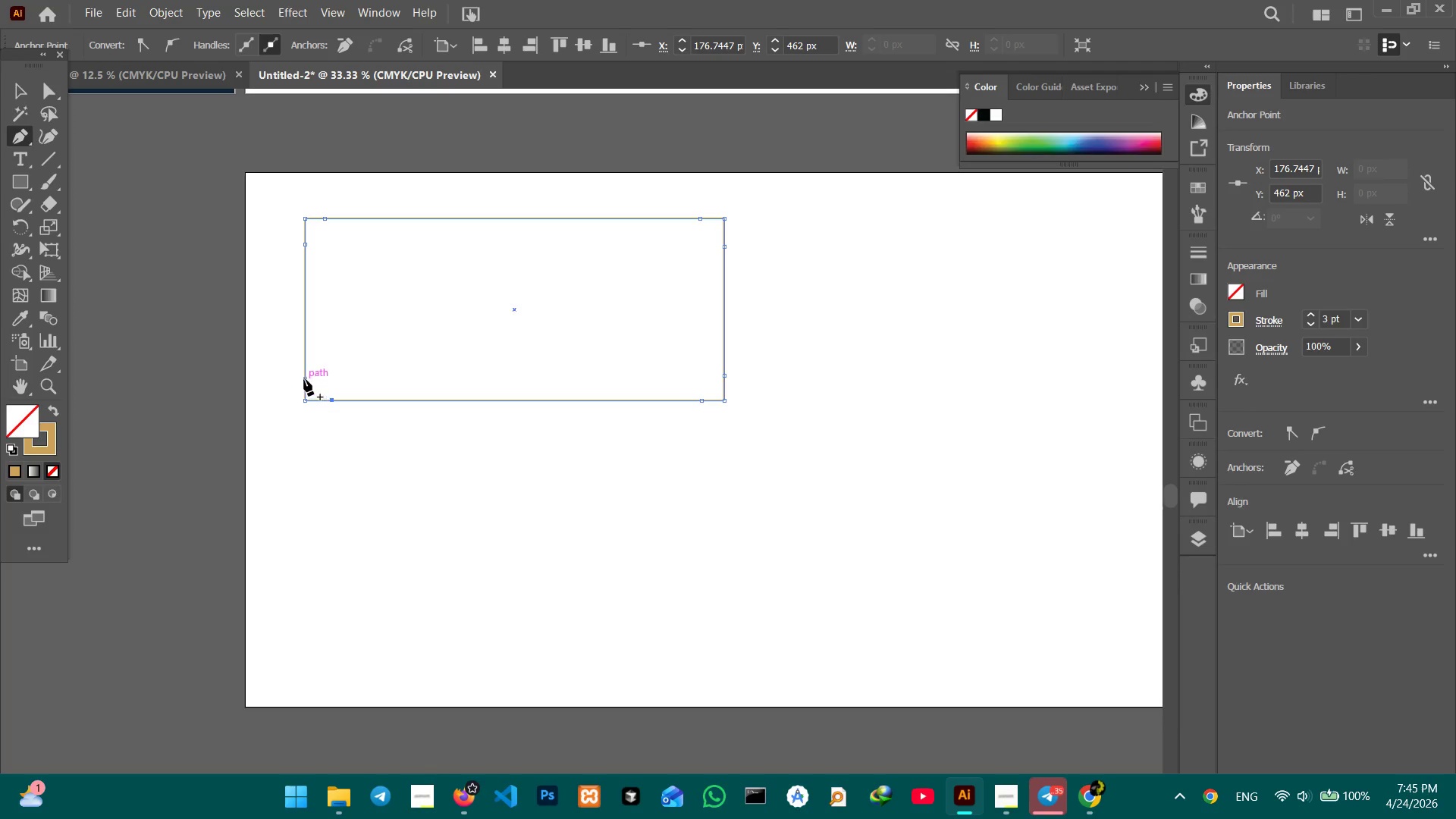 
left_click([304, 379])
 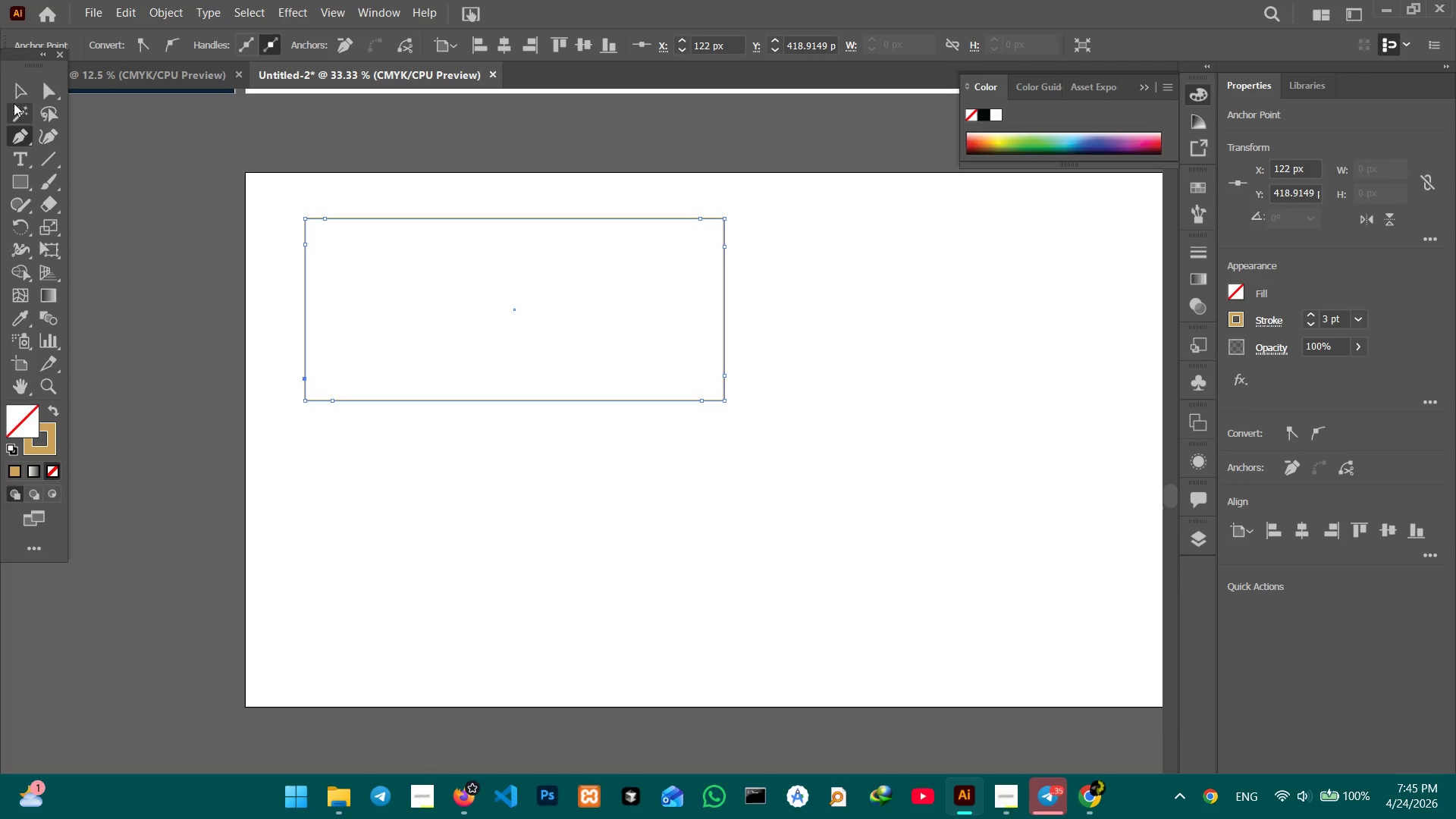 
left_click([46, 136])
 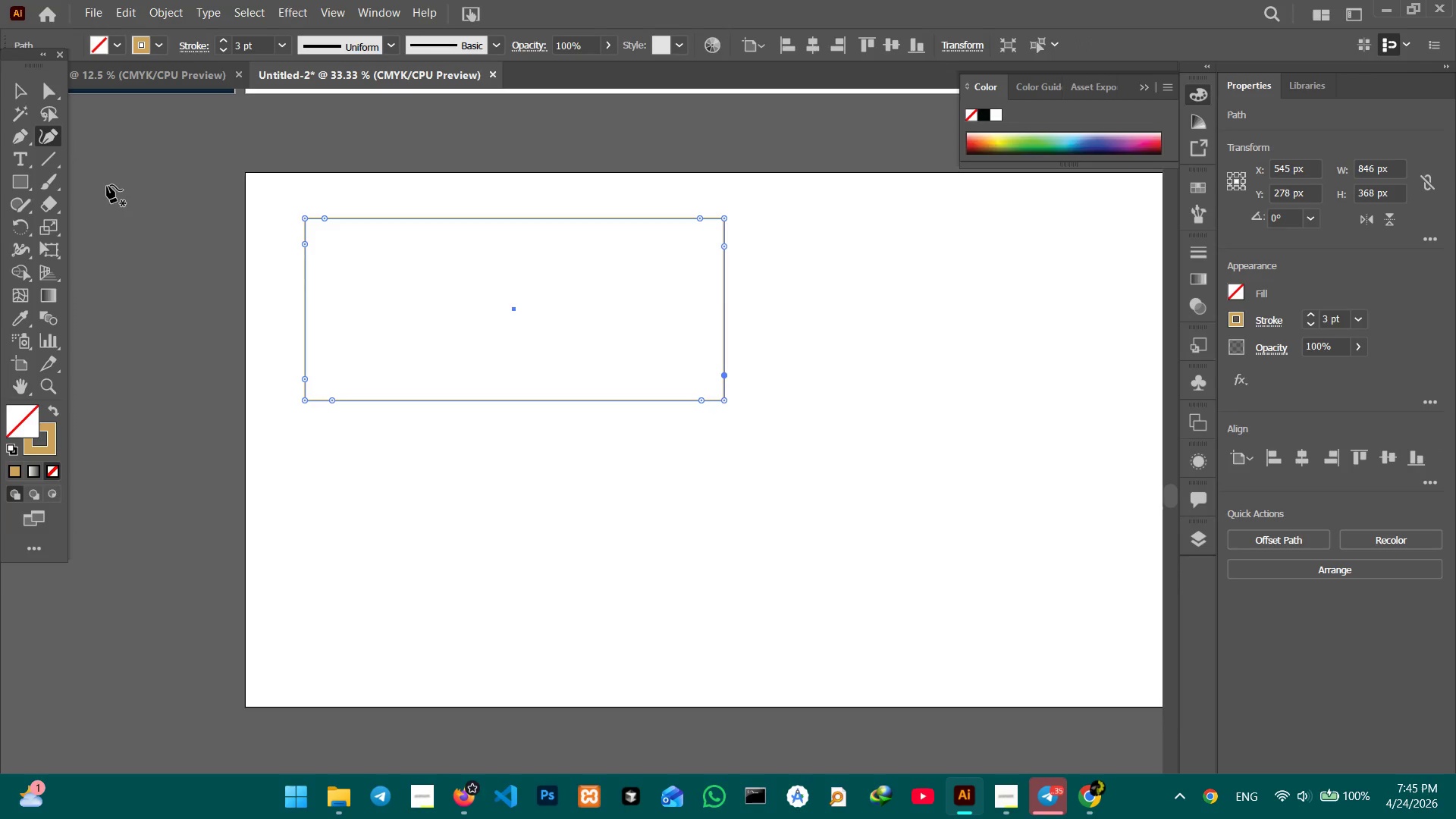 
key(Control+Equal)
 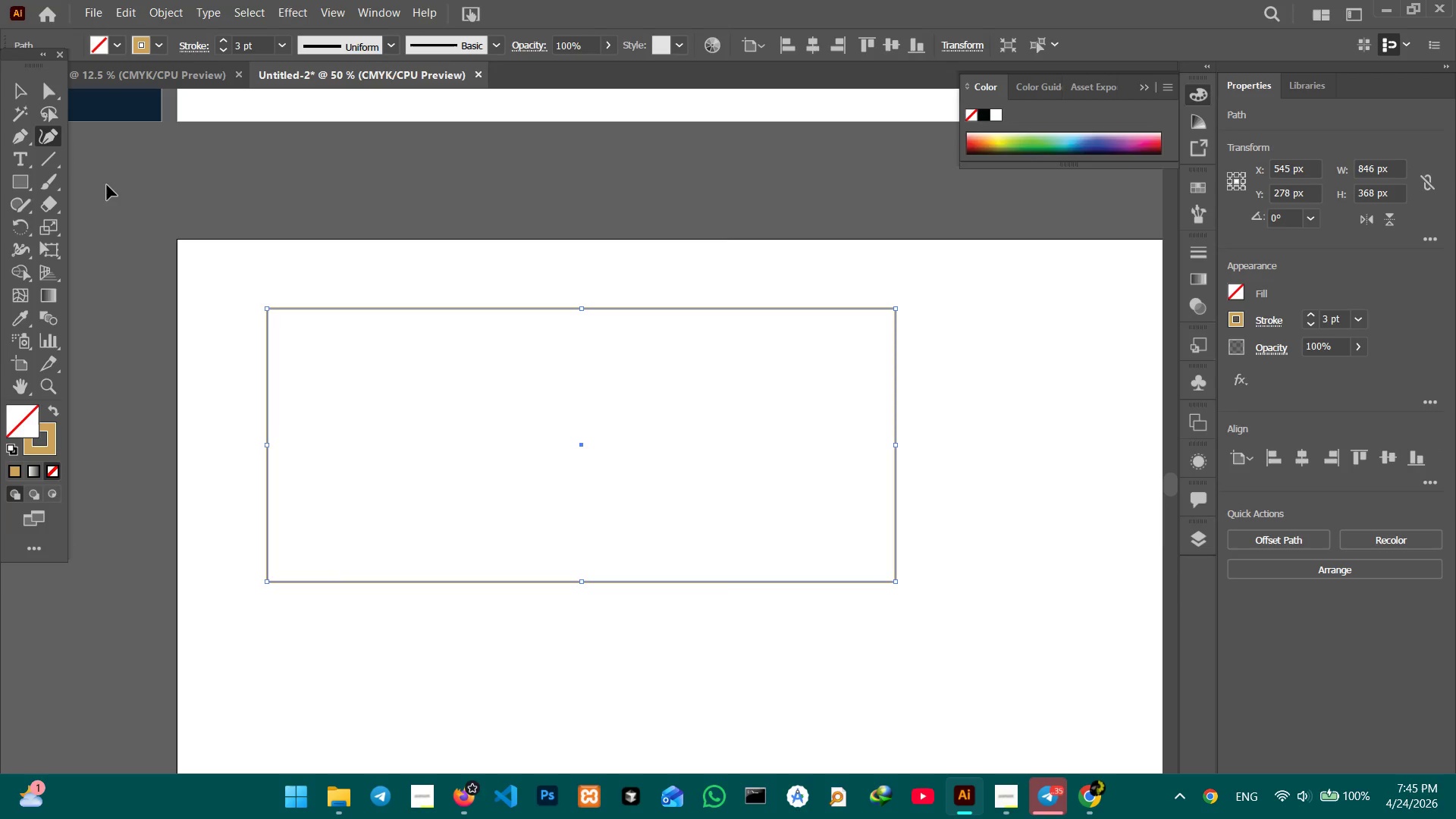 
key(Control+Equal)
 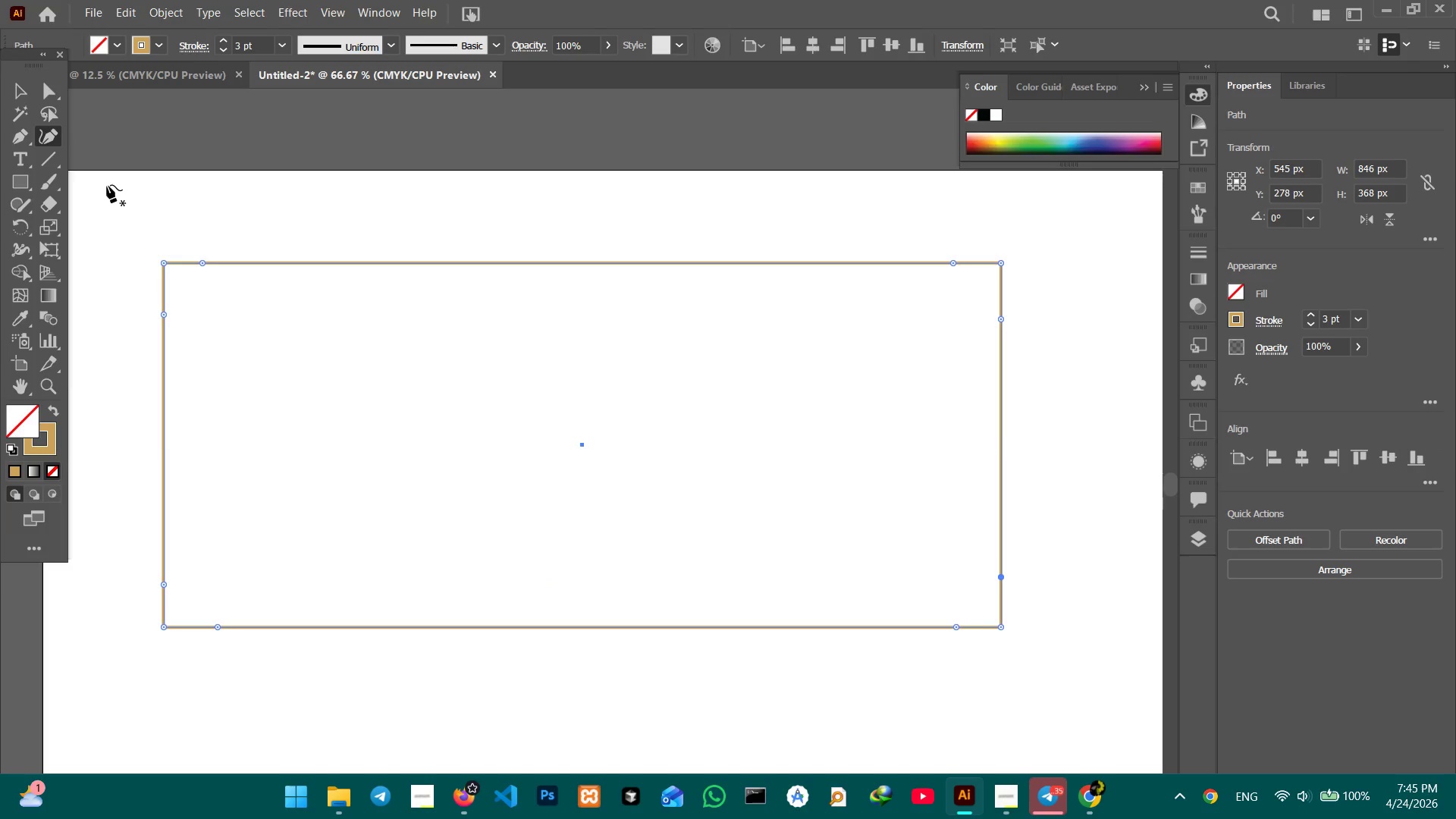 
hold_key(key=Space, duration=1.28)
 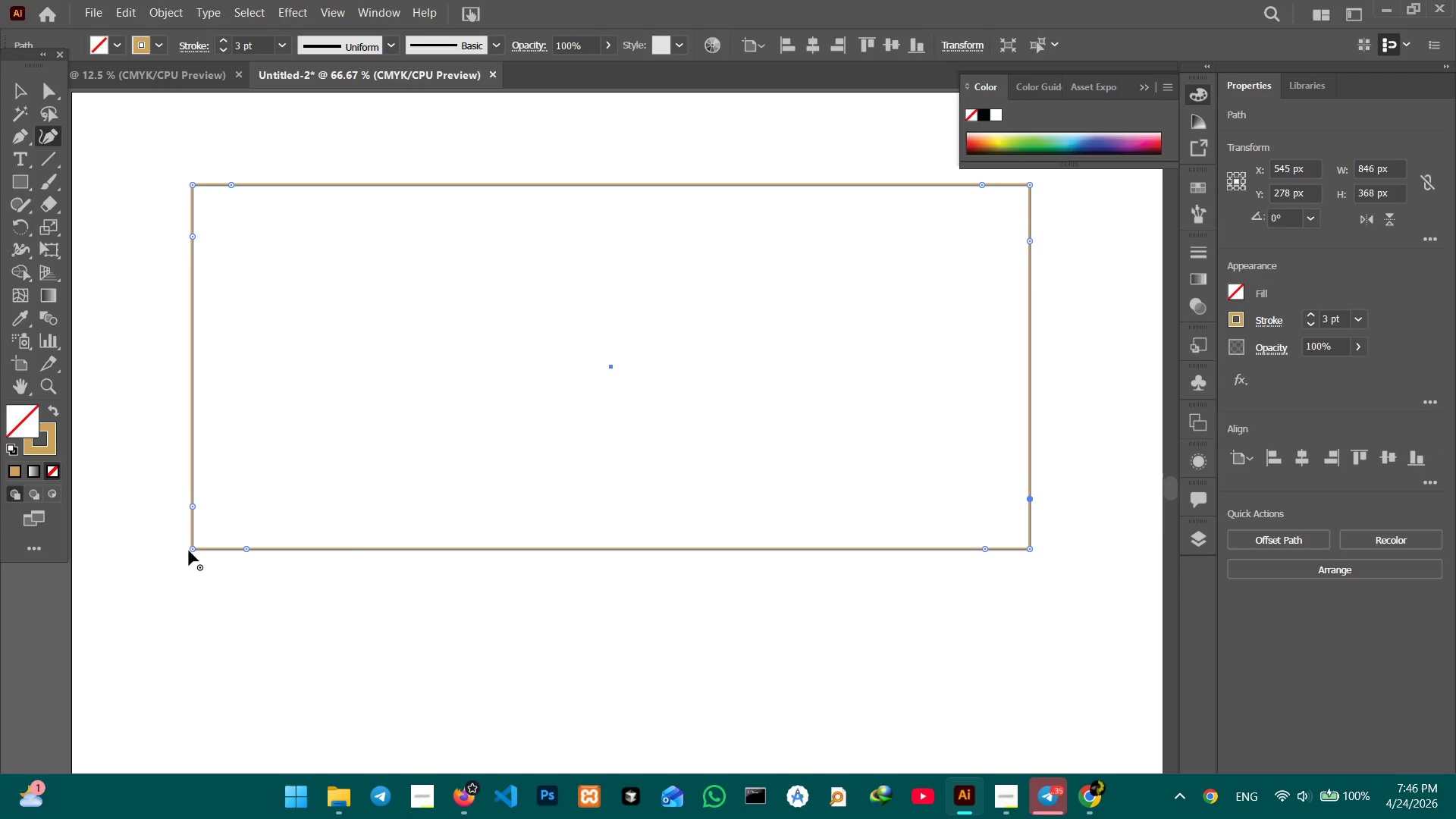 
left_click_drag(start_coordinate=[221, 539], to_coordinate=[249, 463])
 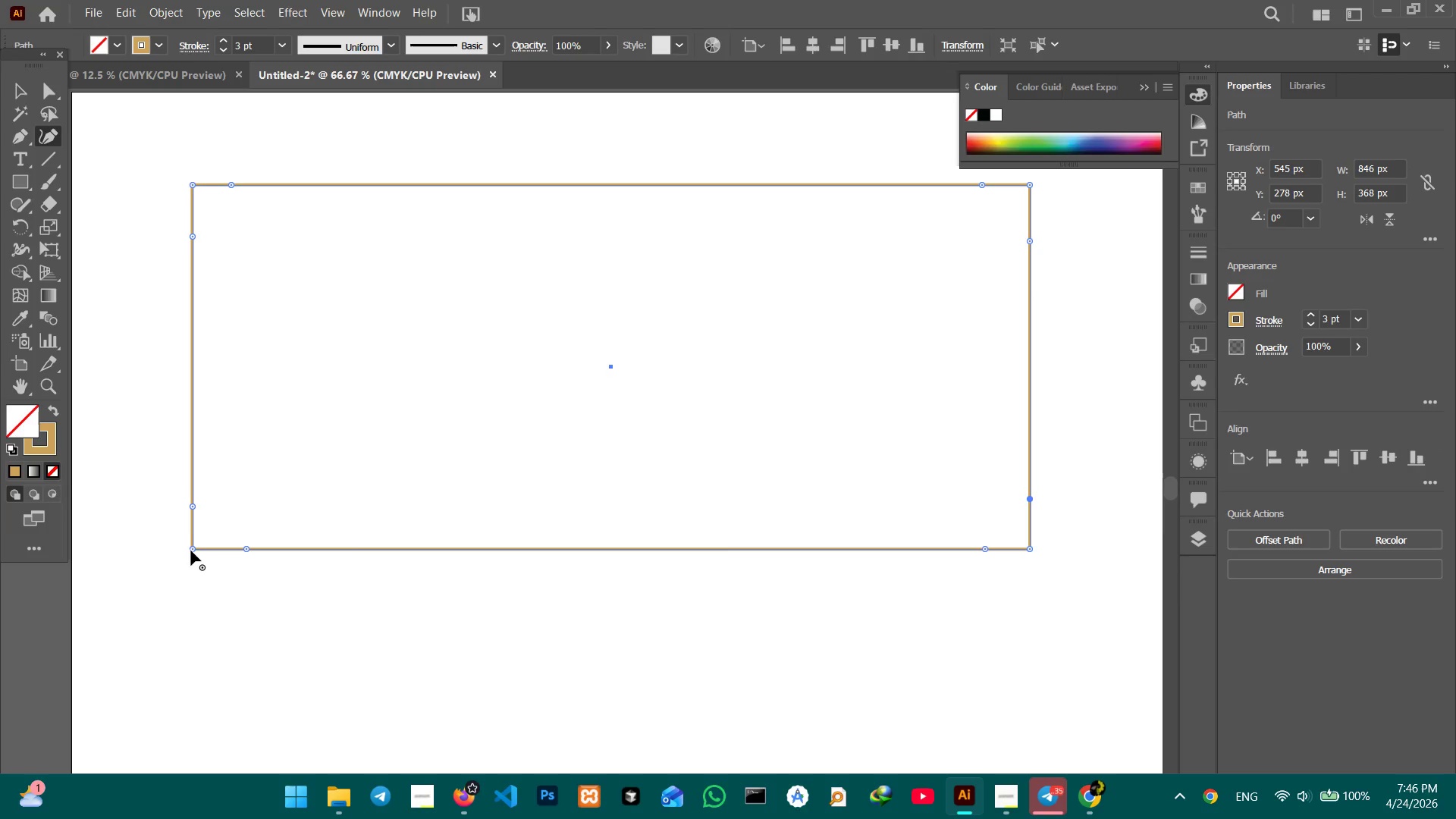 
left_click([191, 551])
 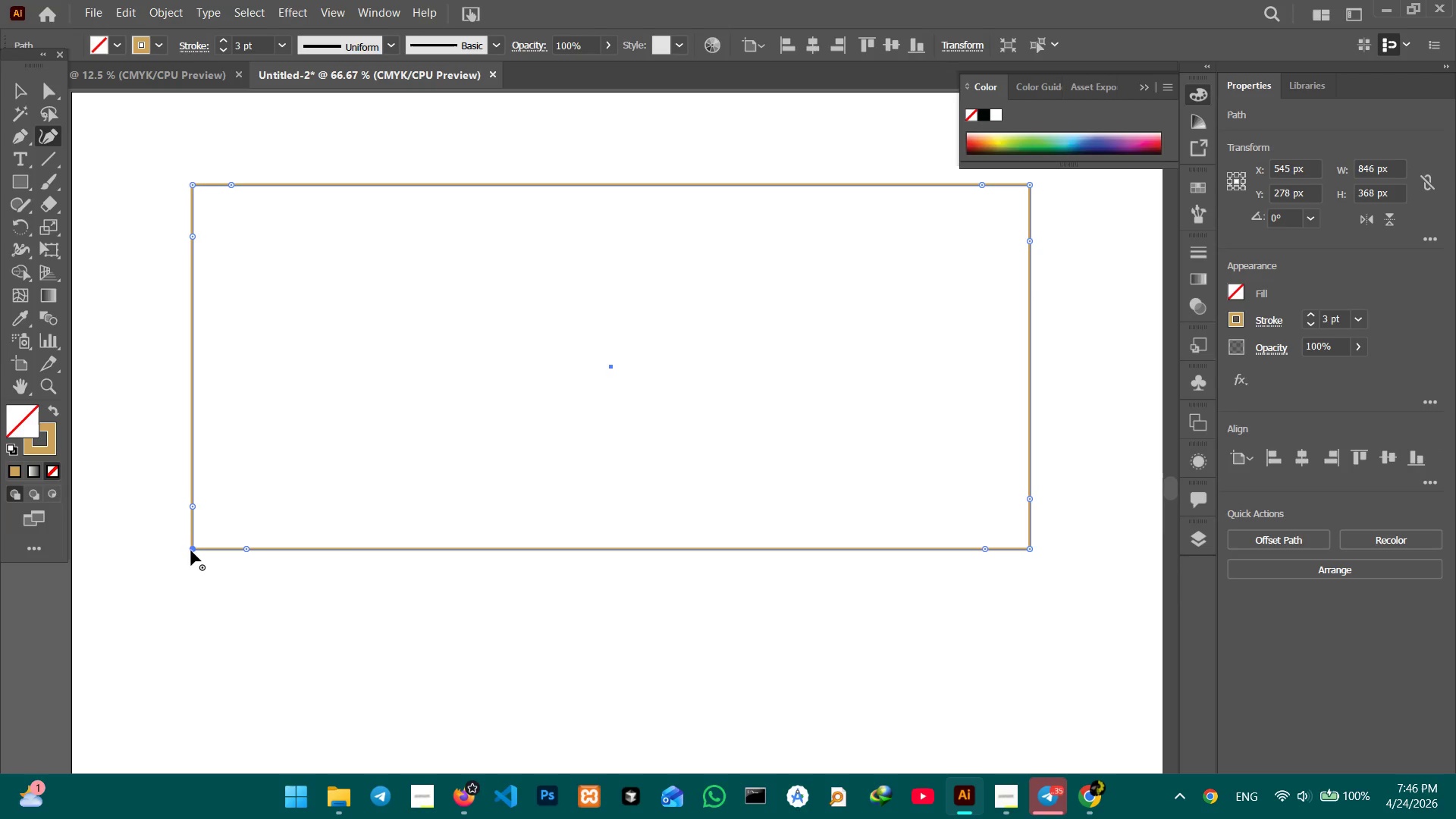 
key(Backspace)
 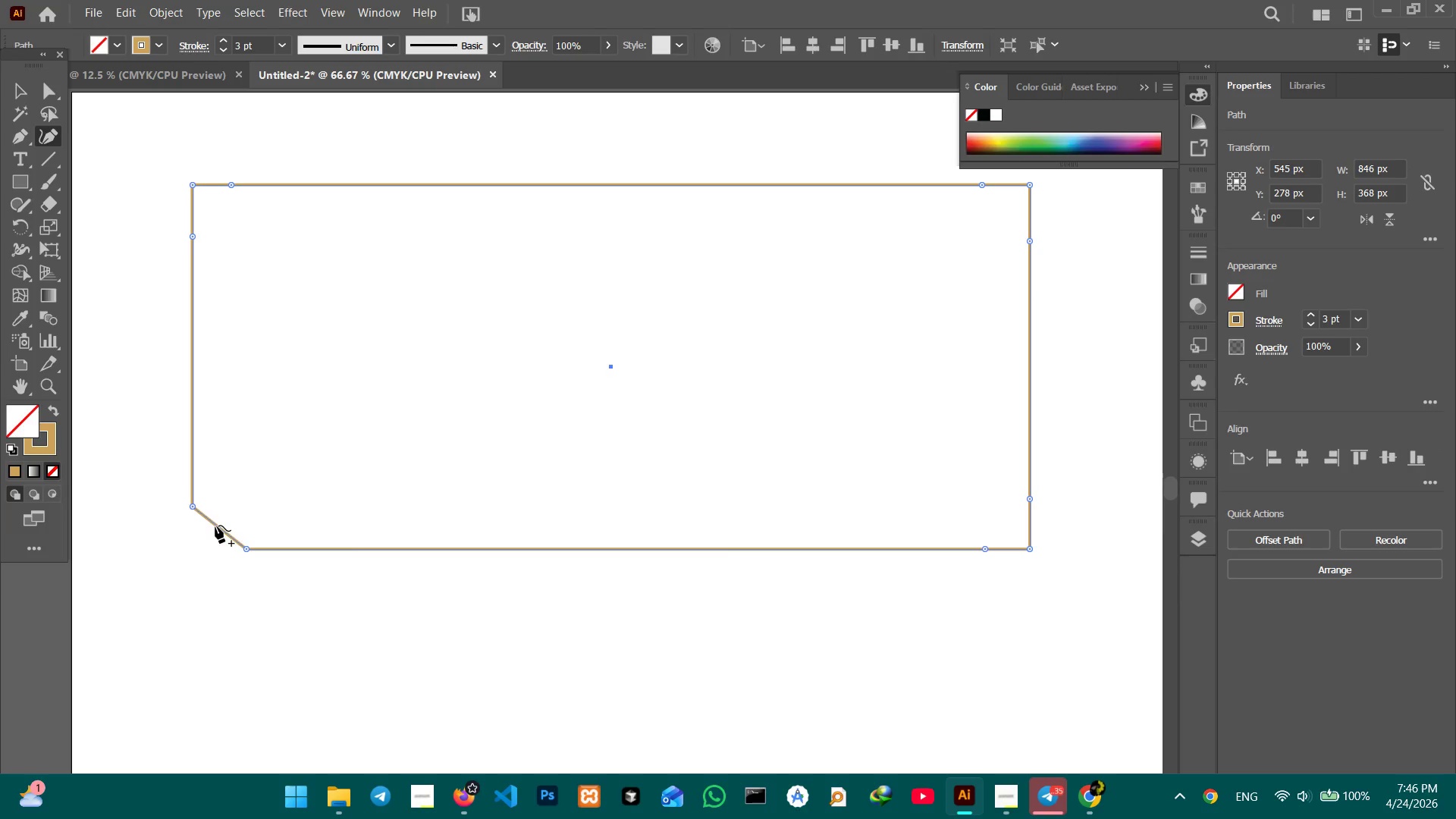 
left_click_drag(start_coordinate=[215, 526], to_coordinate=[231, 516])
 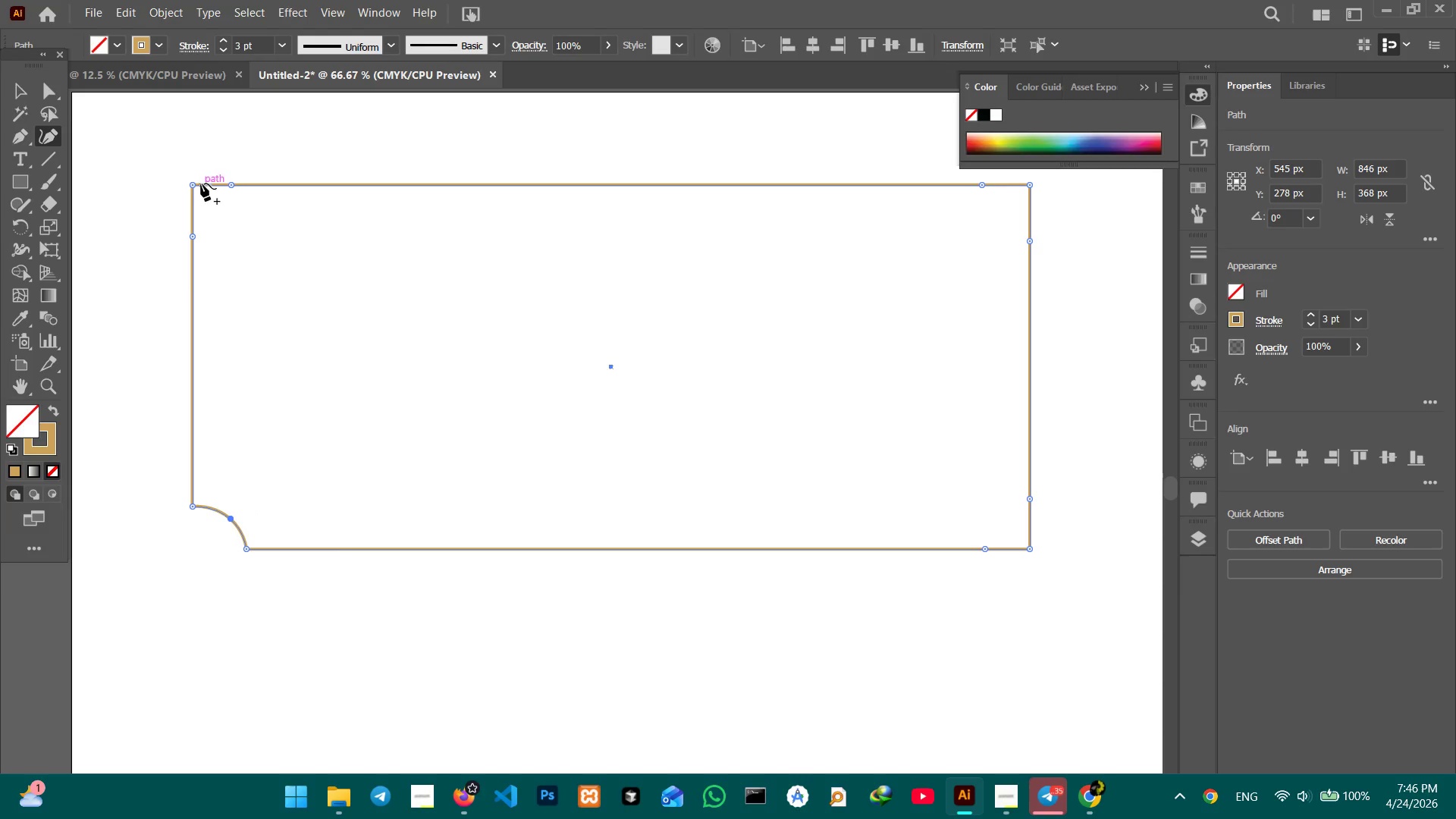 
left_click([193, 185])
 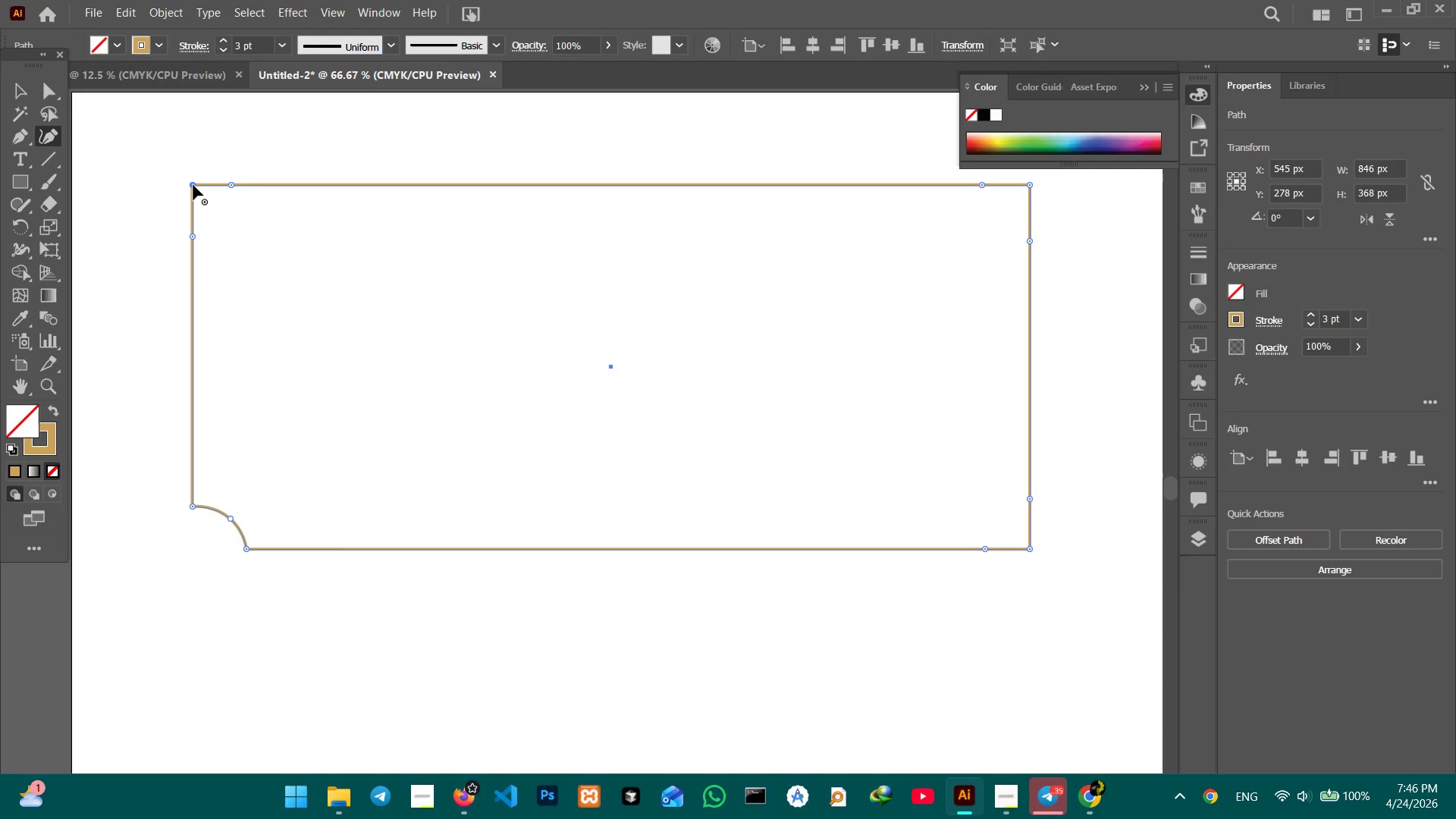 
key(Backspace)
 